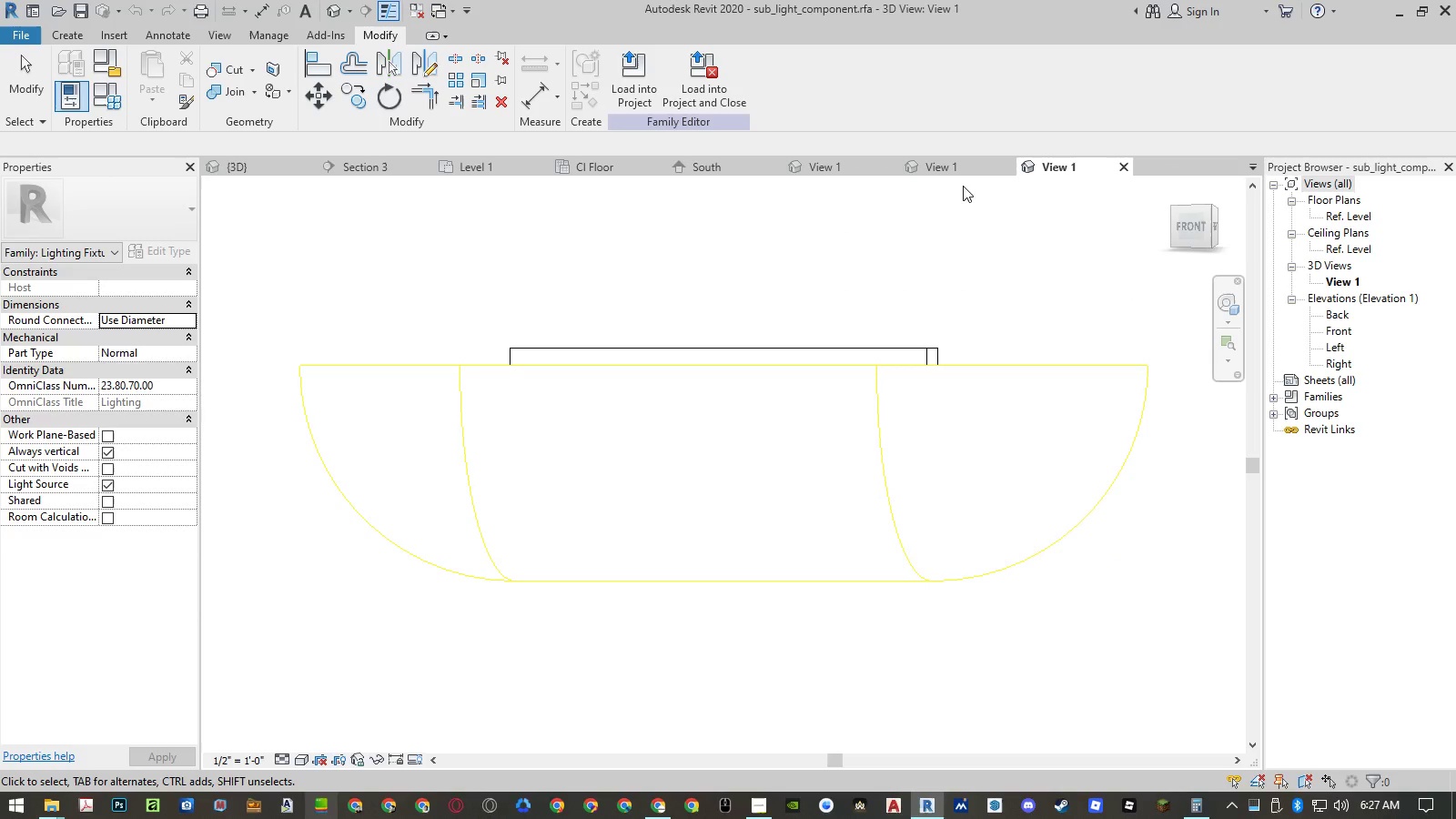 
left_click_drag(start_coordinate=[964, 171], to_coordinate=[266, 671])
 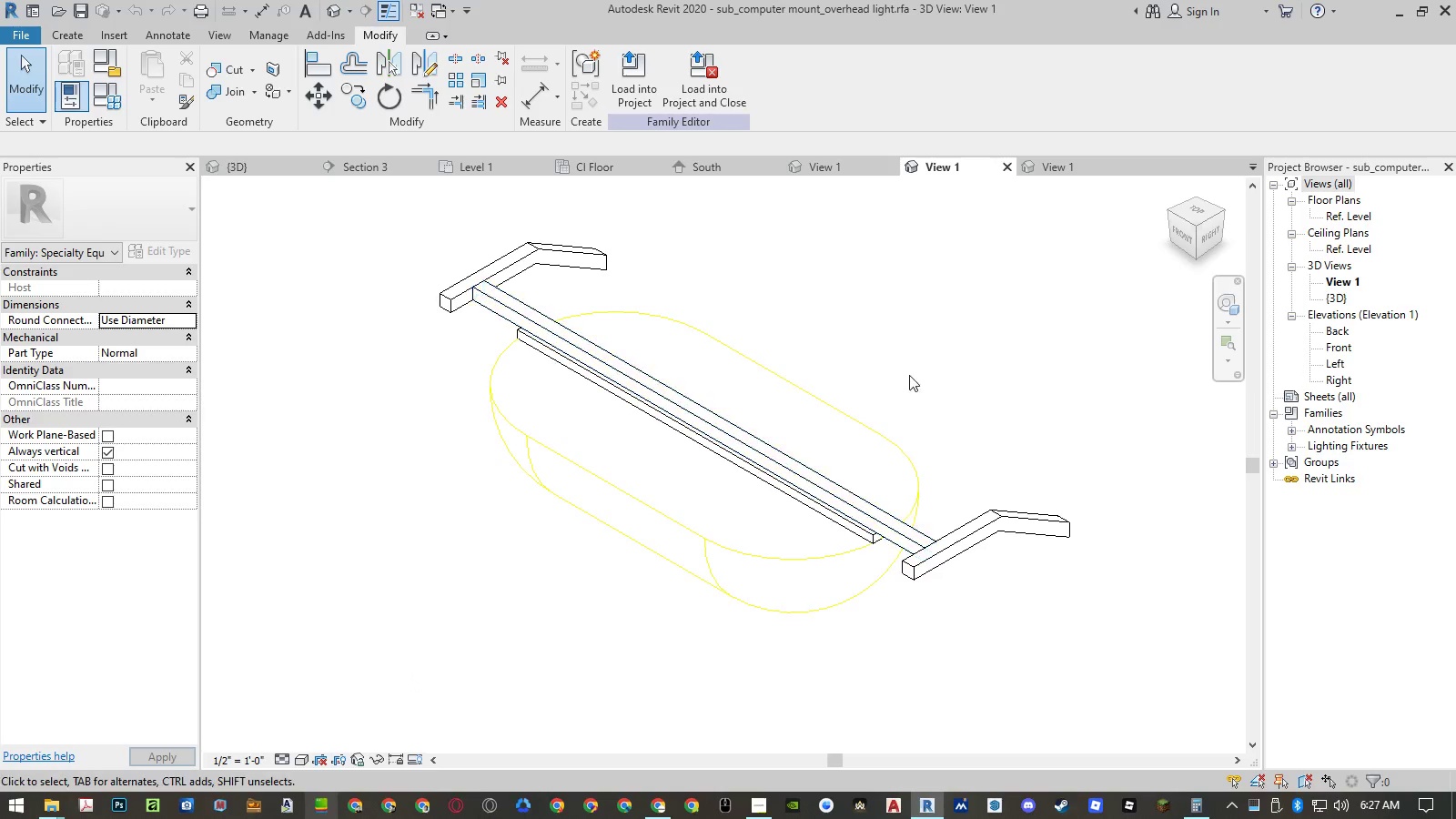 
left_click([1059, 172])
 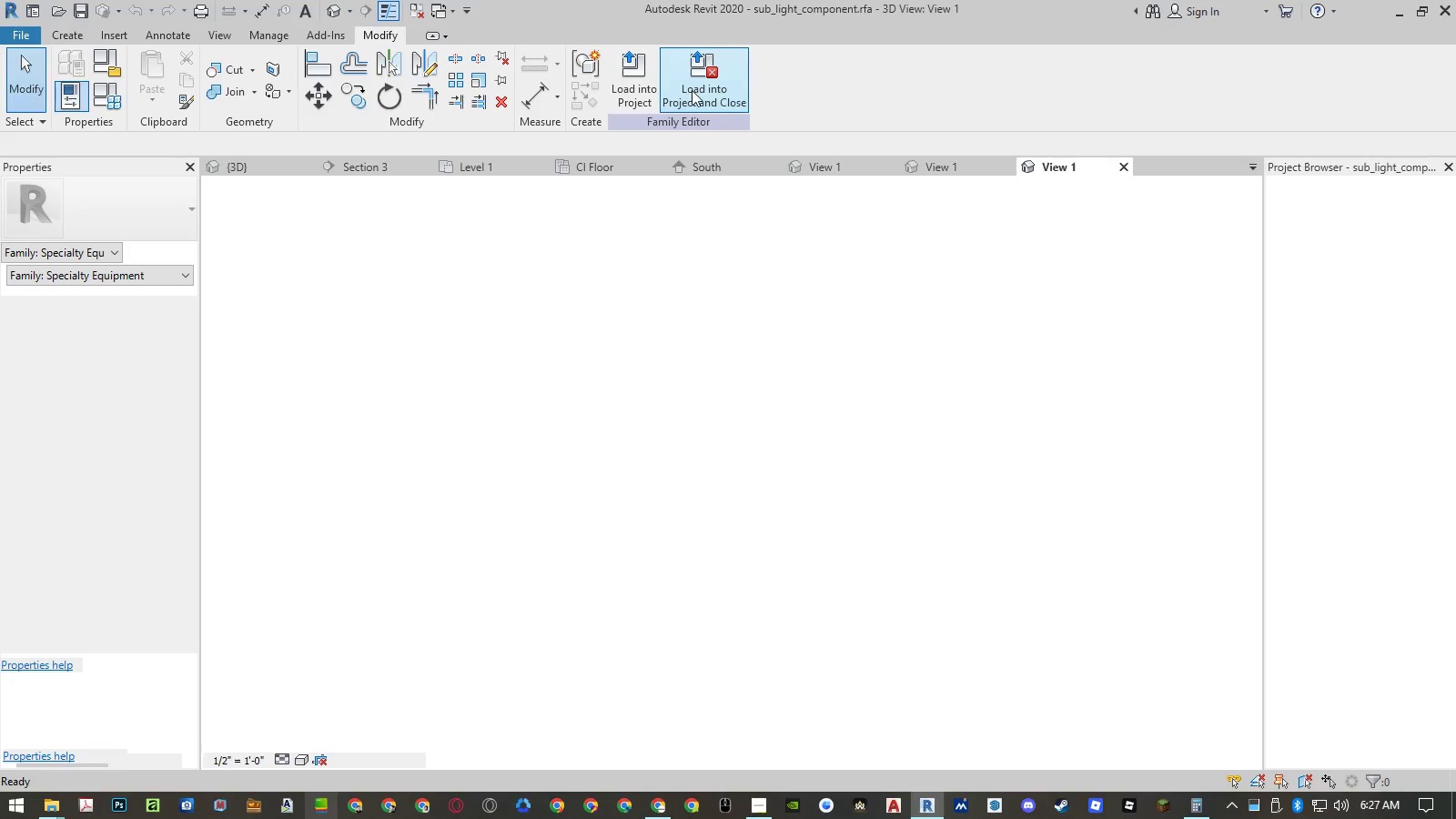 
left_click([693, 90])
 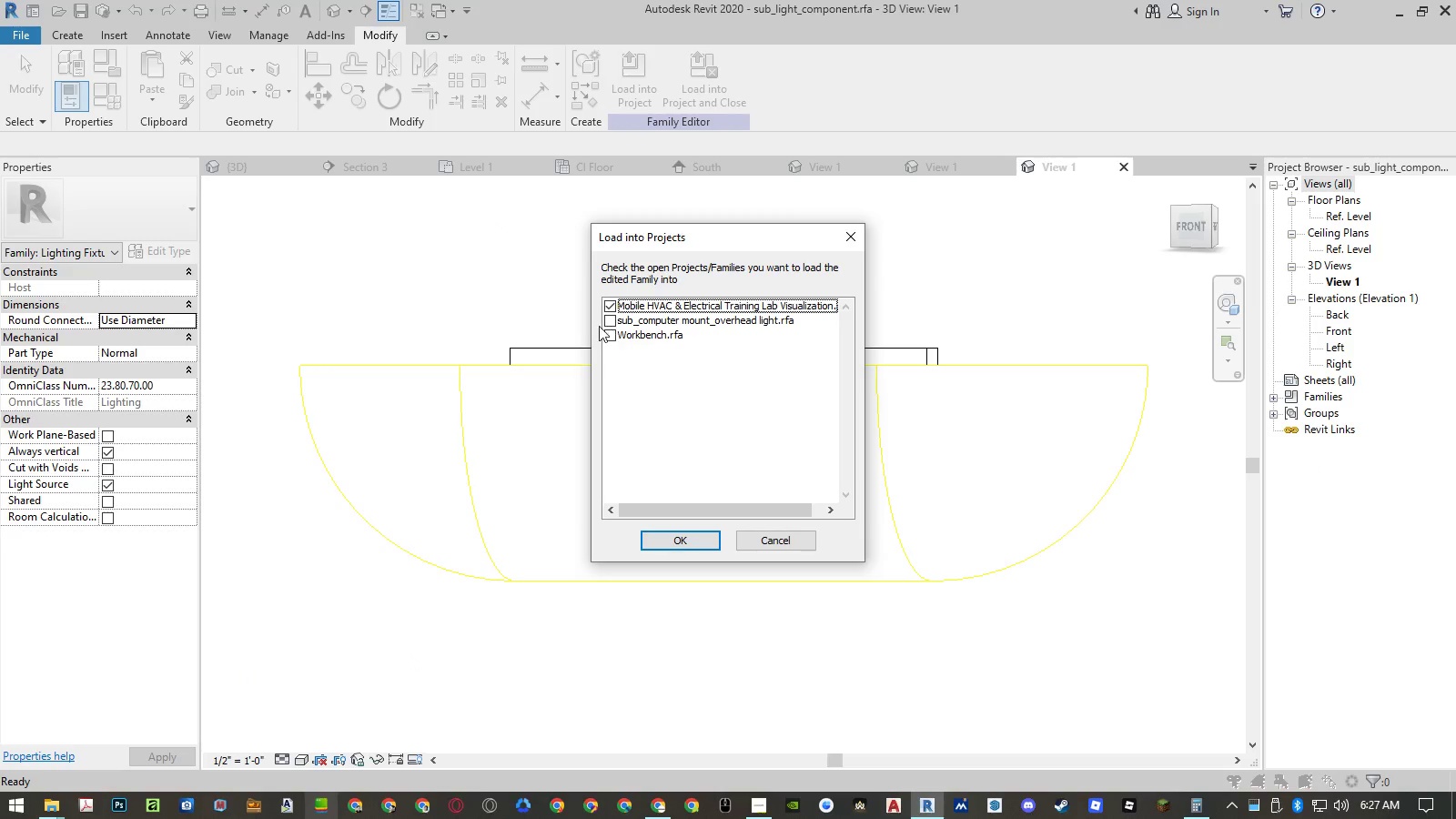 
double_click([606, 309])
 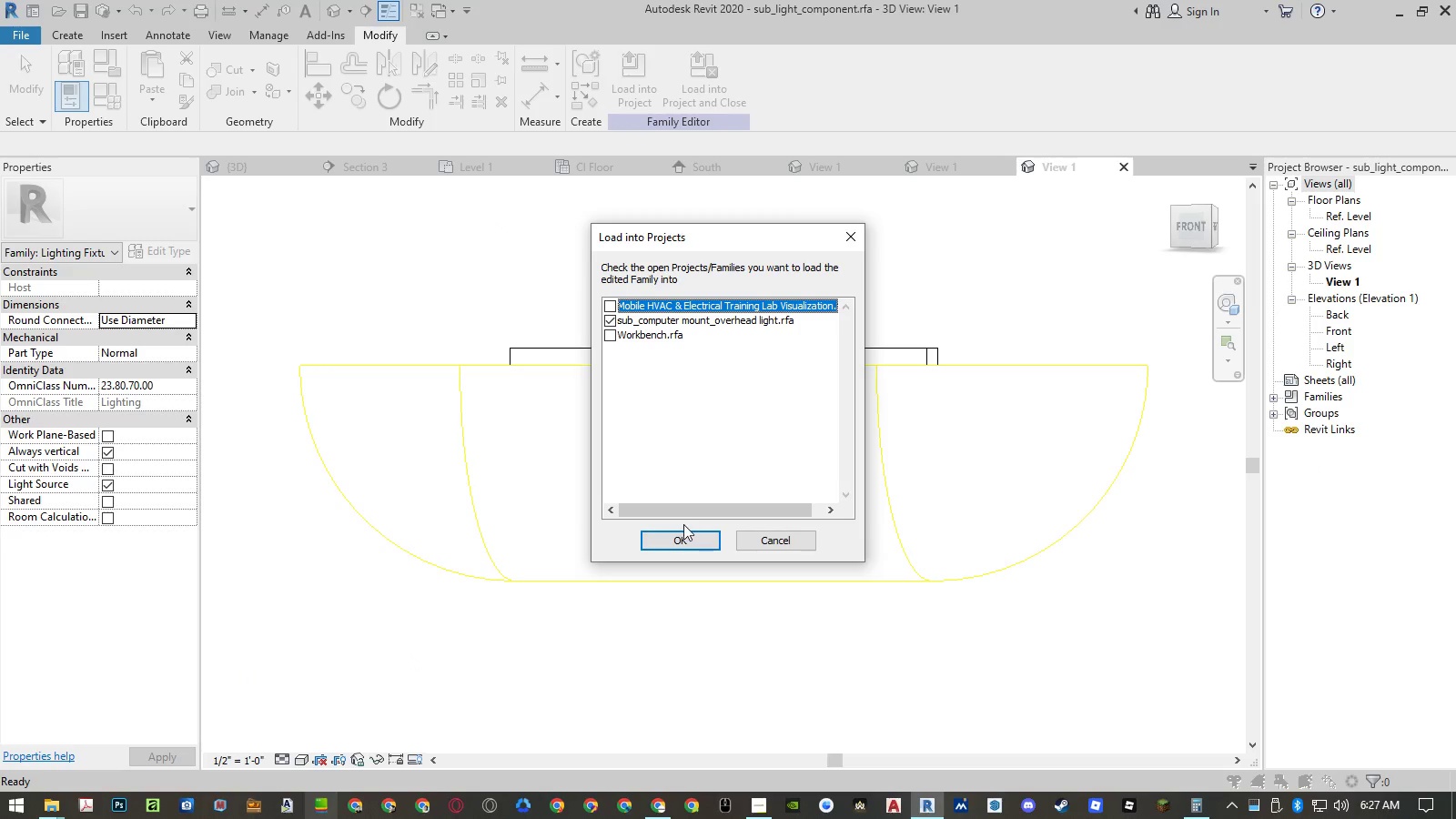 
left_click([682, 539])
 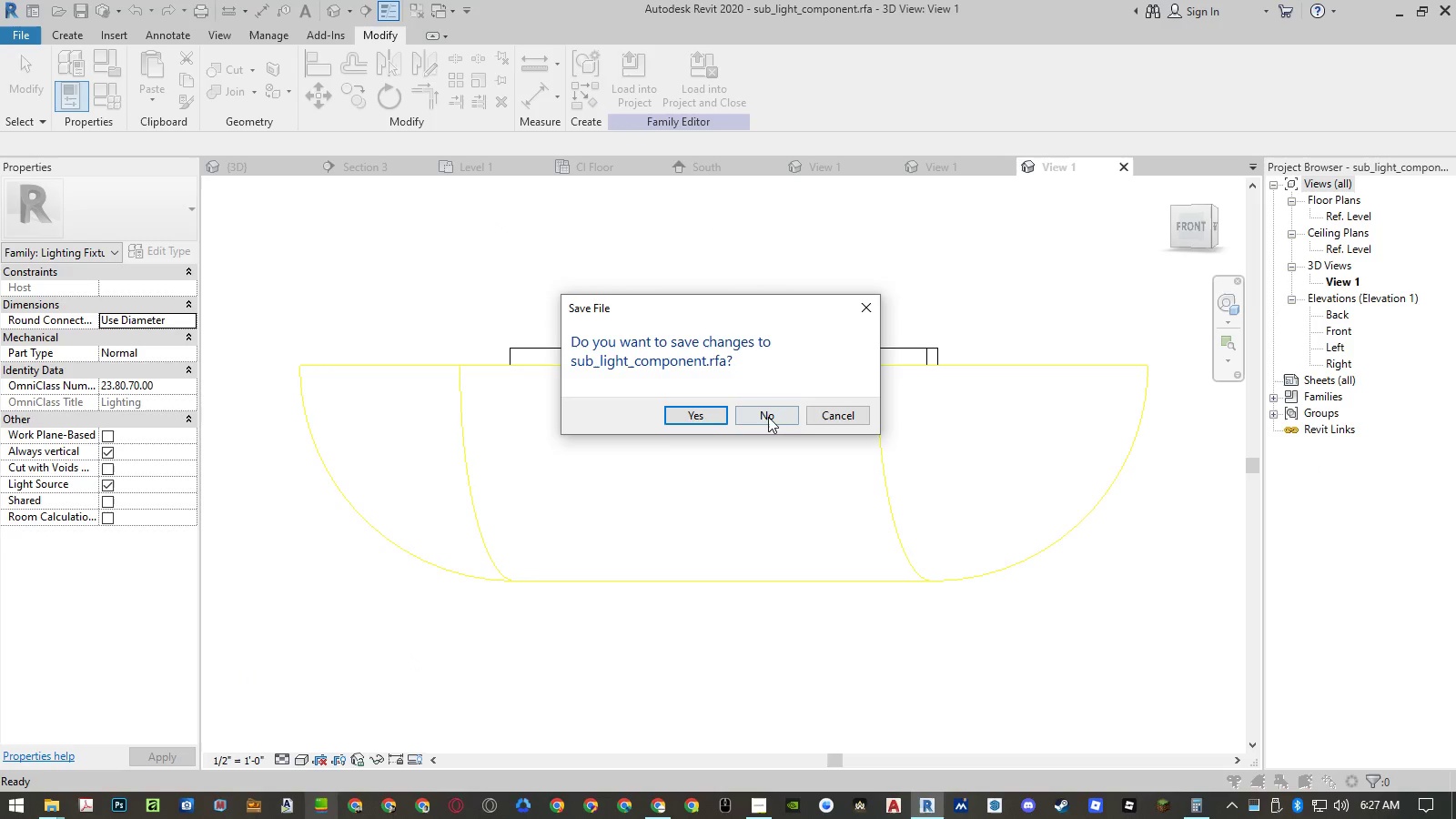 
left_click([767, 417])
 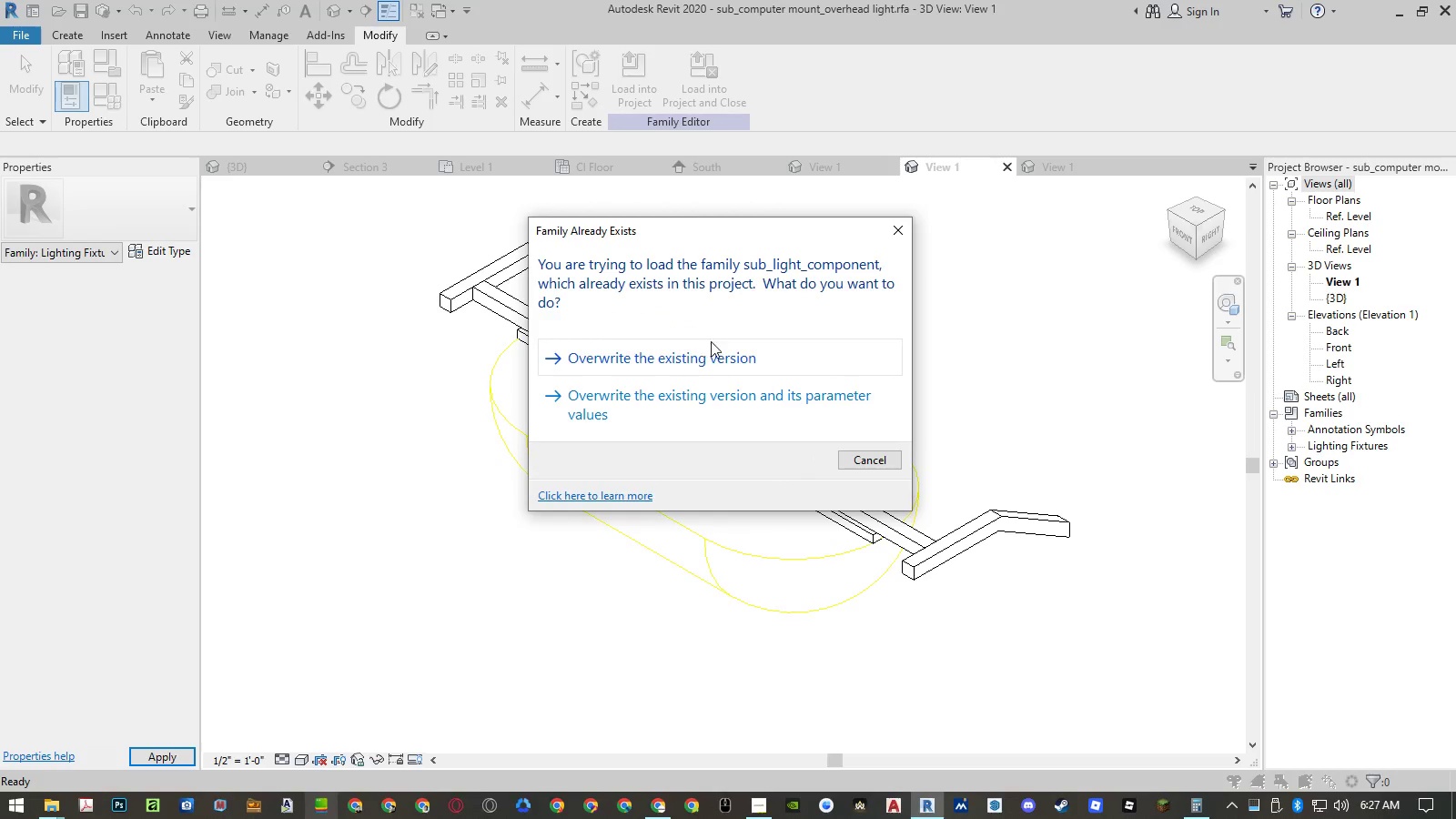 
left_click([723, 399])
 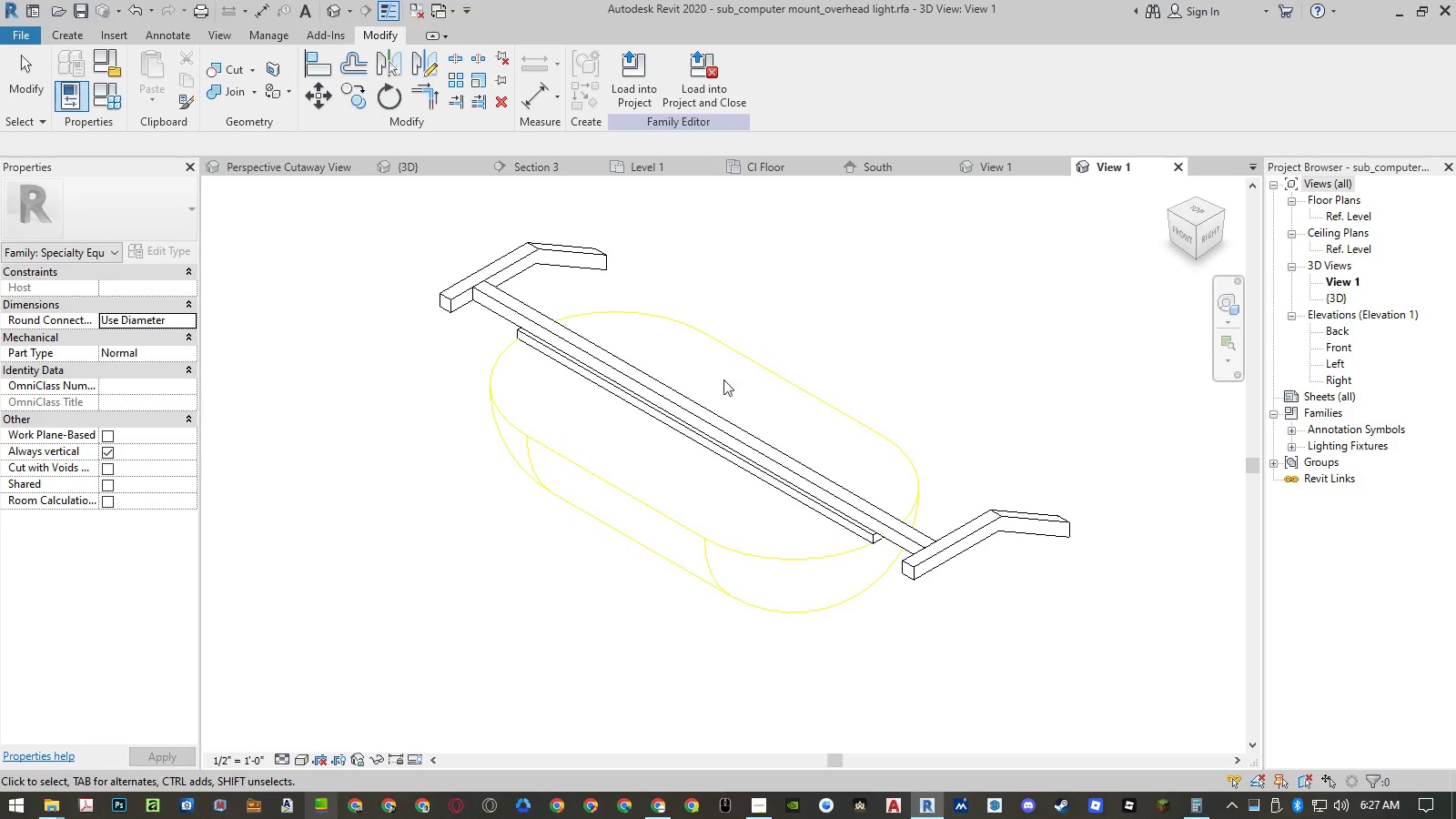 
left_click([840, 282])
 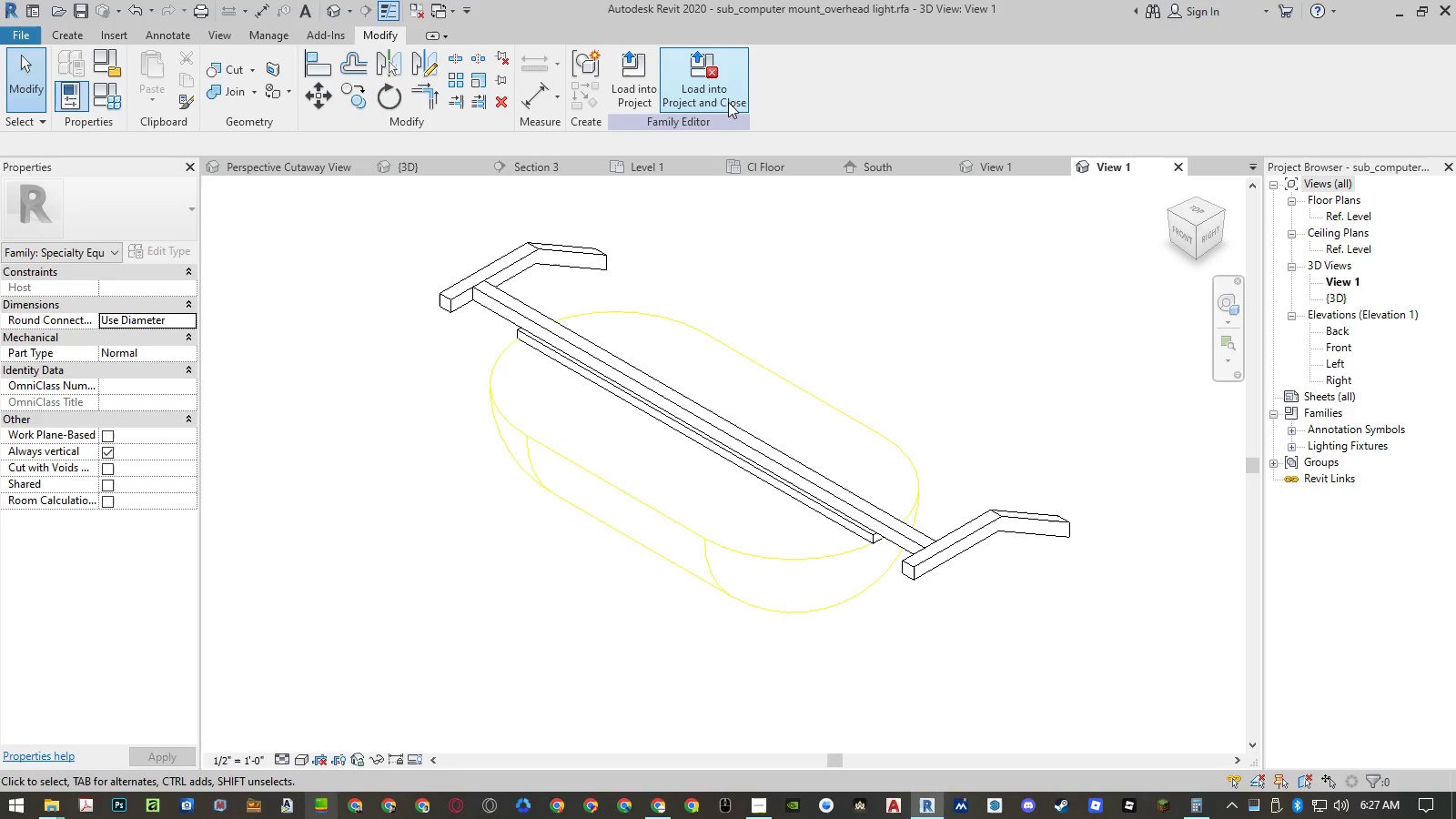 
left_click([723, 95])
 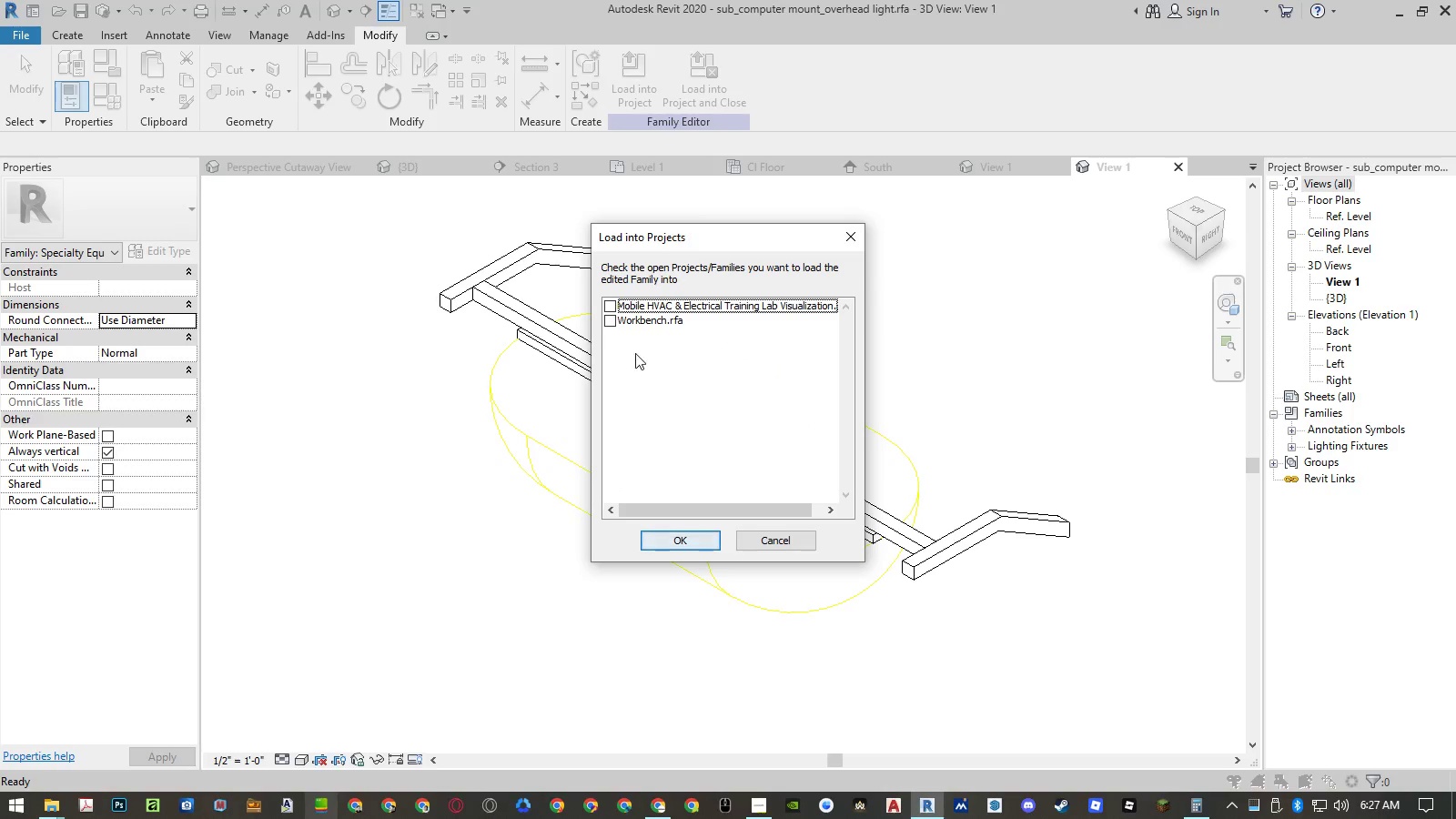 
left_click([617, 321])
 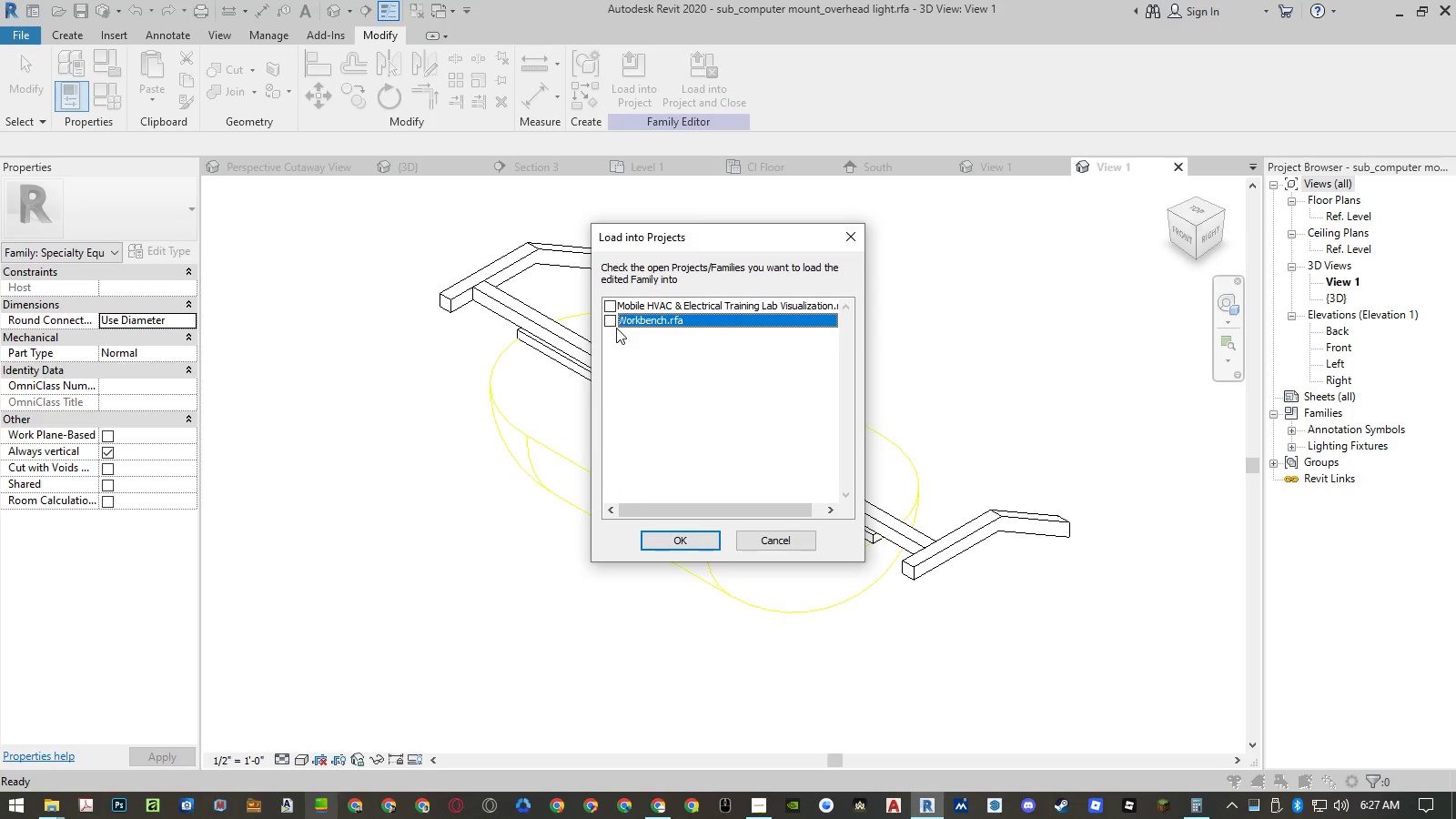 
left_click([613, 326])
 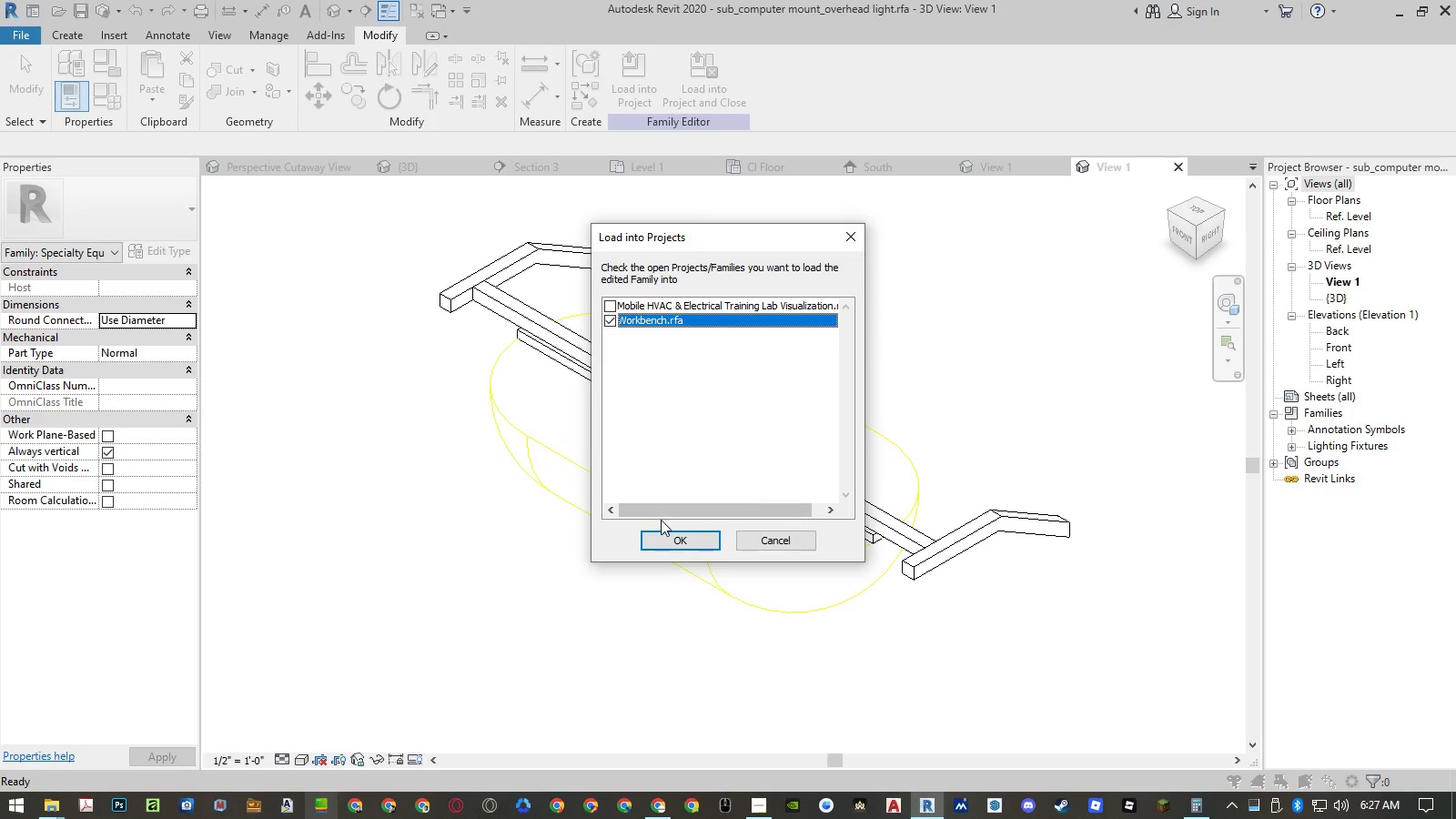 
left_click([660, 539])
 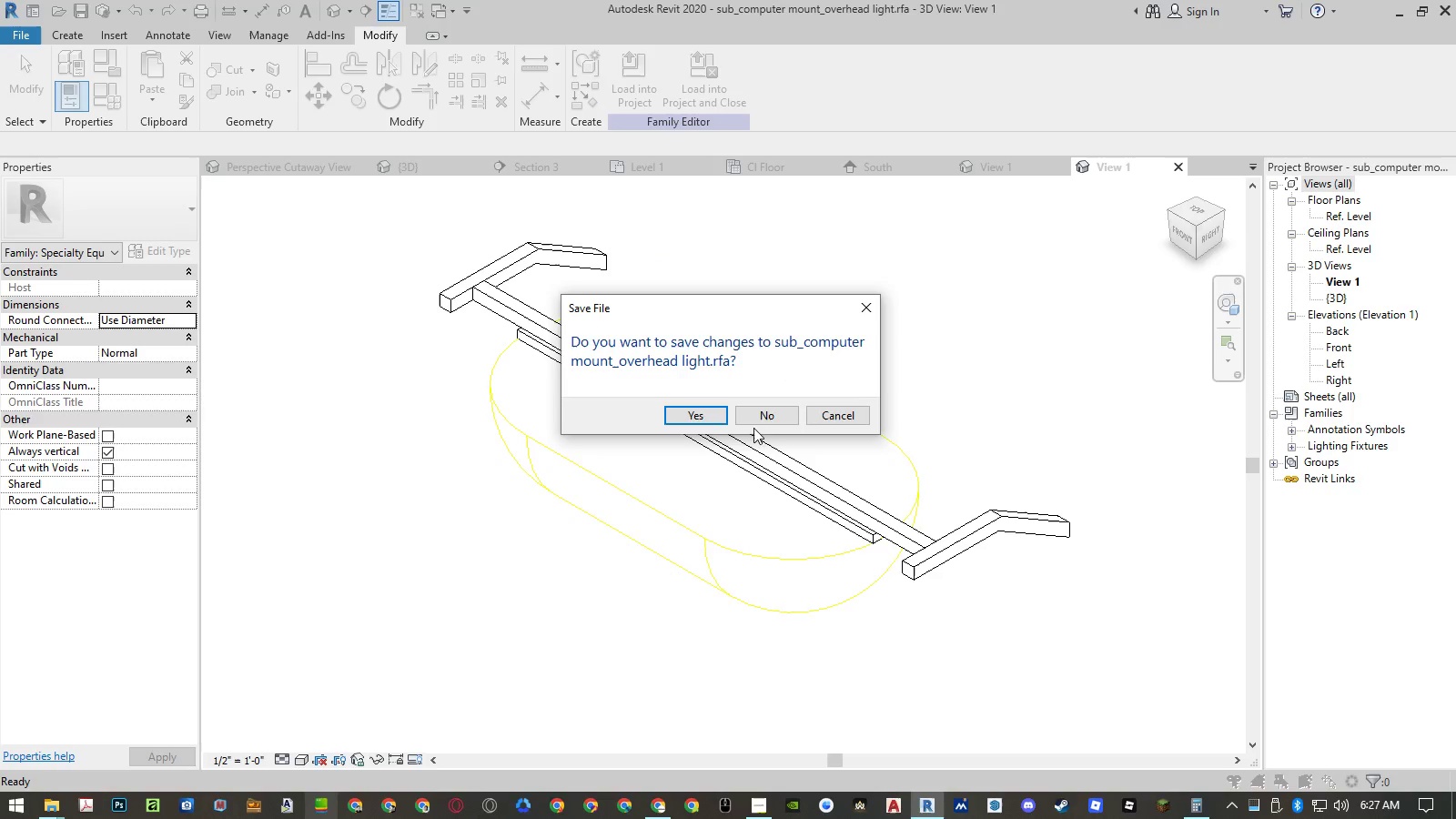 
left_click([763, 412])
 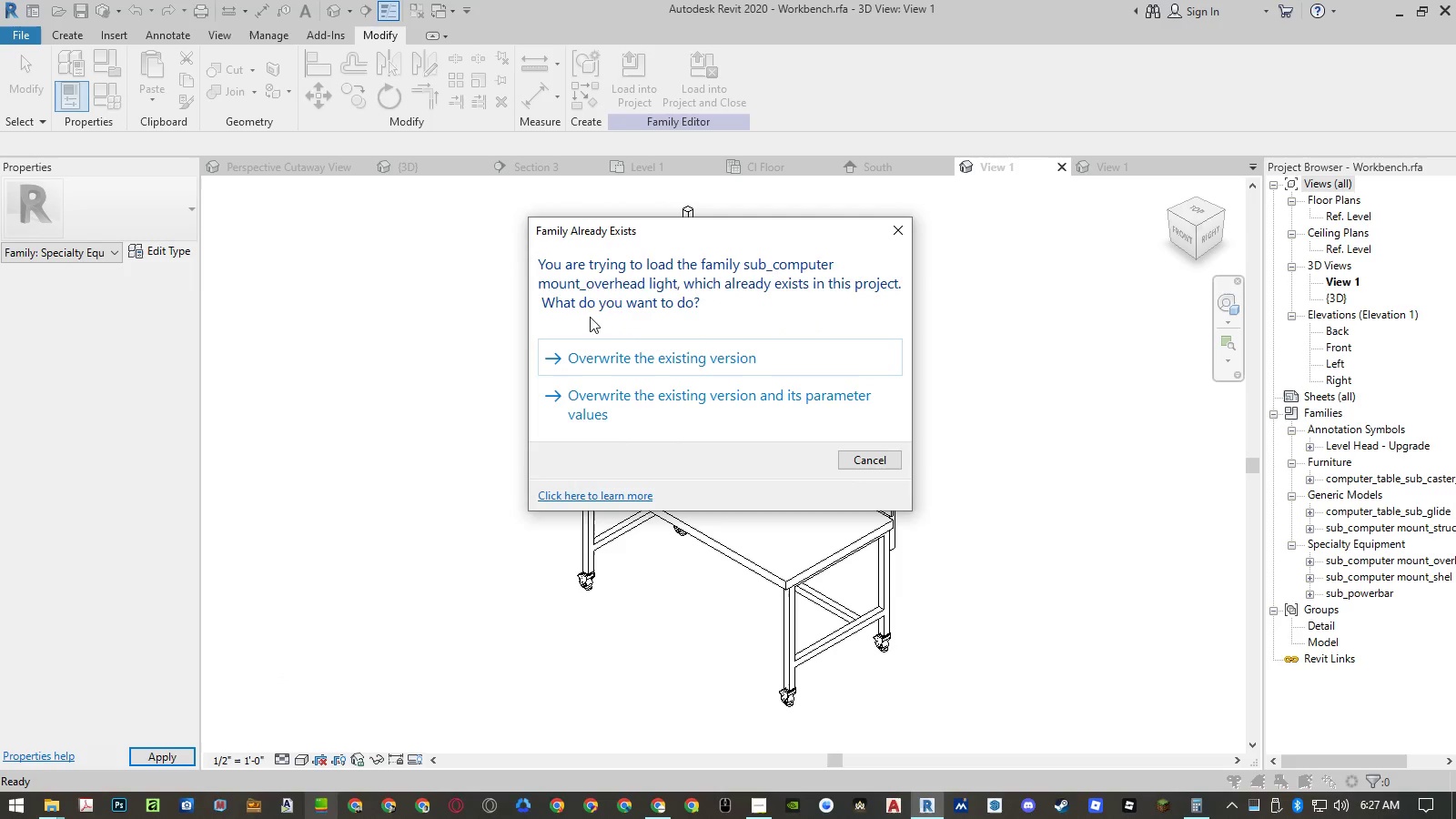 
left_click([684, 406])
 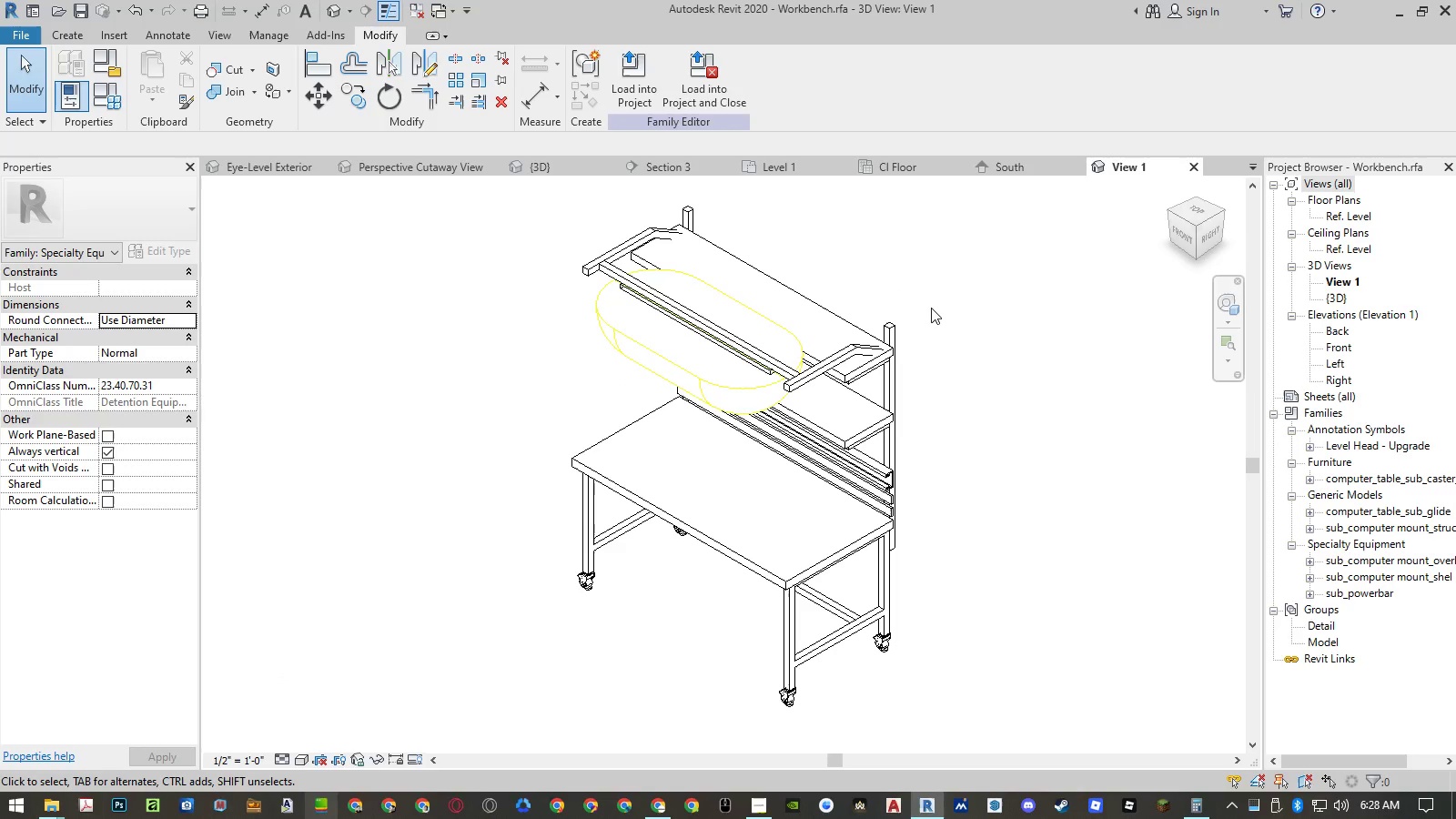 
left_click([709, 96])
 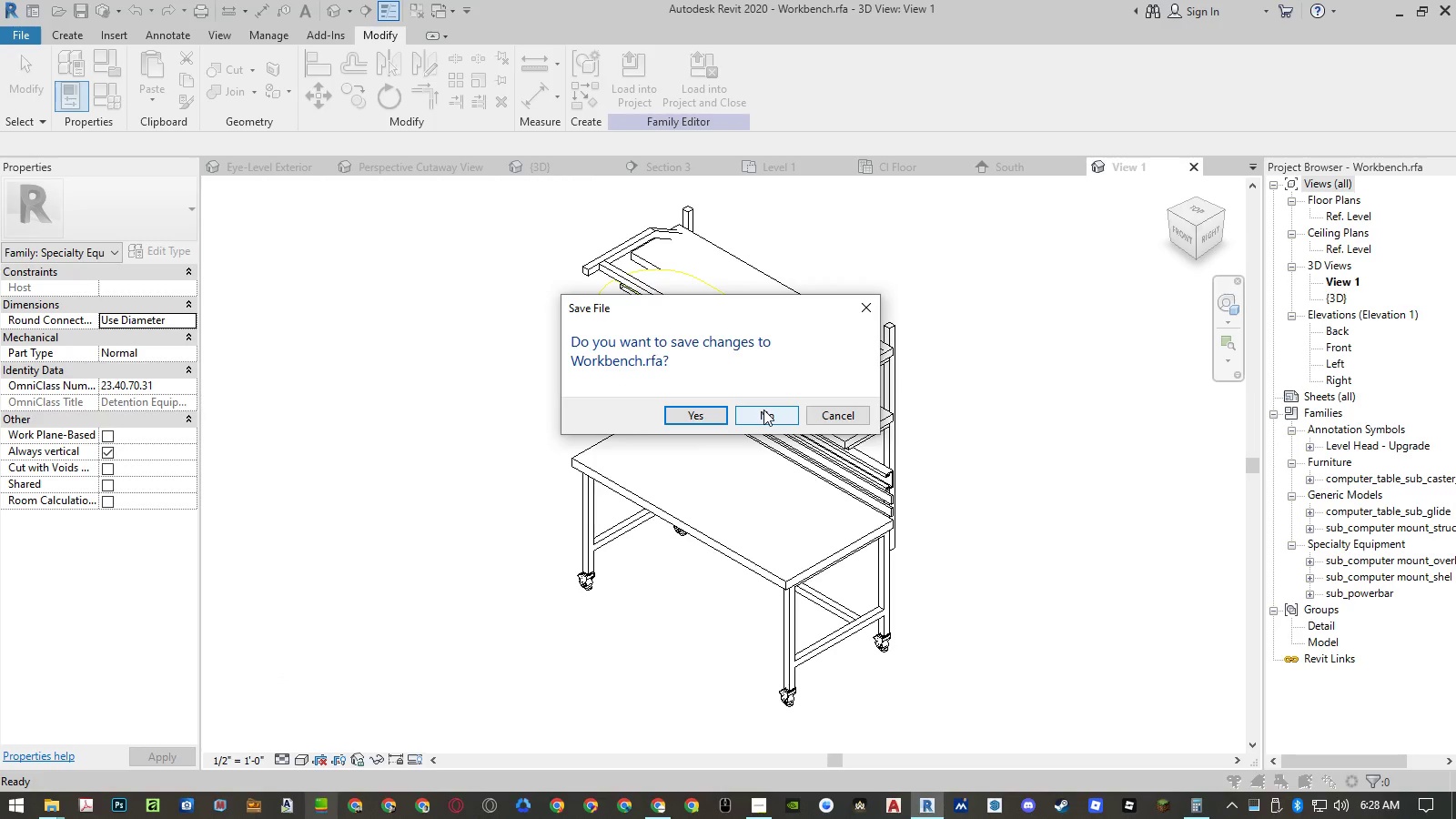 
left_click([763, 410])
 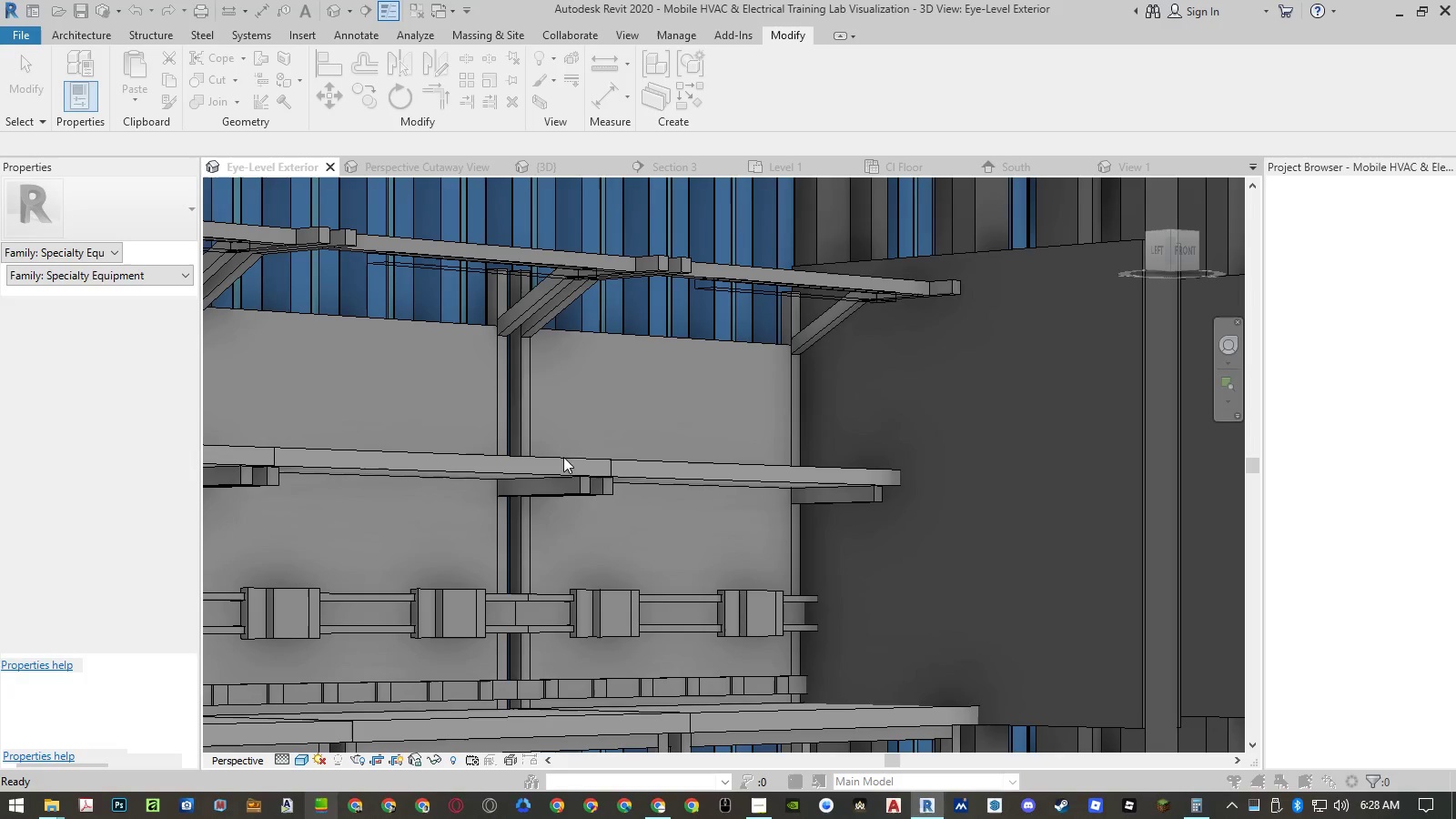 
left_click([664, 394])
 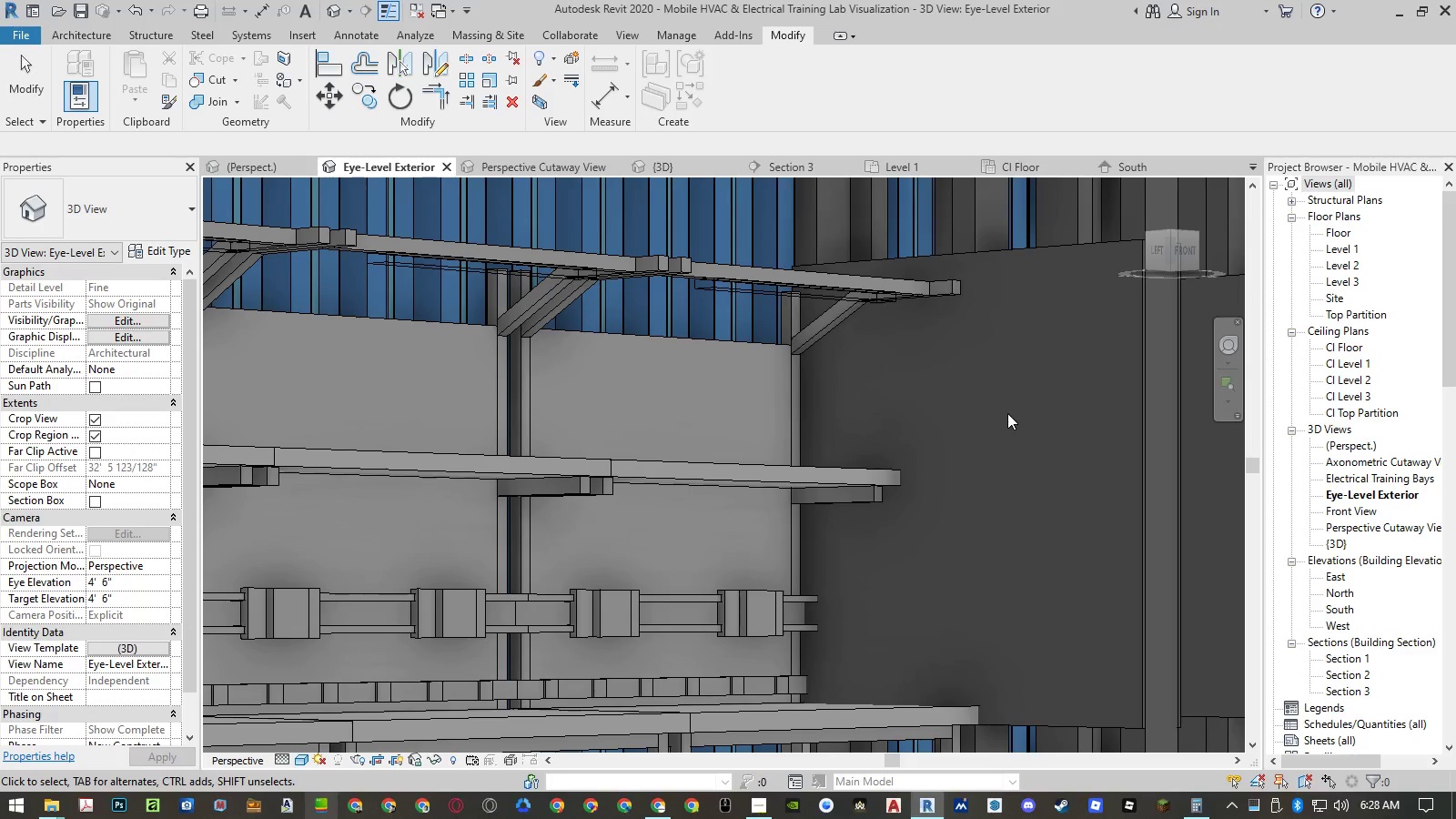 
wait(7.27)
 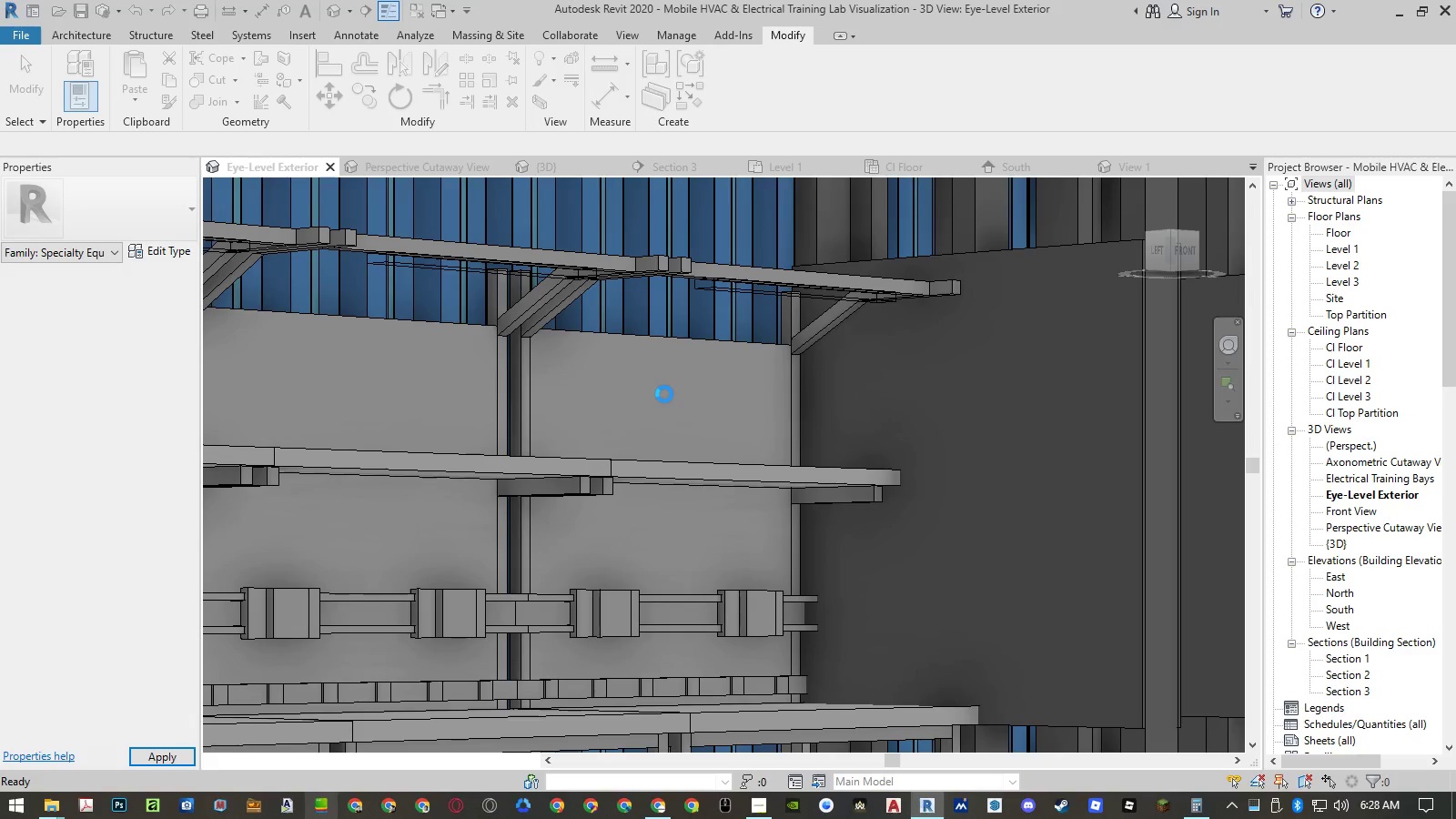 
scroll: coordinate [1195, 466], scroll_direction: down, amount: 7.0
 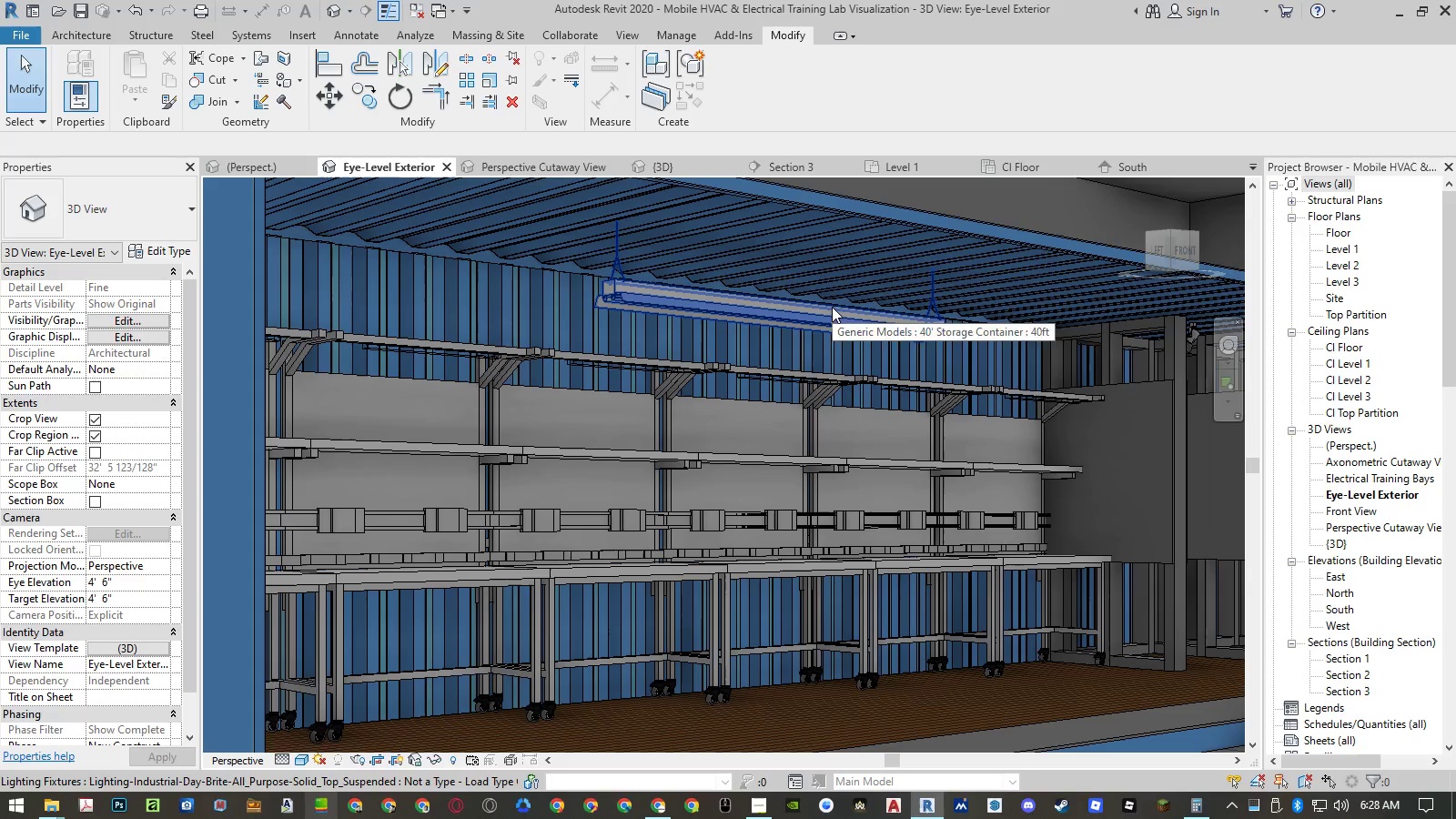 
wait(5.62)
 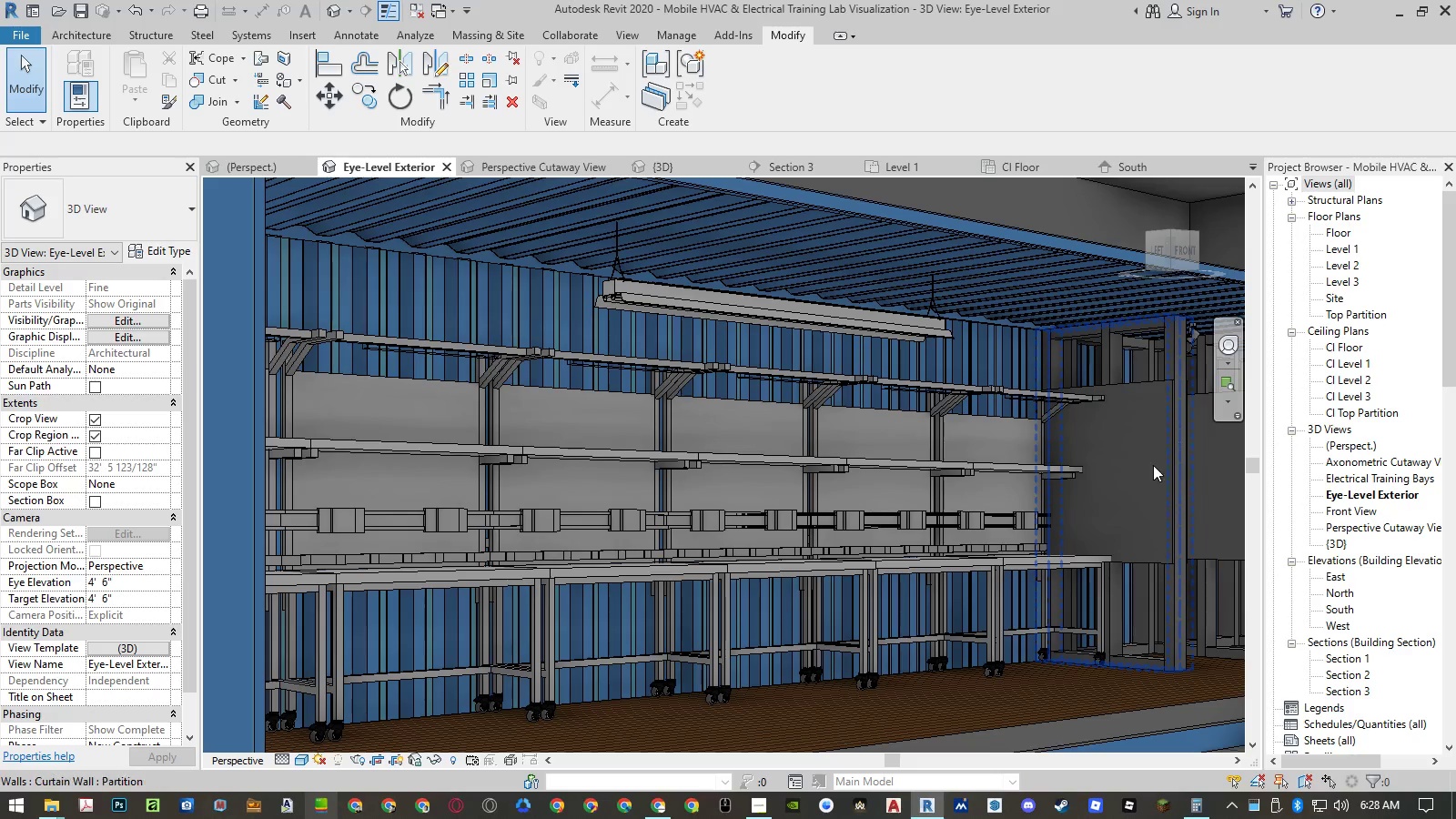 
scroll: coordinate [750, 451], scroll_direction: down, amount: 6.0
 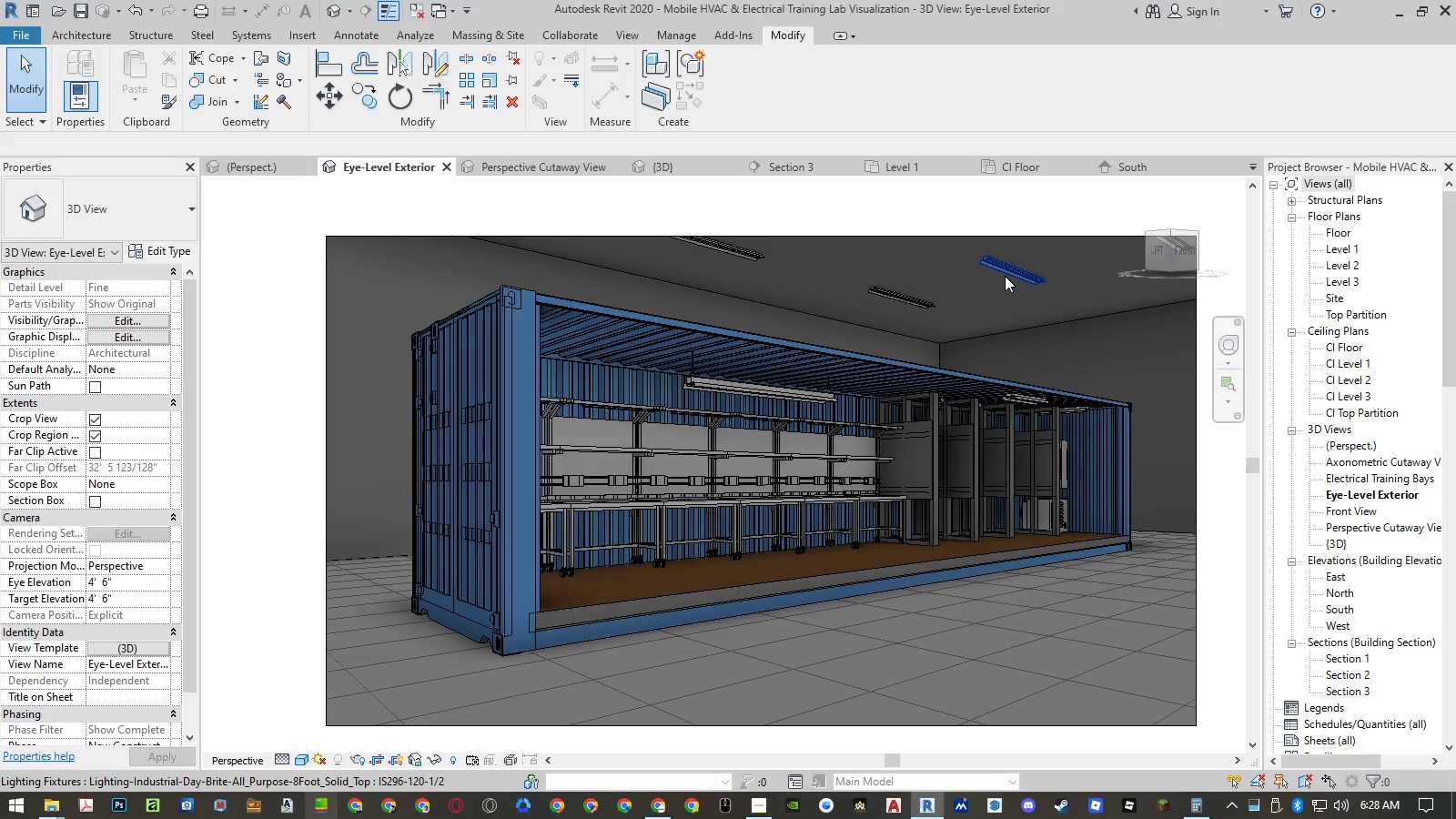 
left_click([1007, 272])
 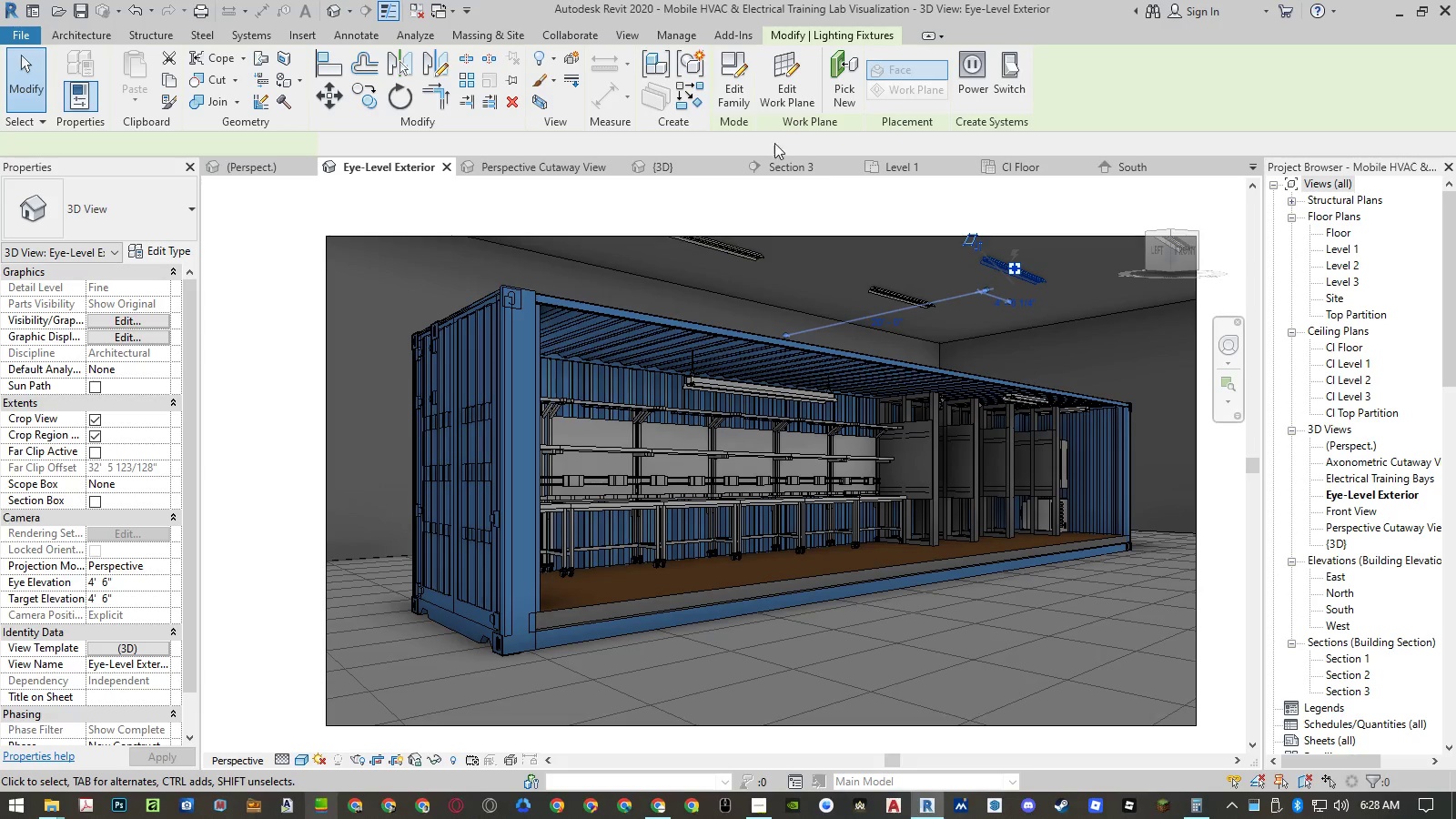 
left_click([738, 90])
 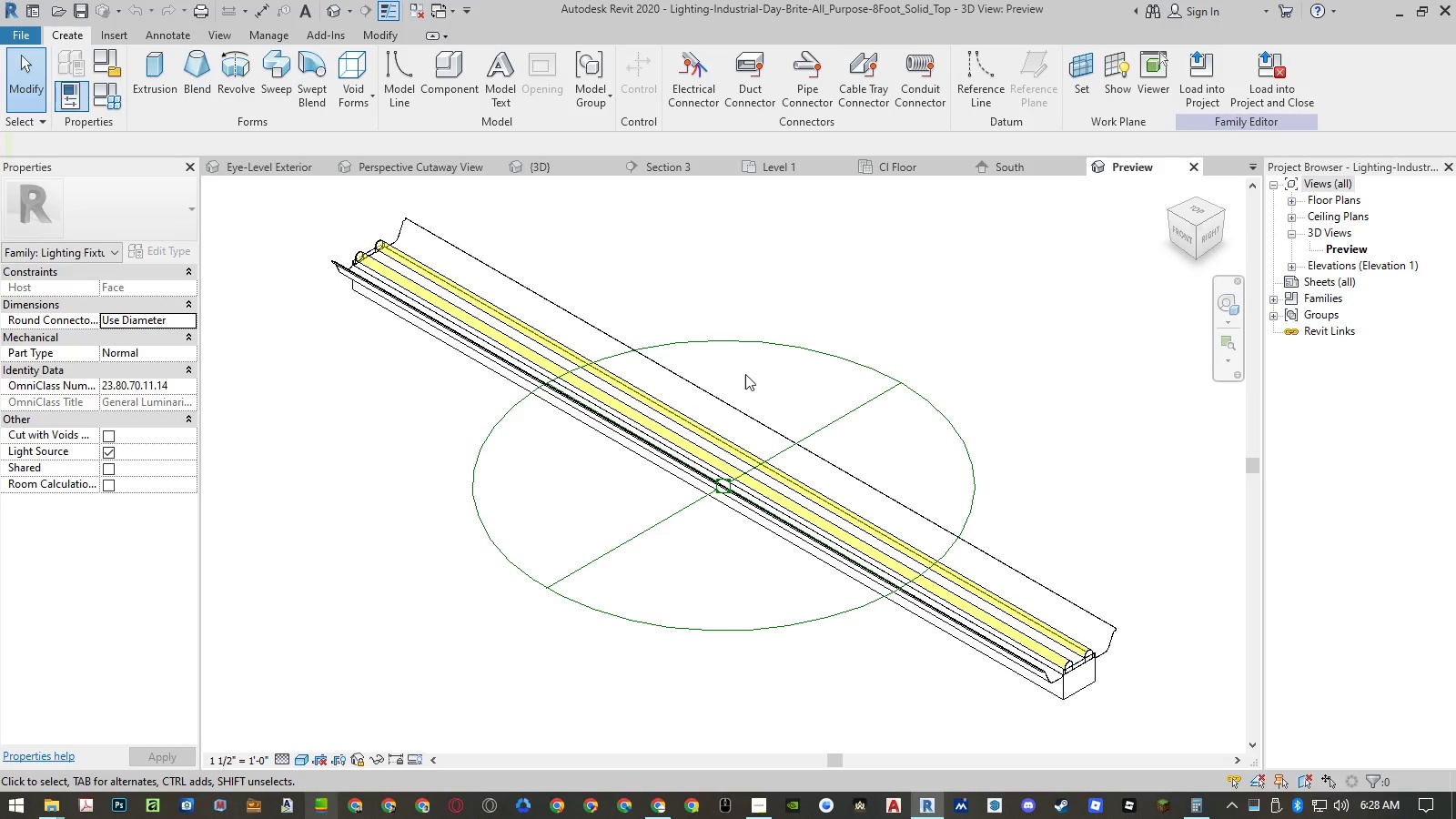 
wait(6.11)
 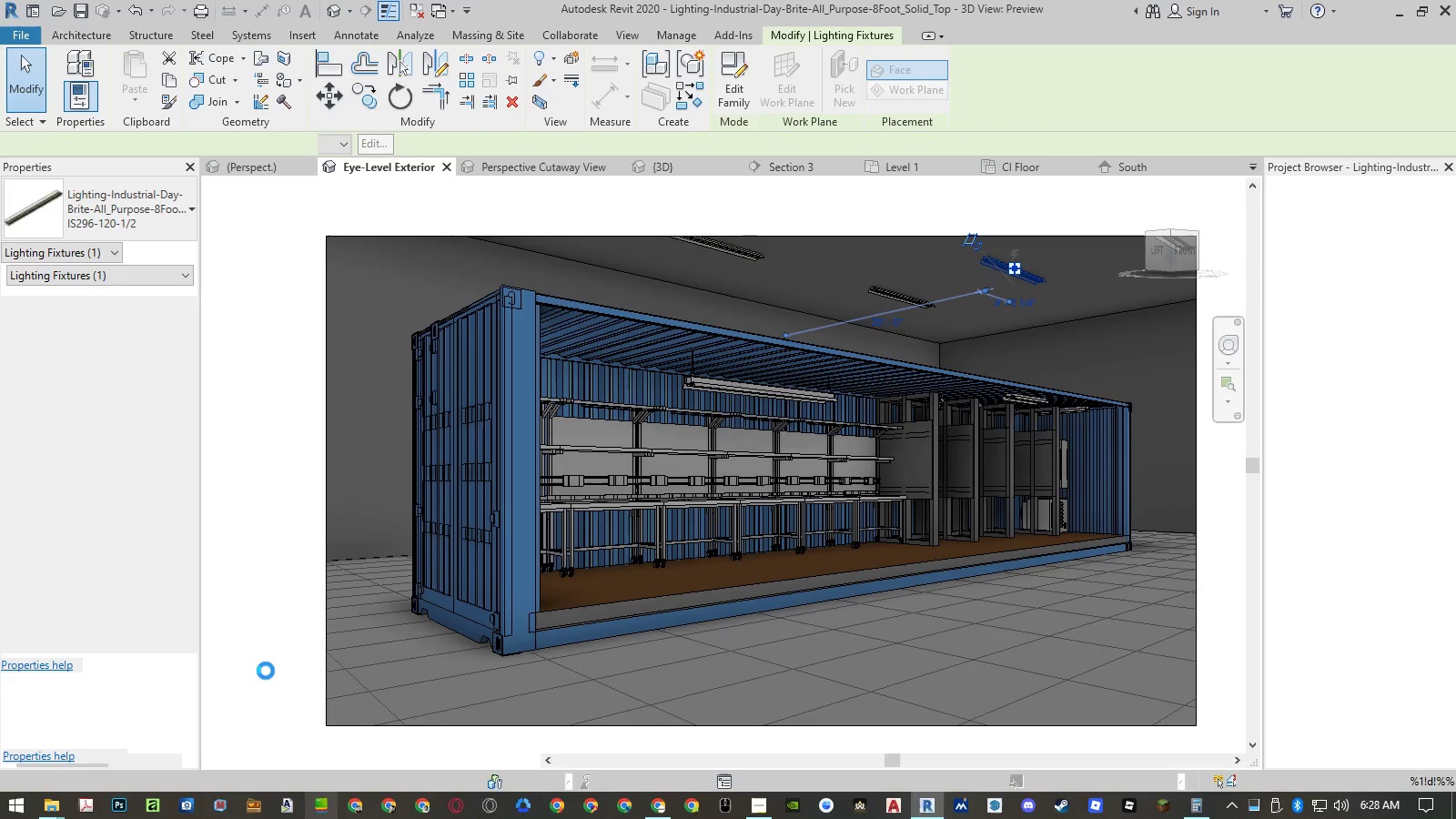 
left_click([857, 322])
 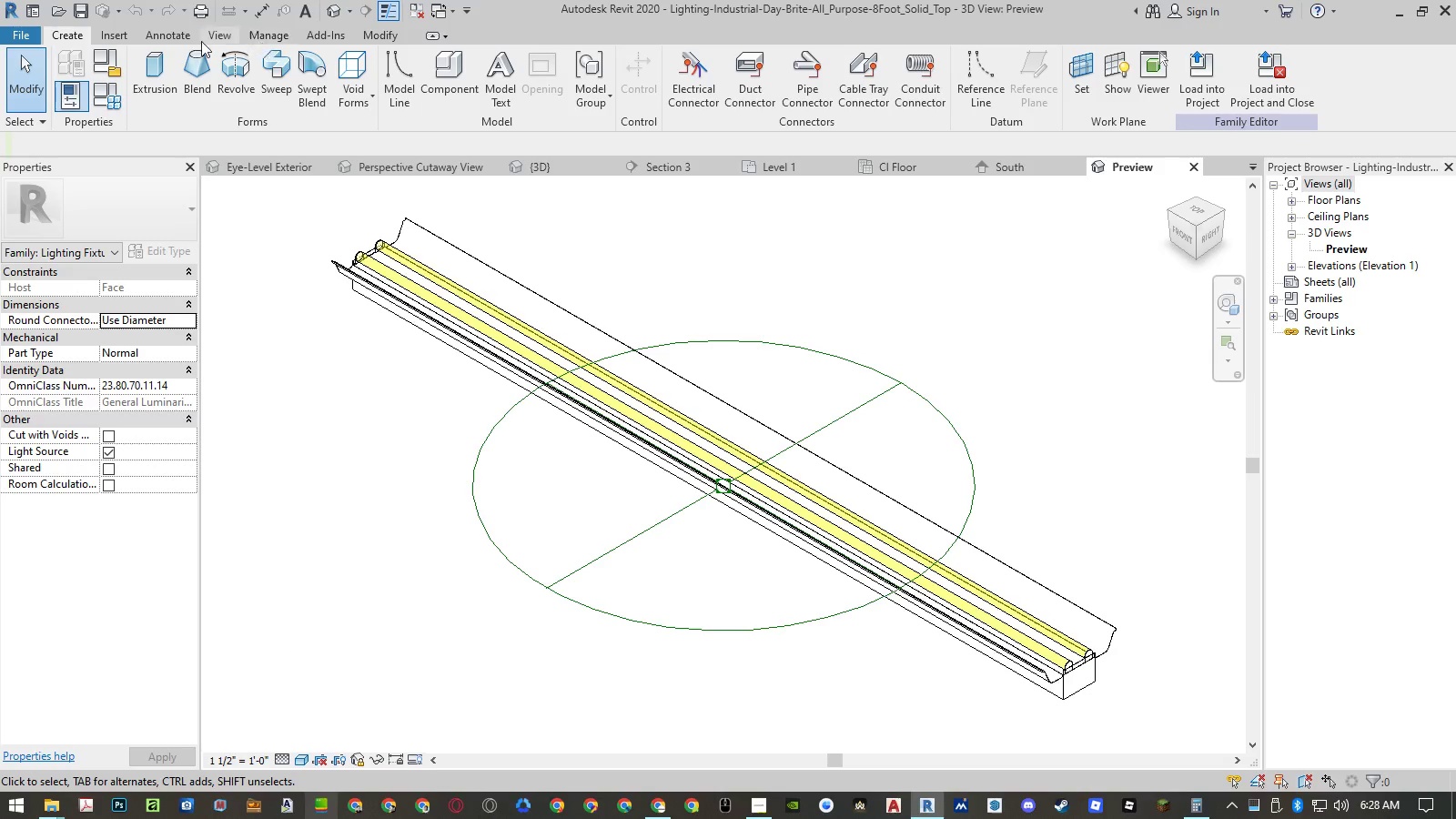 
left_click([126, 37])
 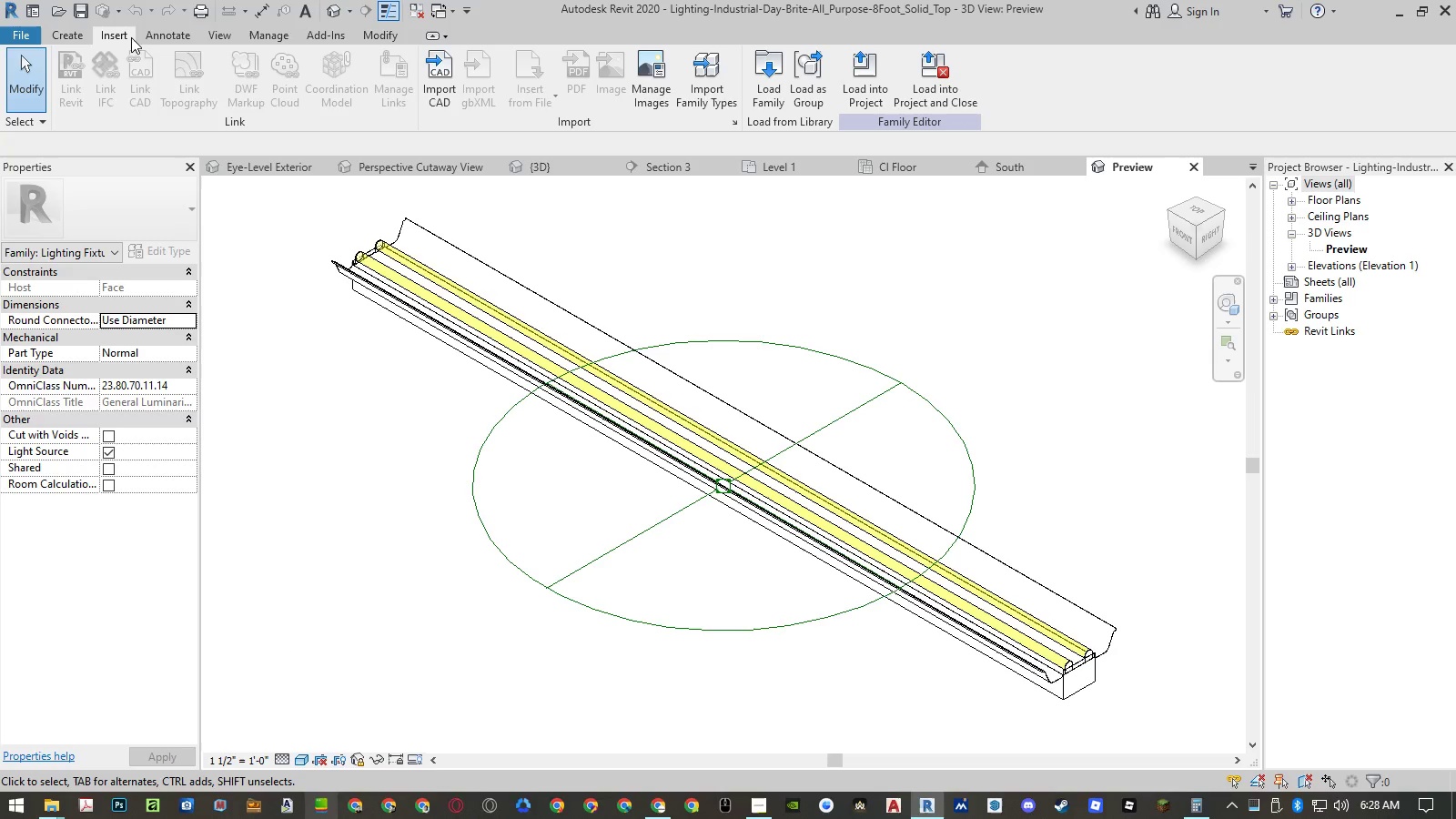 
left_click([160, 37])
 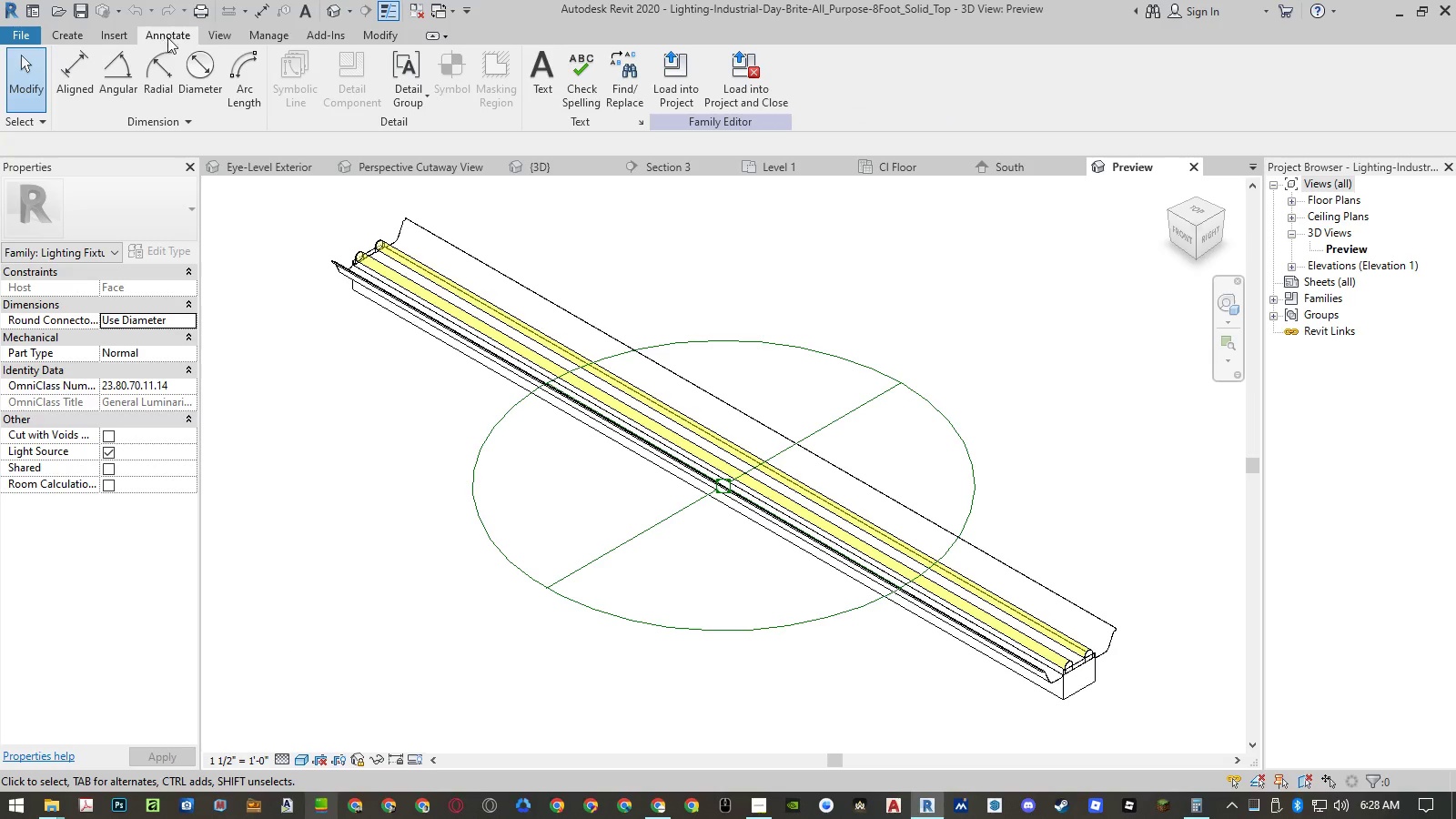 
left_click([217, 38])
 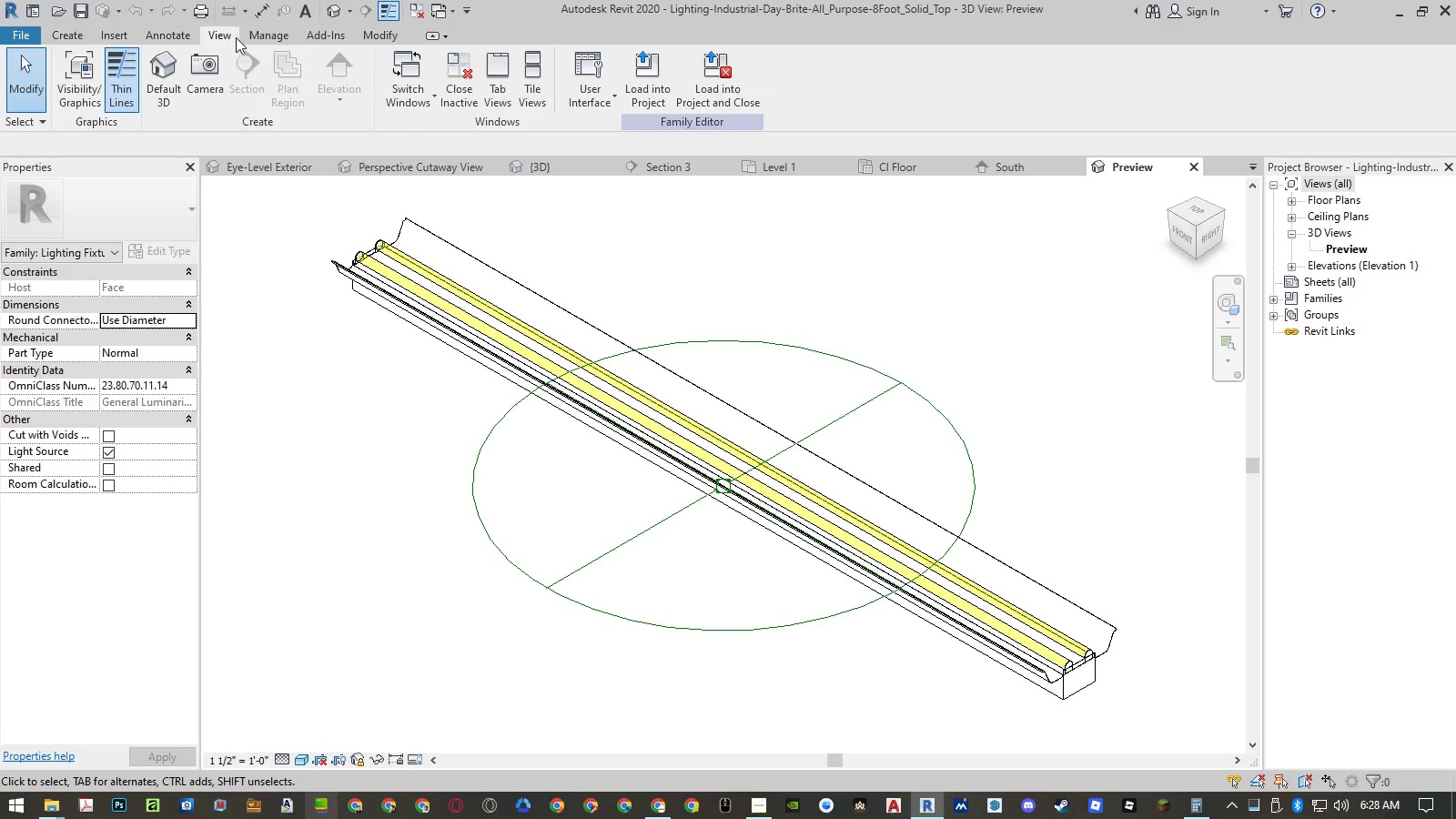 
left_click([273, 37])
 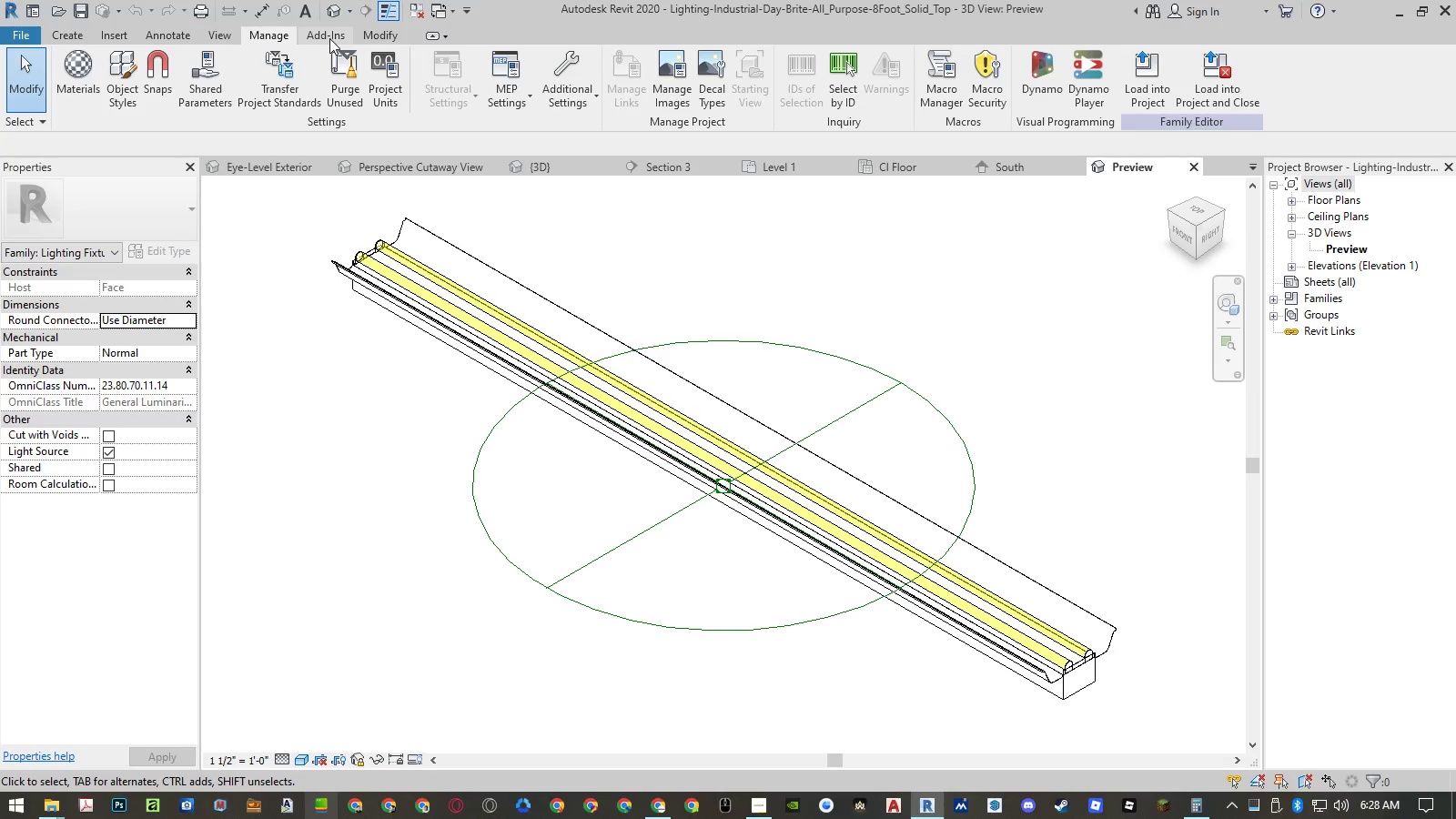 
left_click([330, 38])
 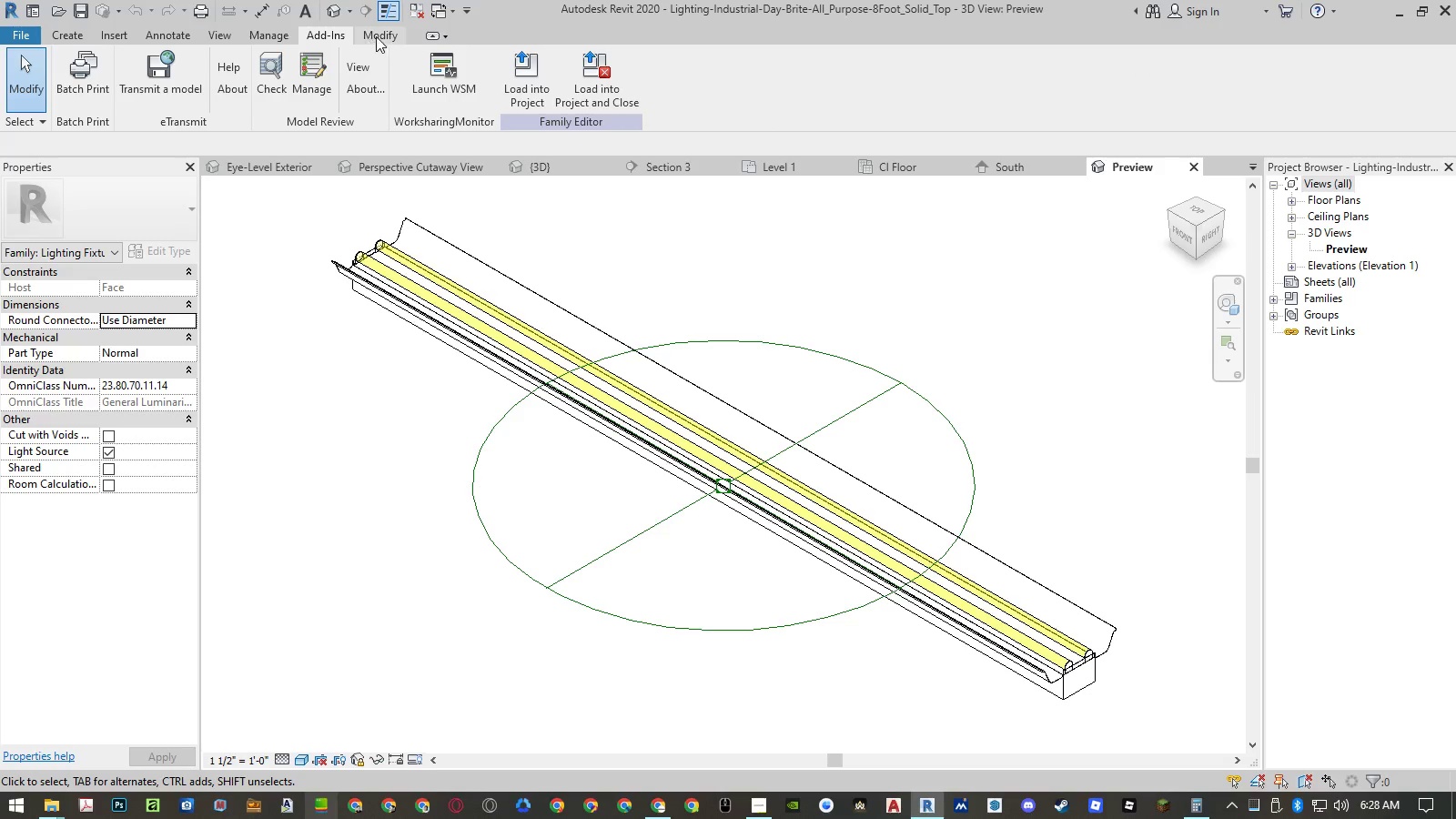 
left_click([378, 36])
 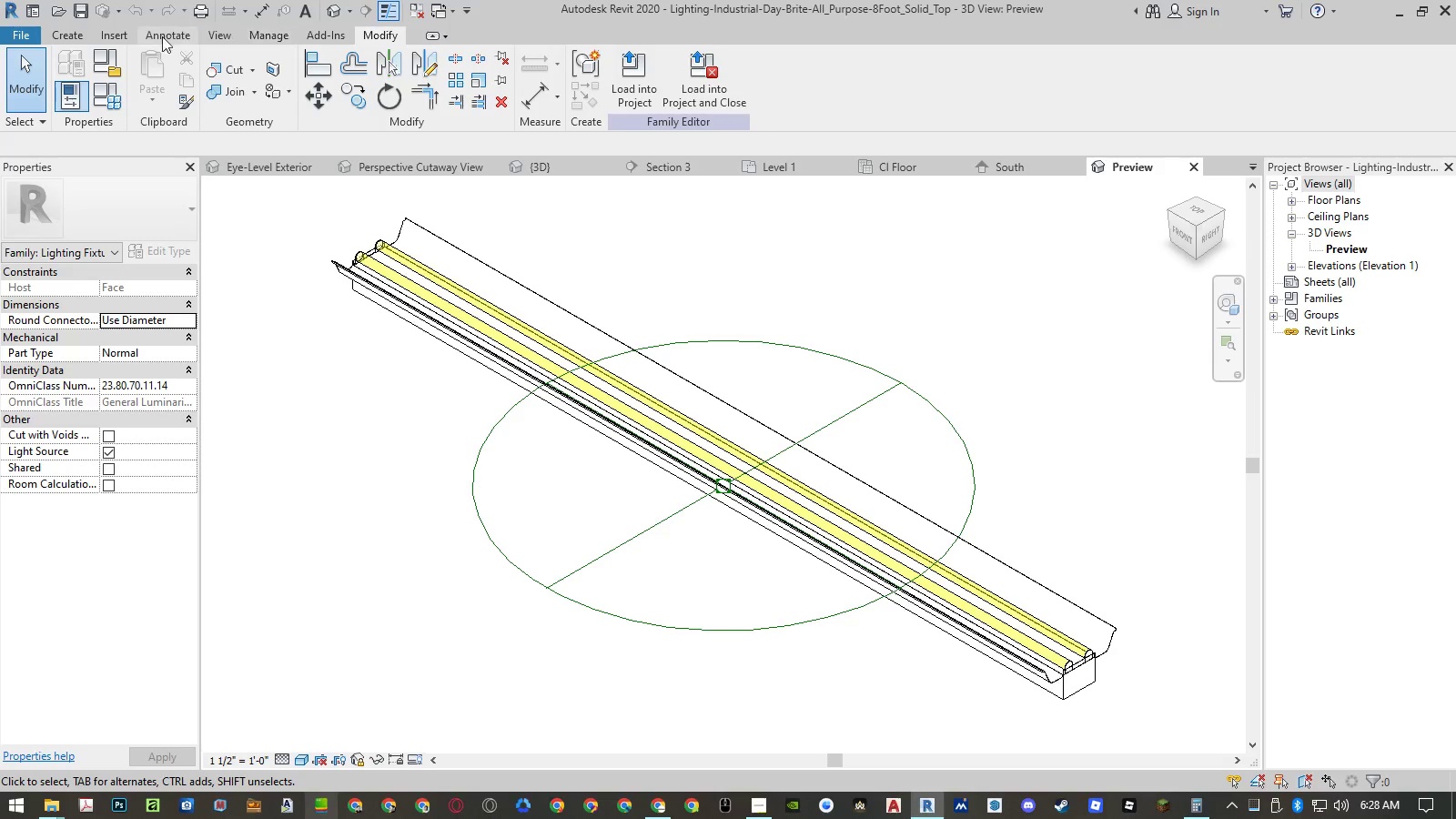 
left_click([76, 38])
 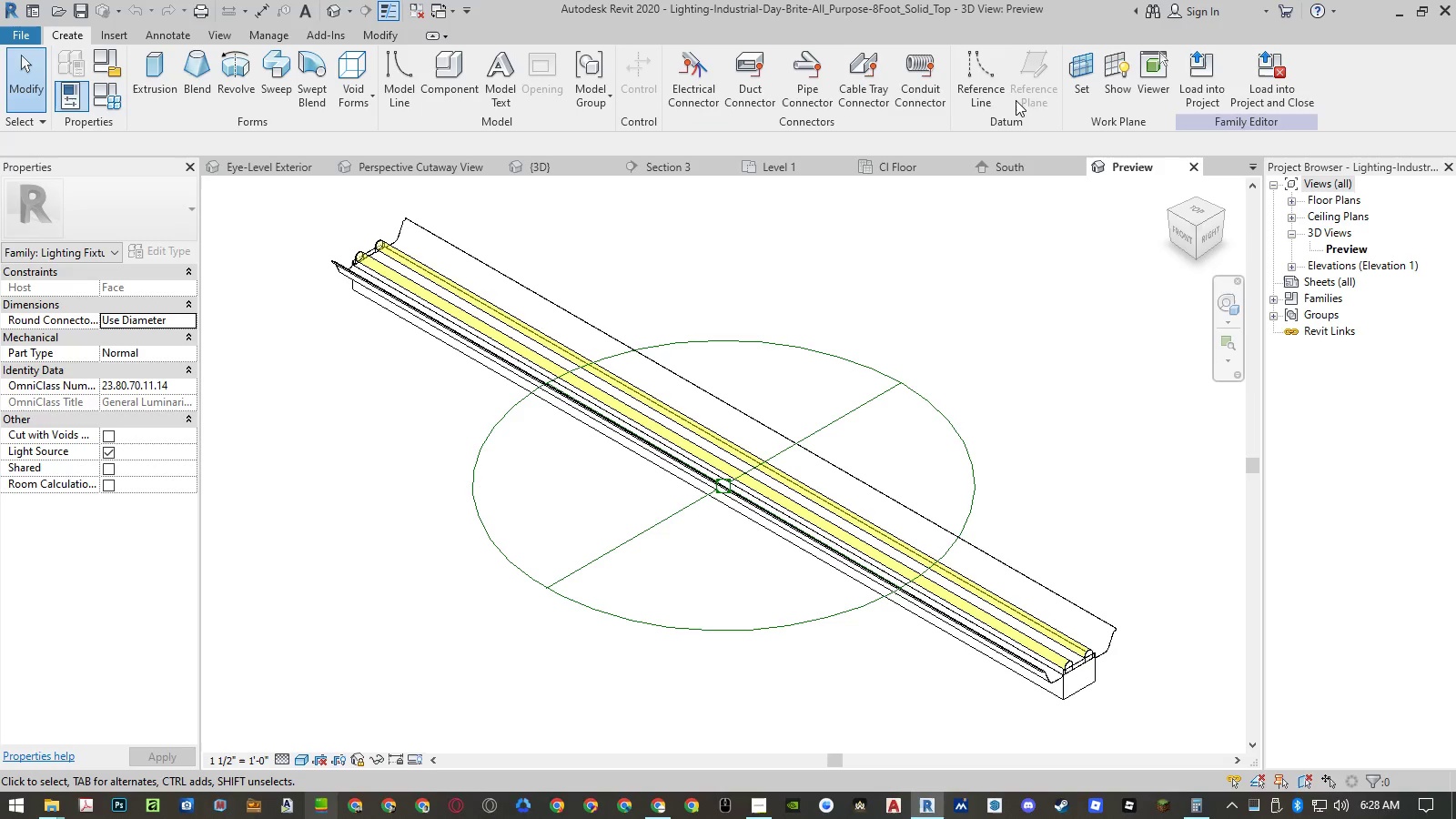 
mouse_move([606, 111])
 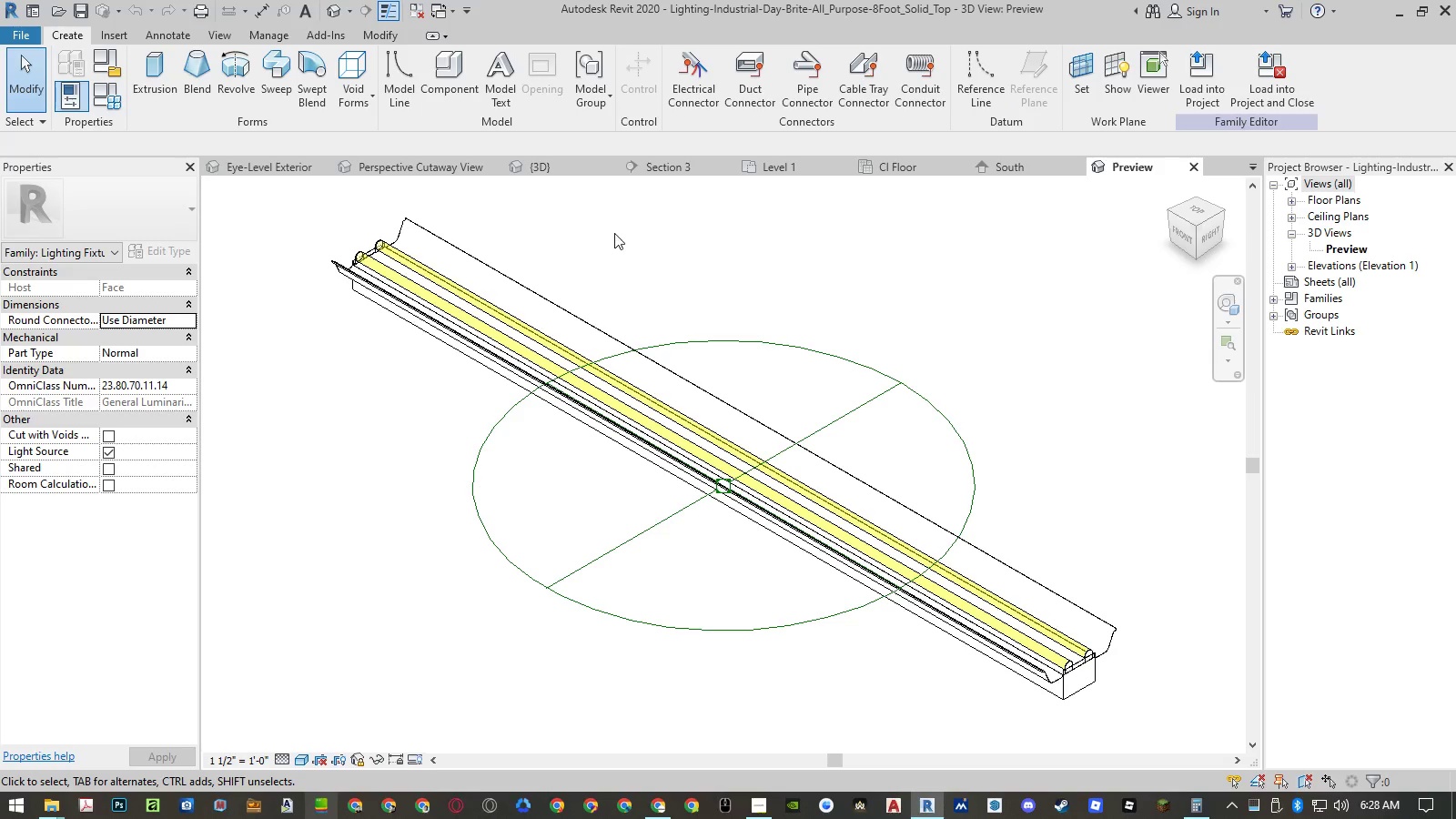 
left_click([615, 233])
 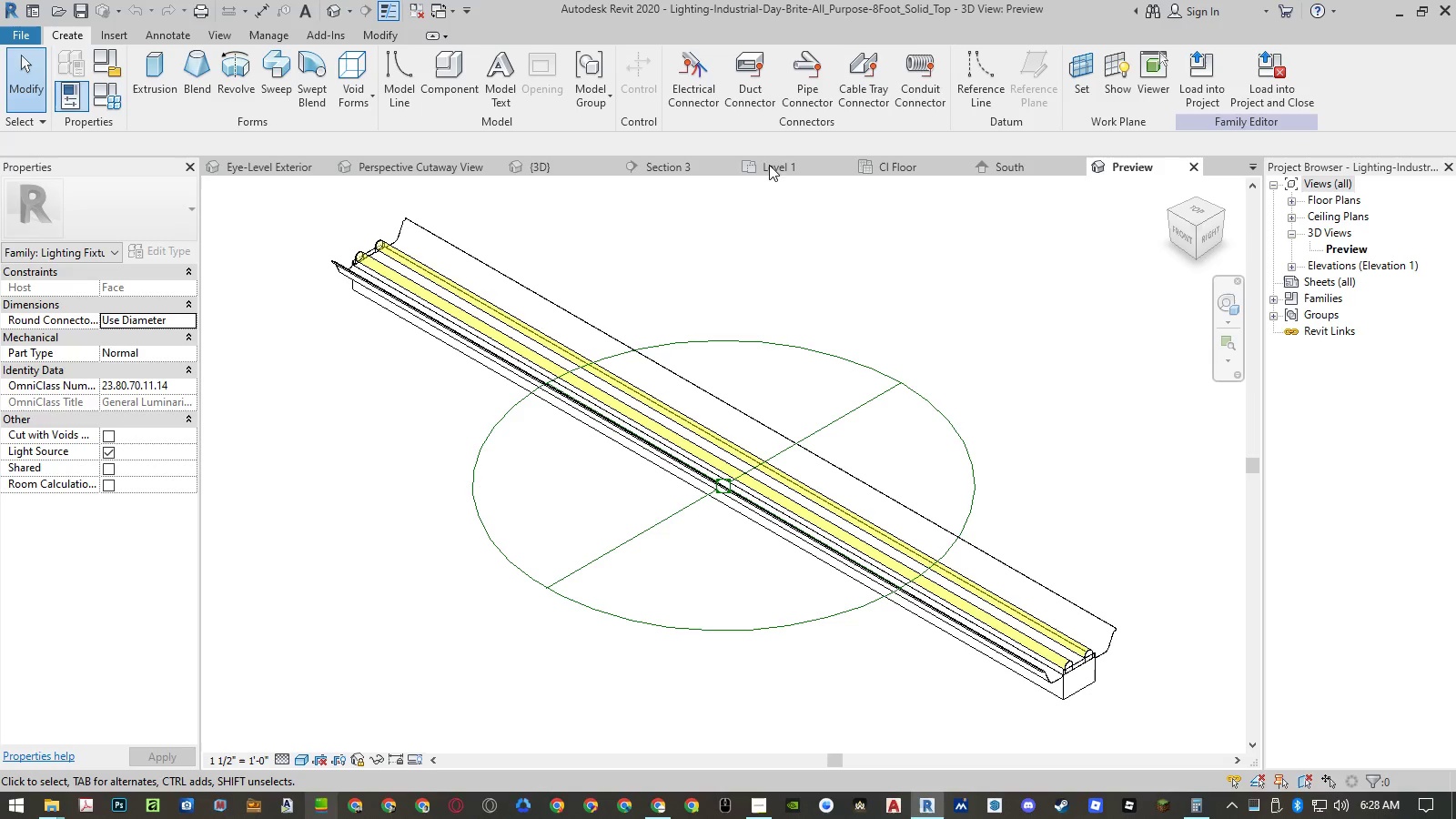 
left_click_drag(start_coordinate=[1012, 172], to_coordinate=[266, 671])
 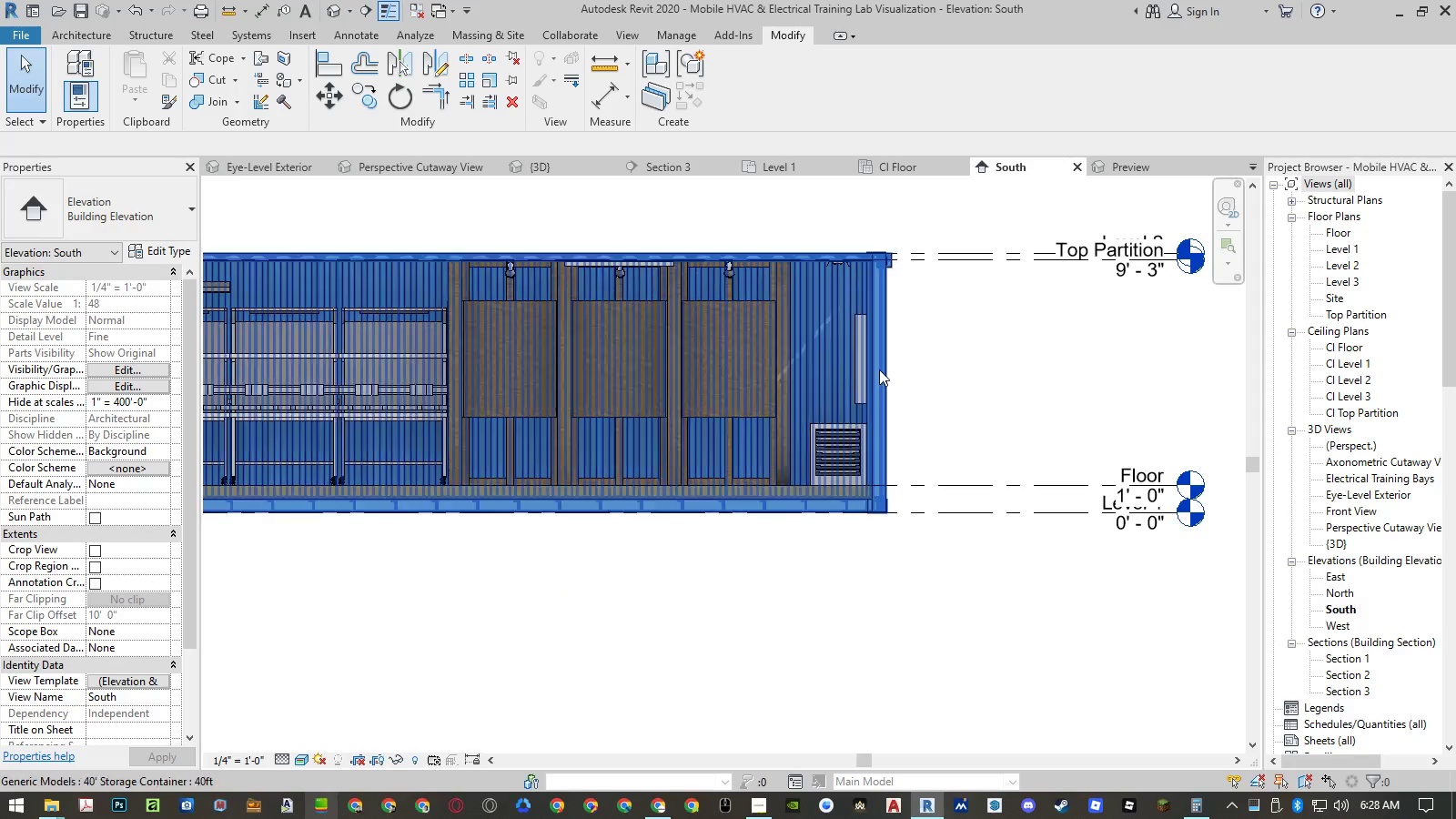 
left_click([407, 389])
 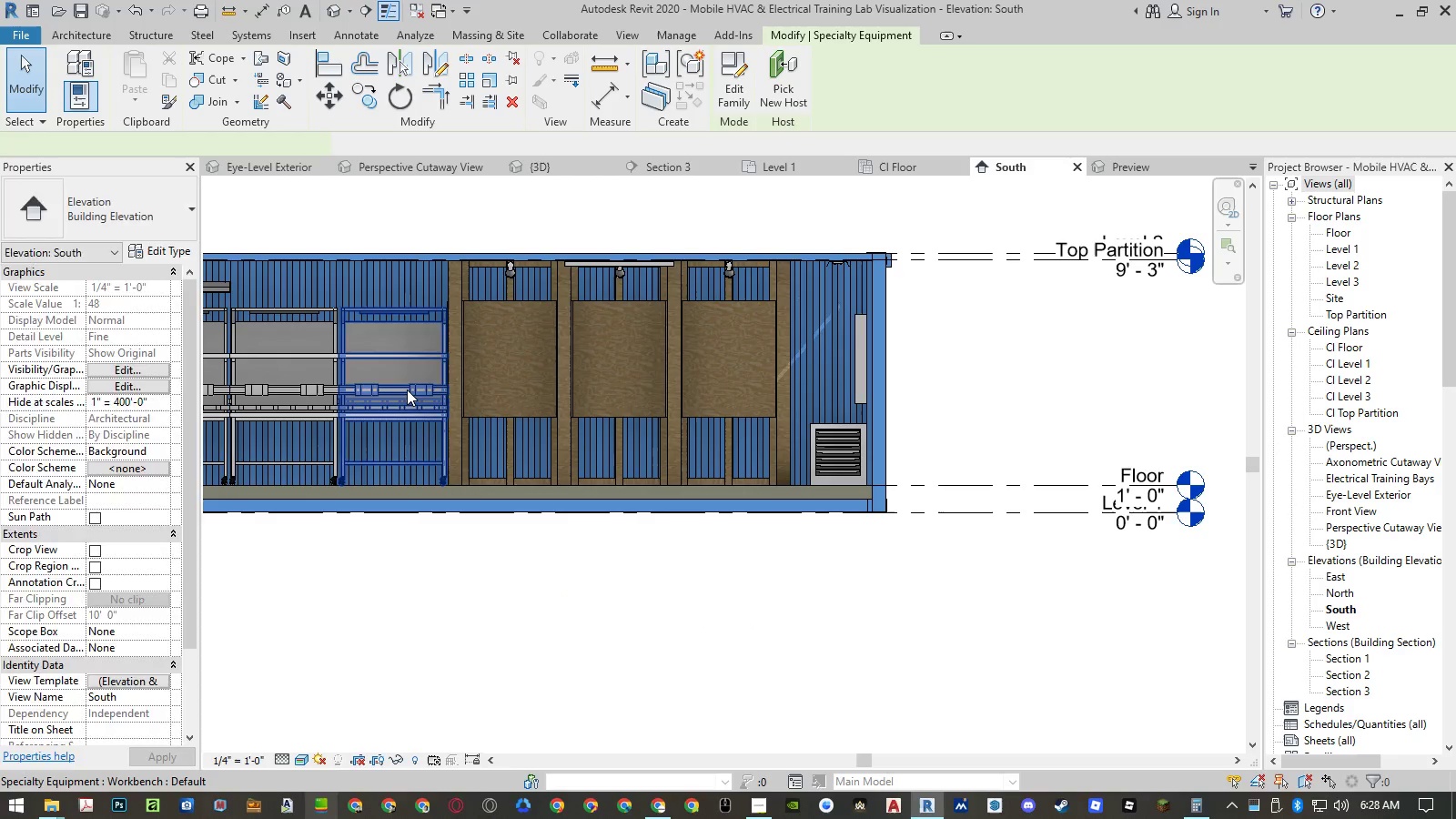 
right_click([407, 389])
 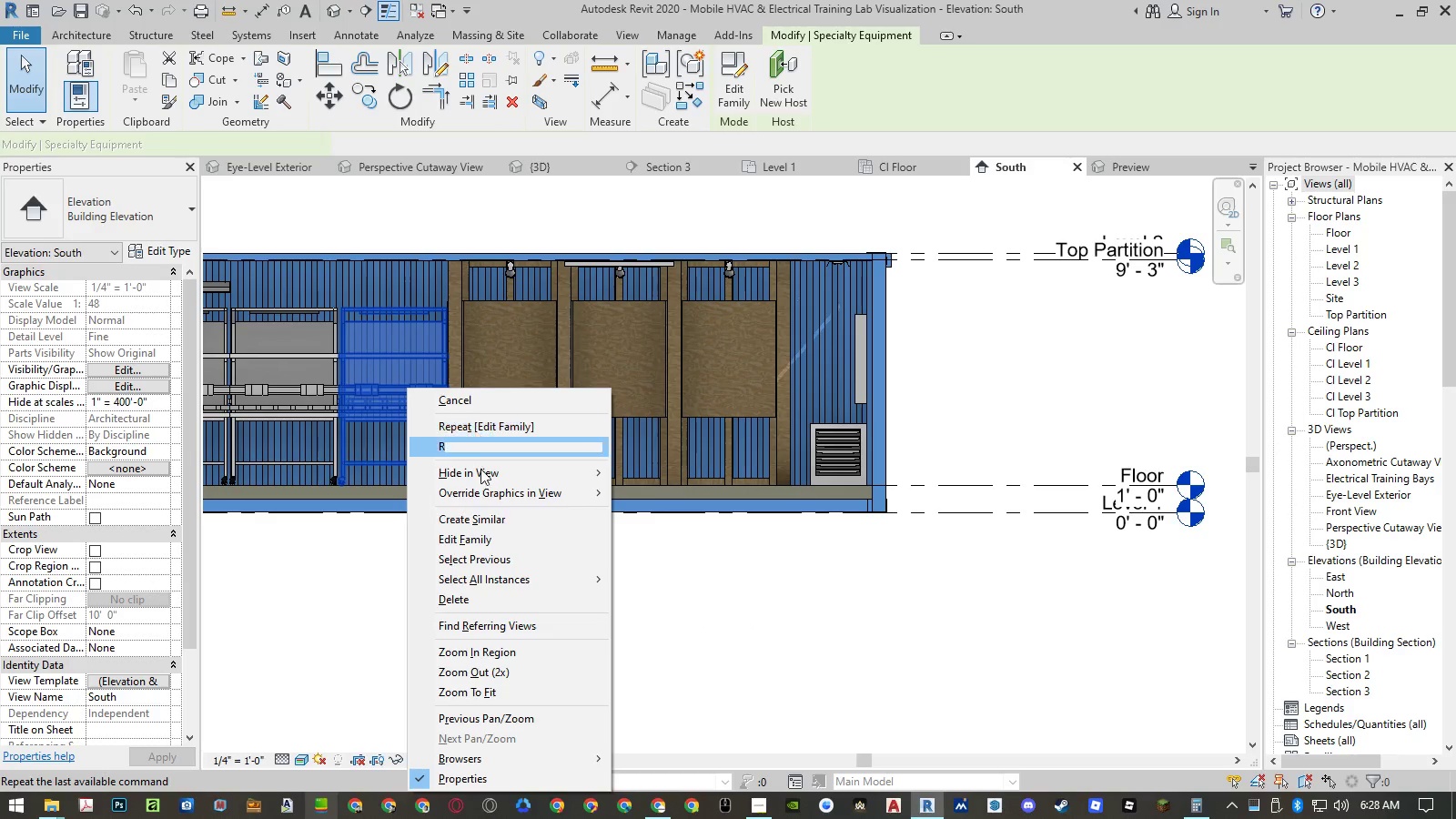 
left_click_drag(start_coordinate=[483, 551], to_coordinate=[484, 541])
 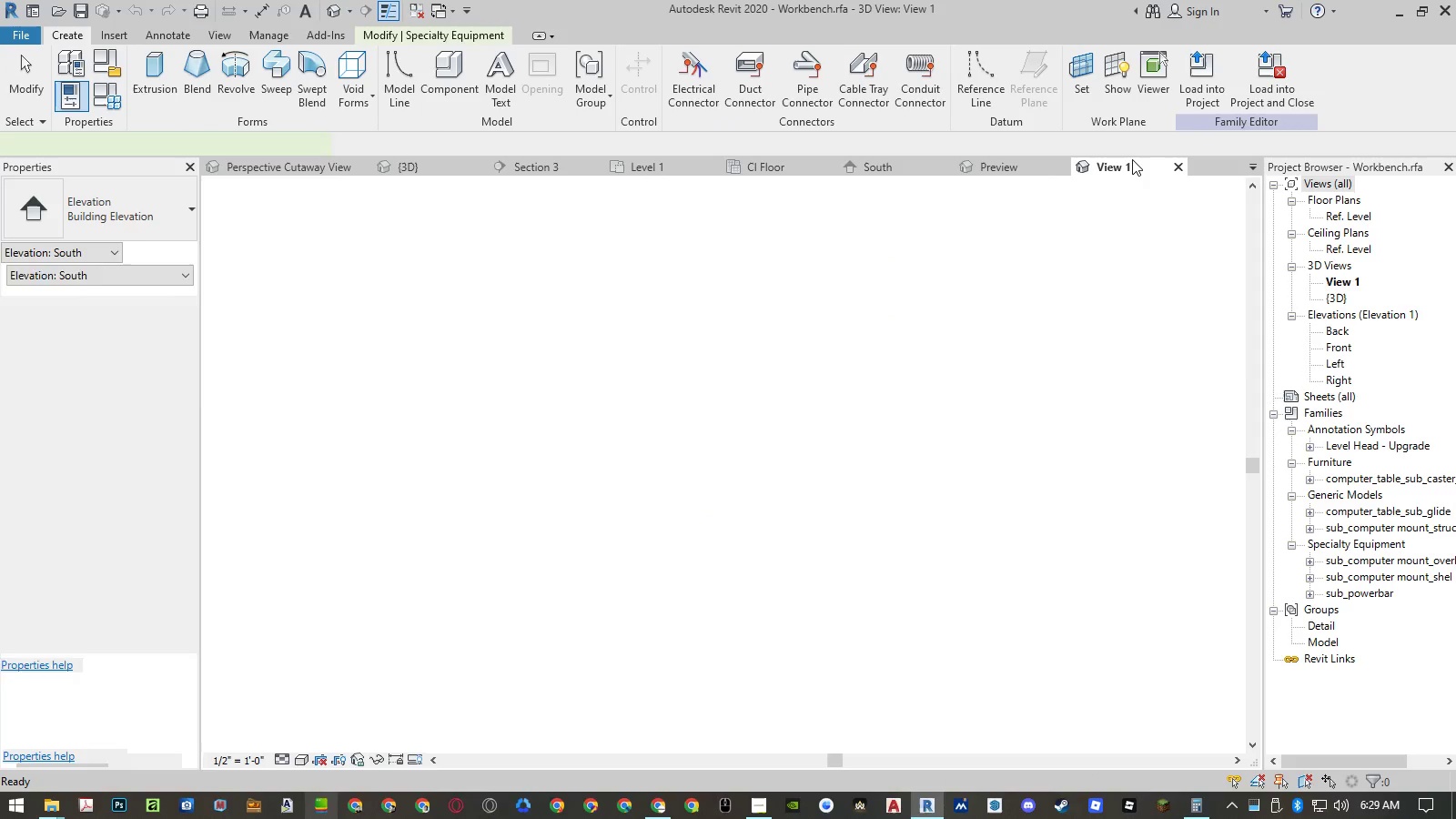 
wait(5.42)
 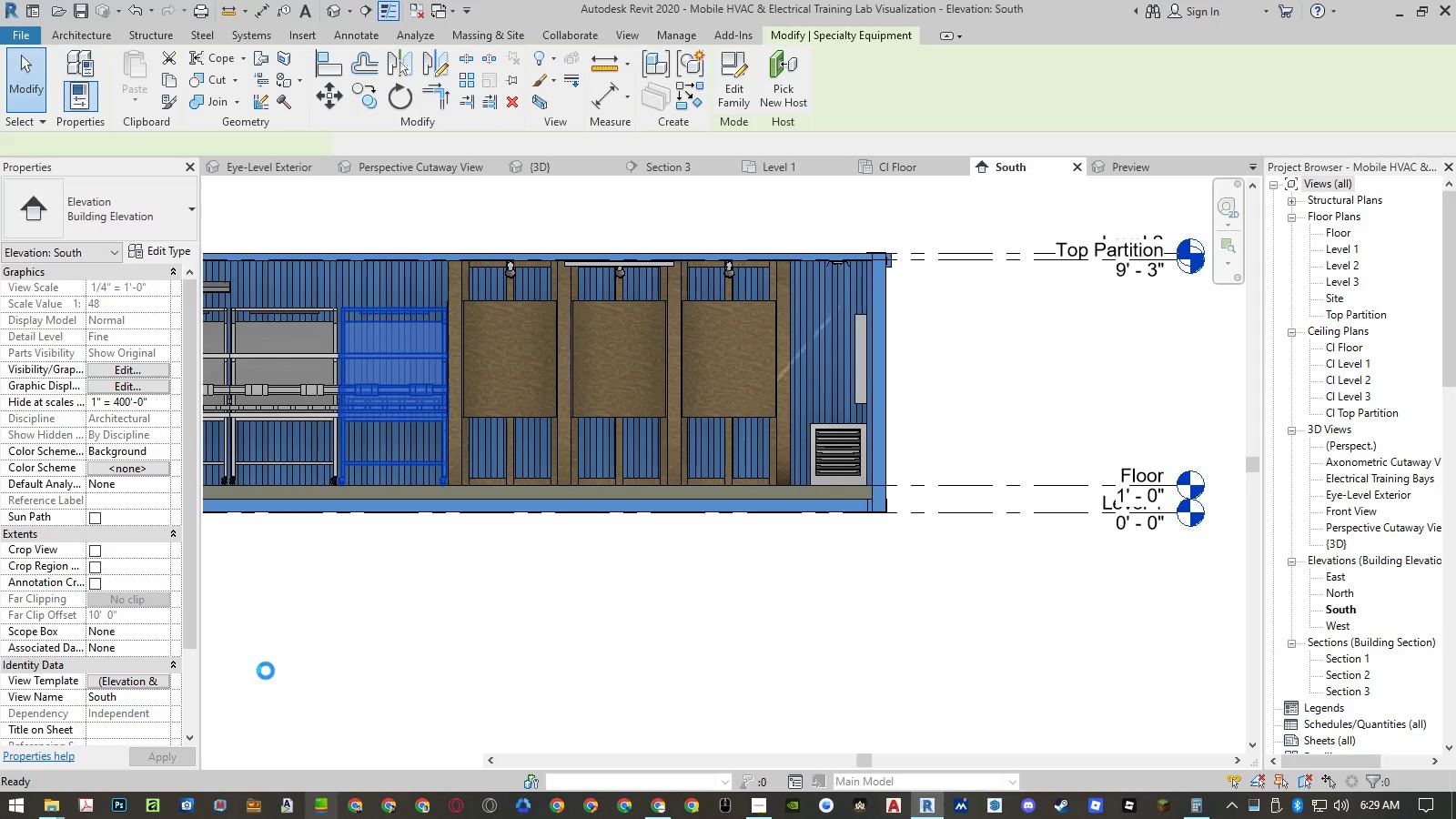 
left_click([749, 399])
 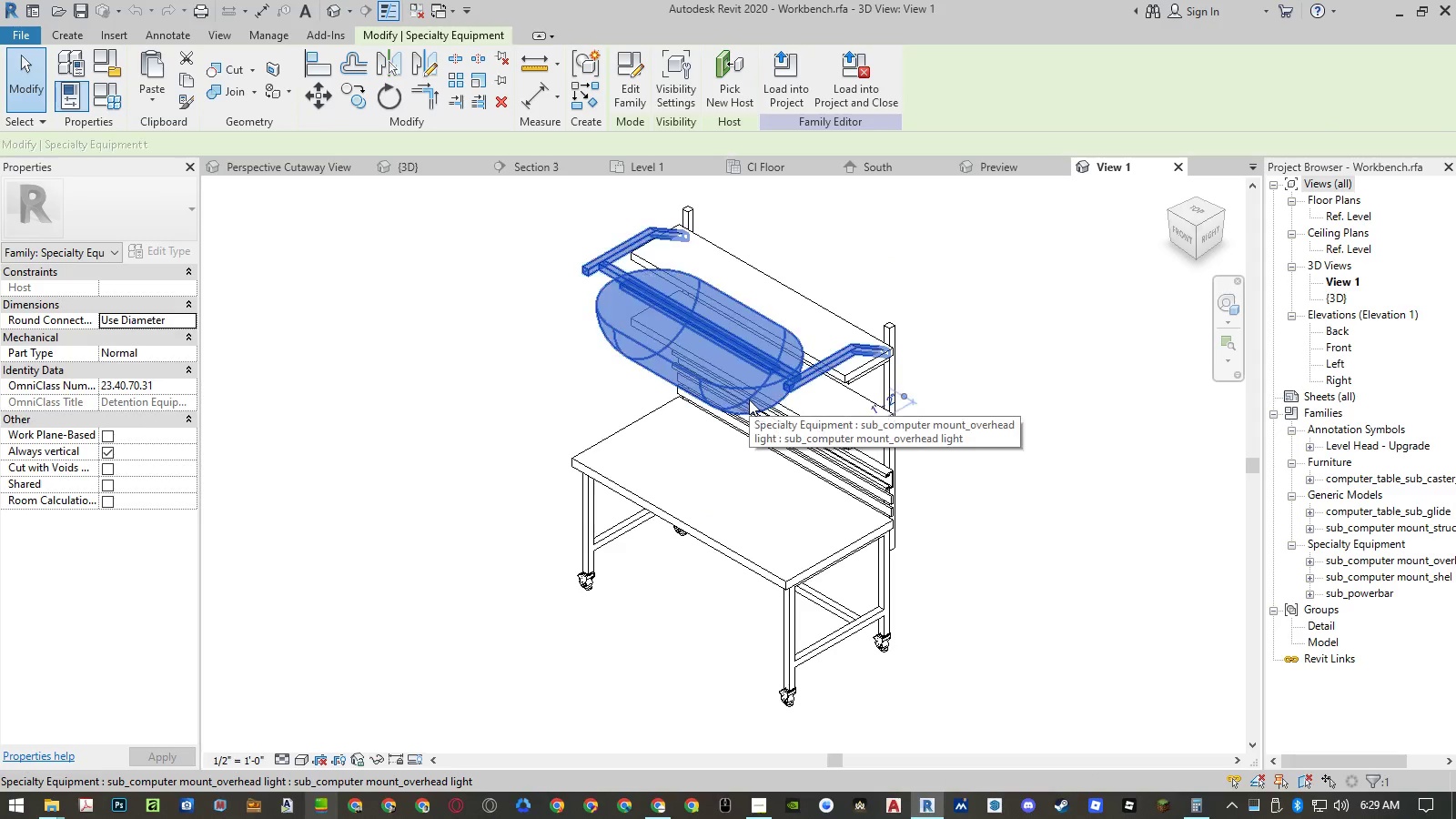 
right_click([749, 399])
 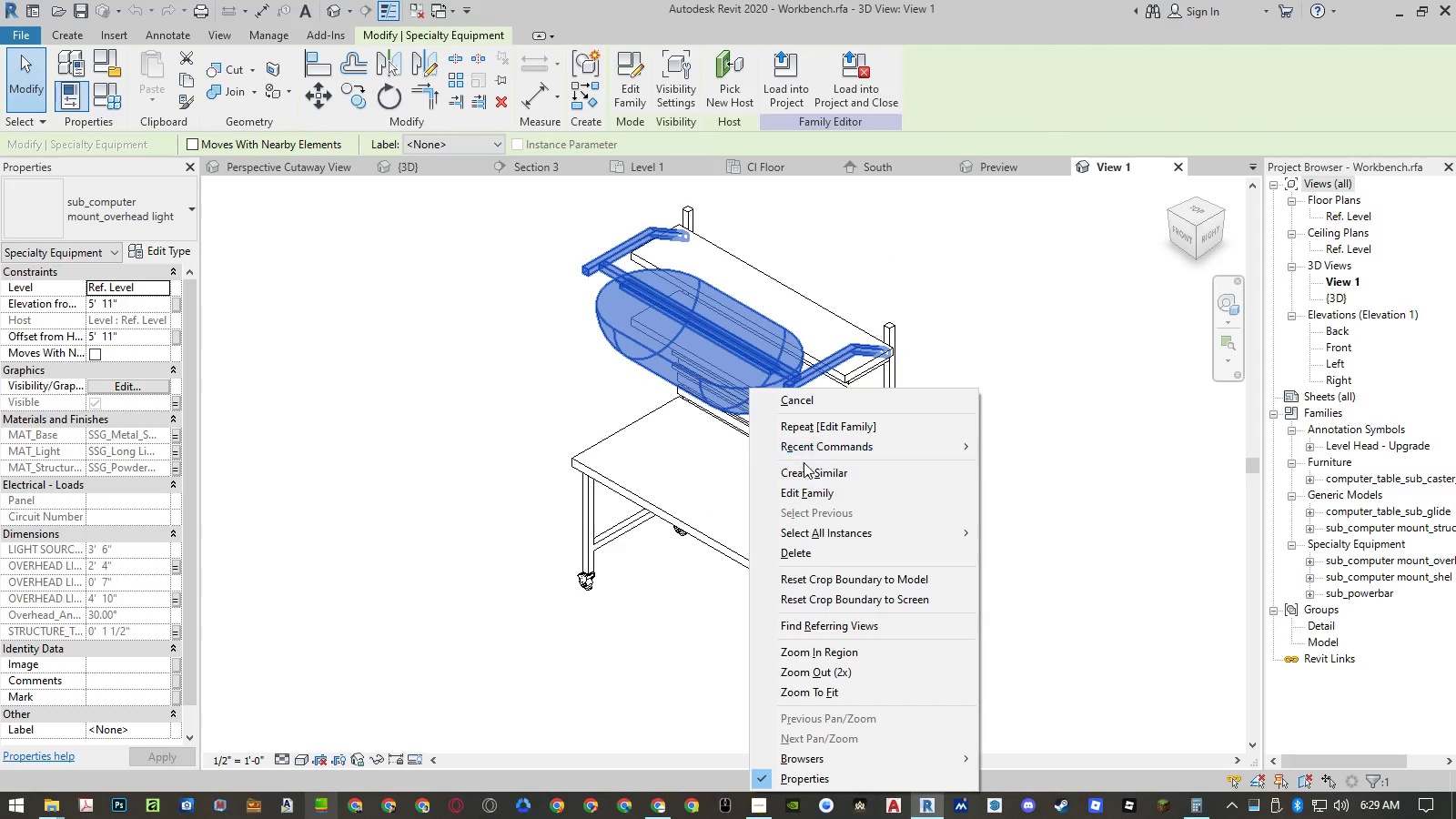 
left_click([812, 490])
 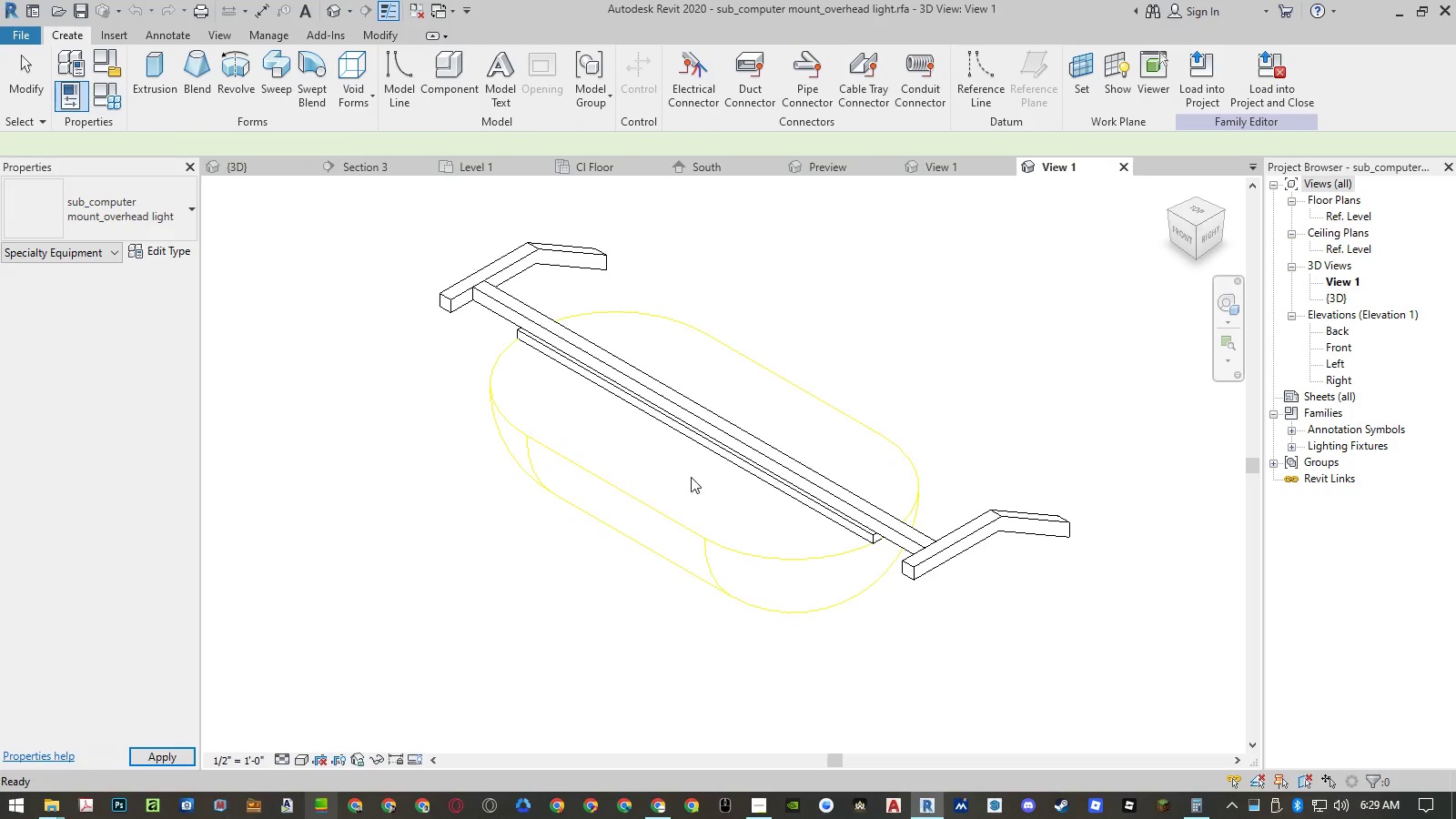 
left_click_drag(start_coordinate=[975, 170], to_coordinate=[266, 671])
 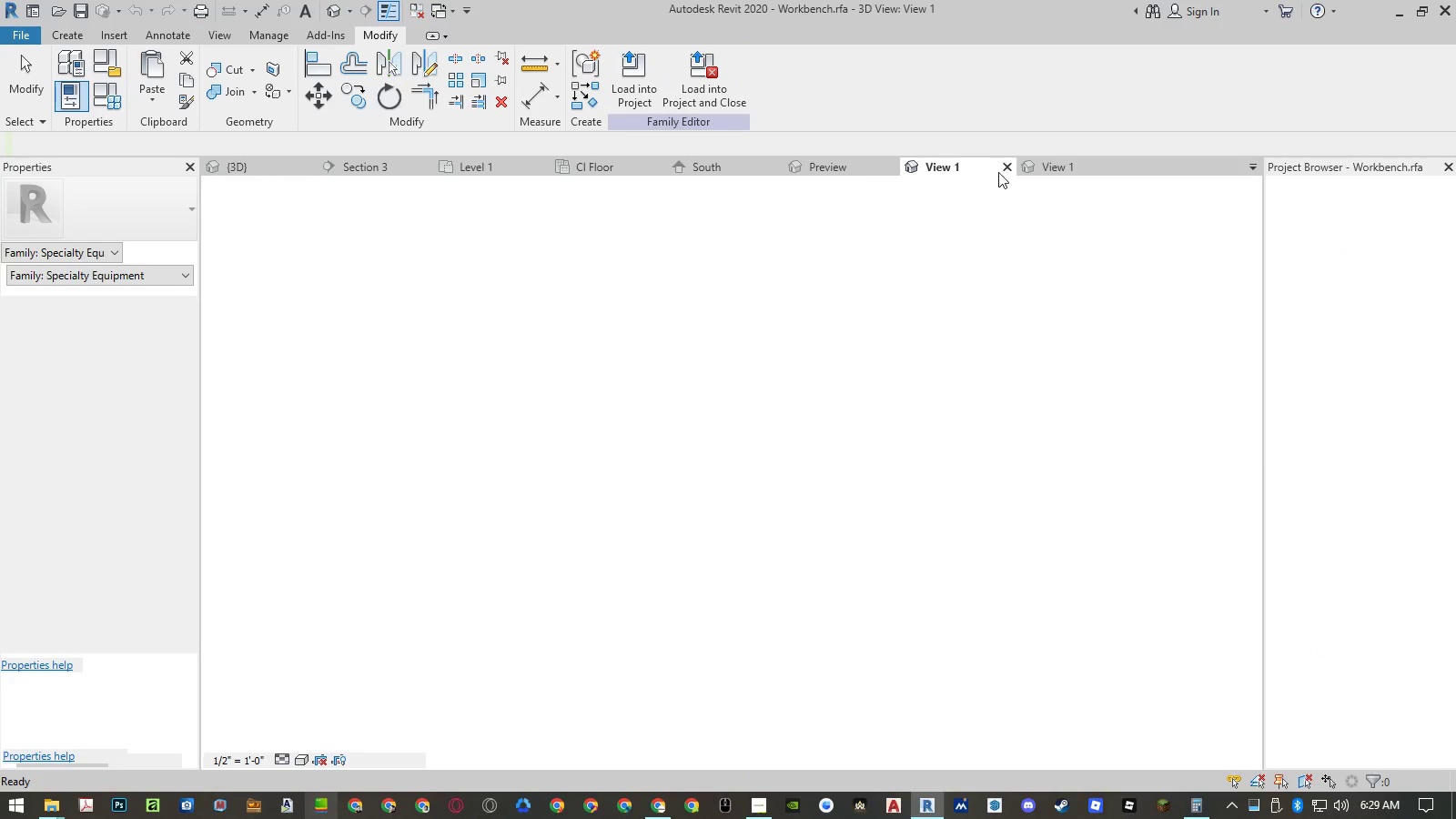 
left_click([1006, 170])
 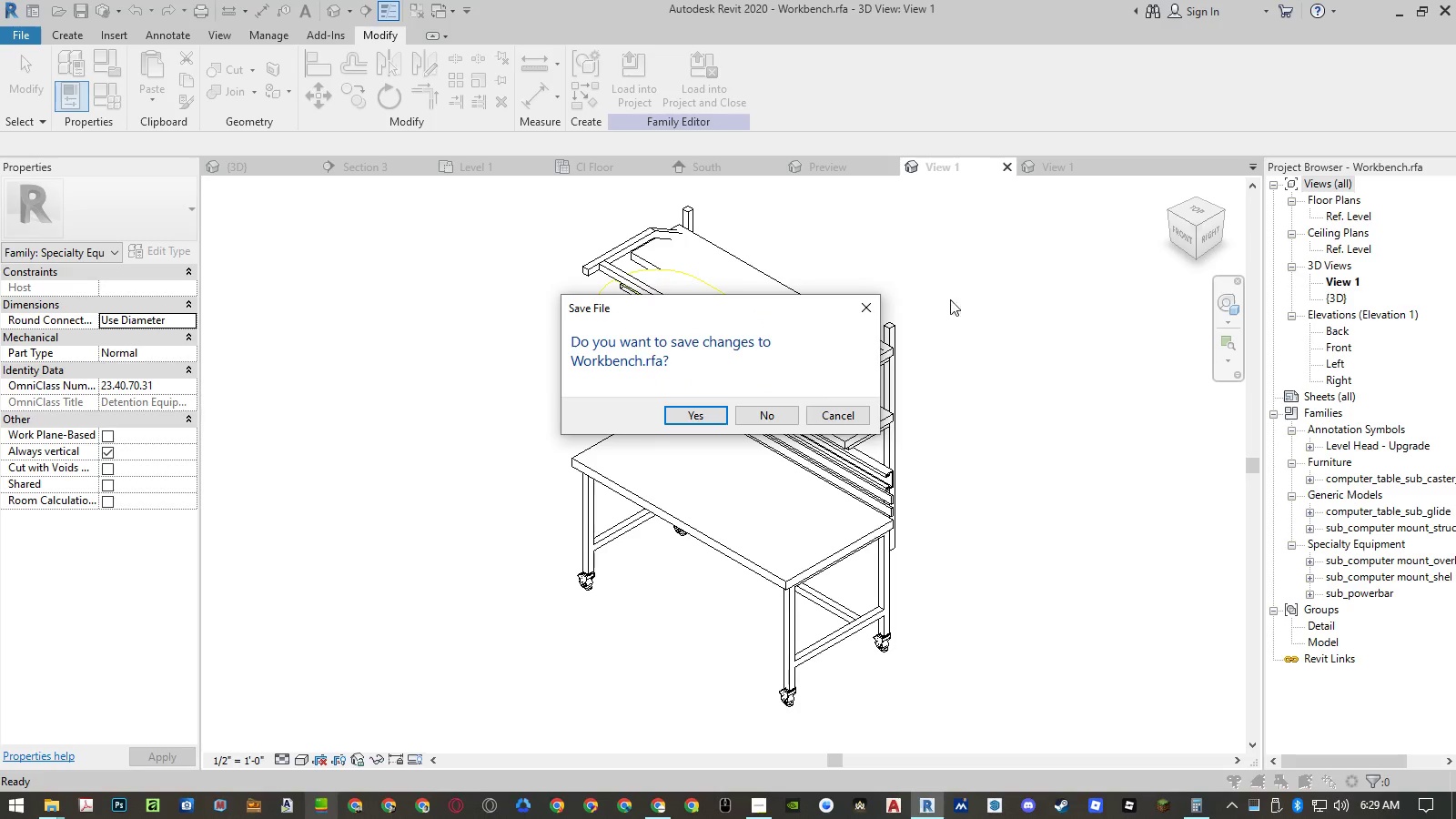 
left_click([778, 418])
 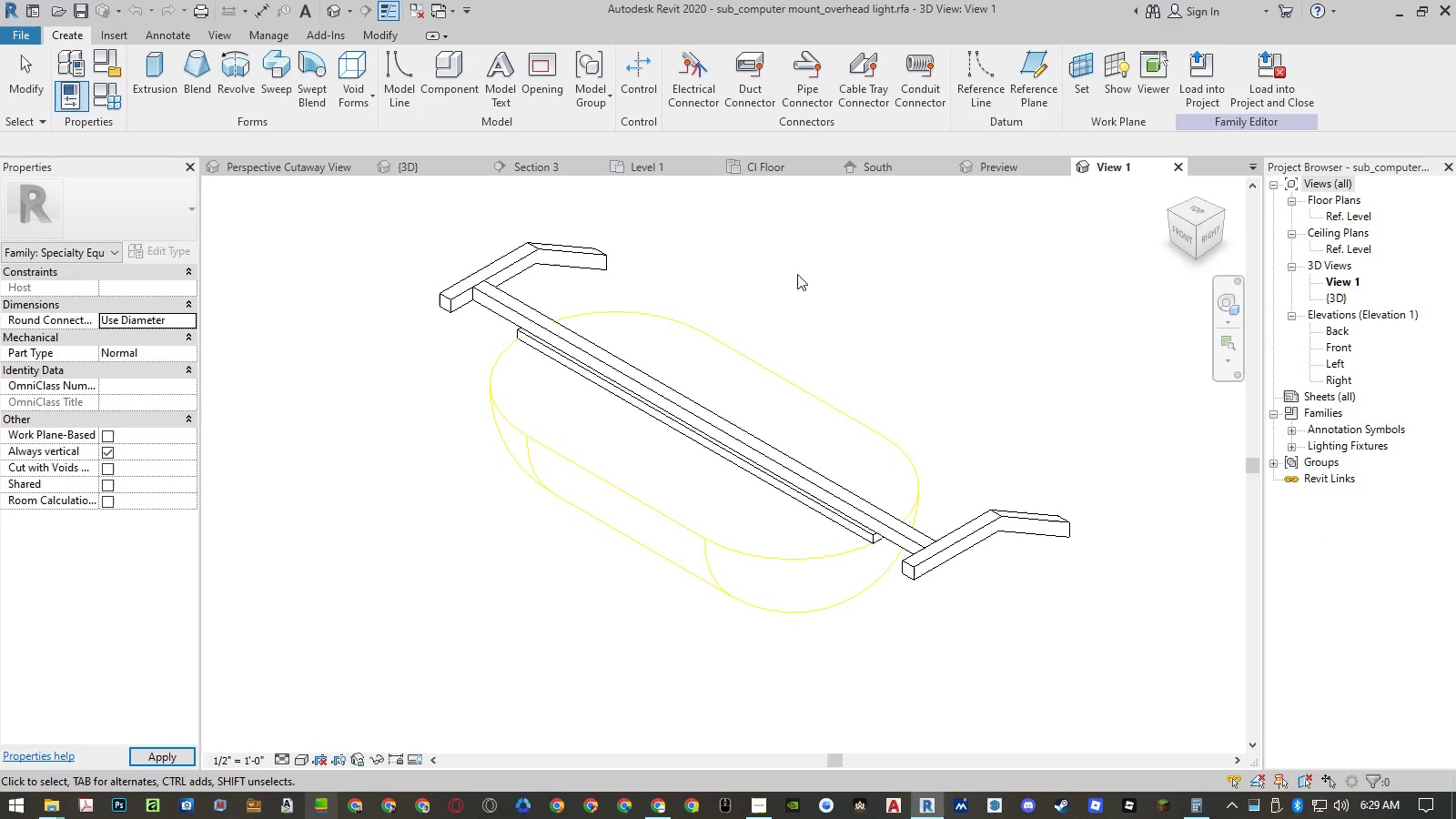 
left_click([680, 324])
 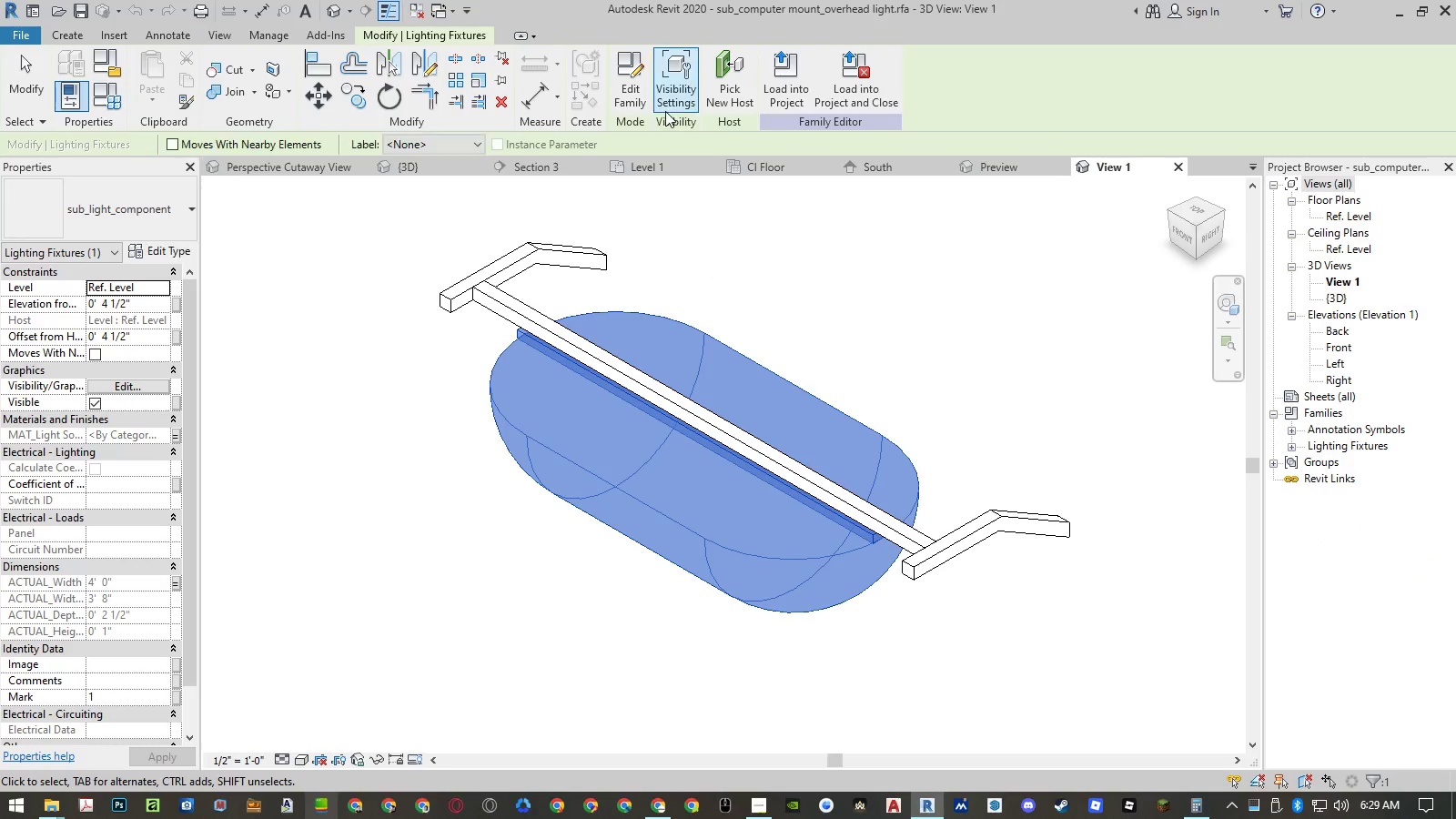 
left_click([639, 98])
 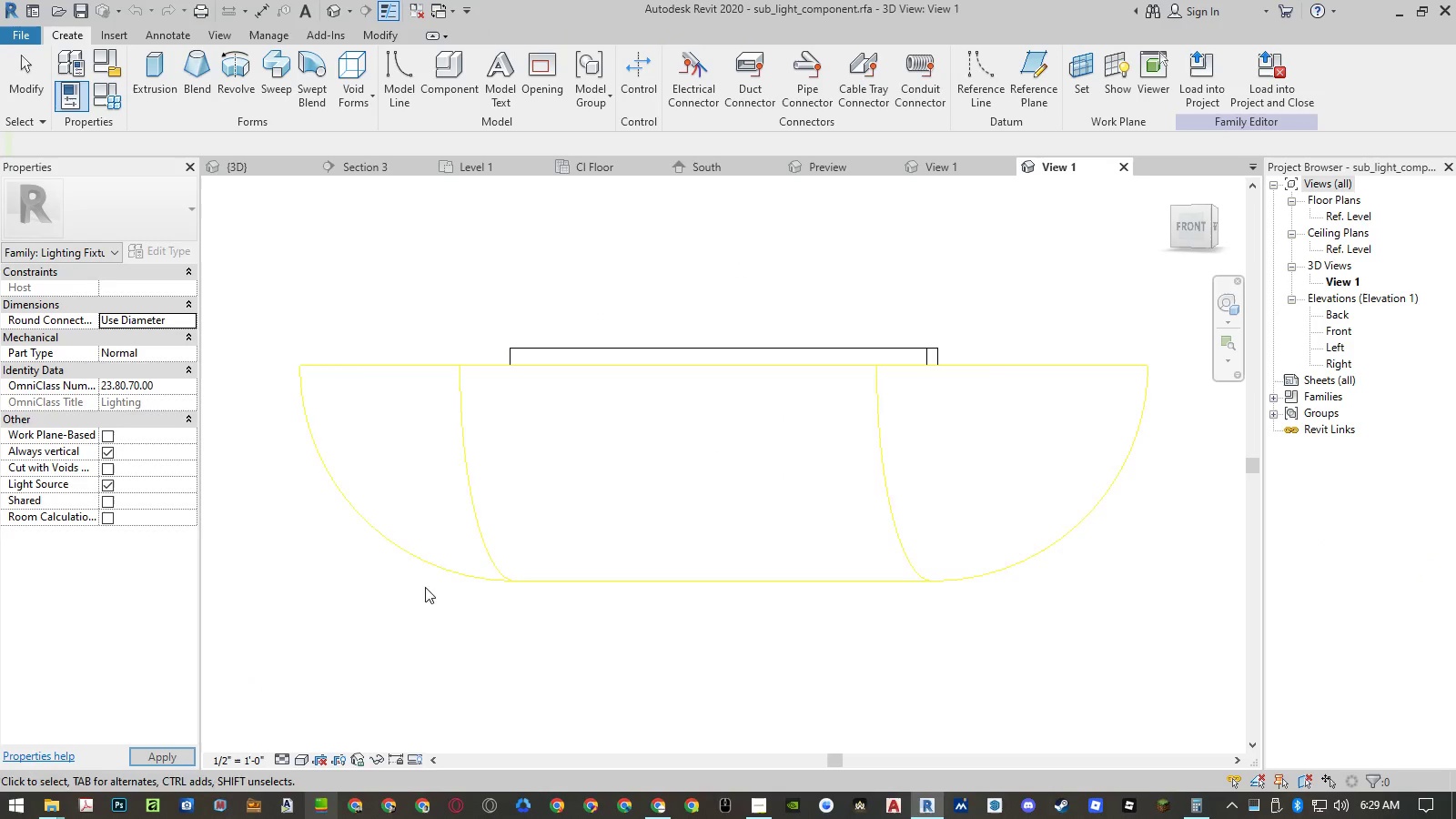 
left_click_drag(start_coordinate=[952, 172], to_coordinate=[266, 671])
 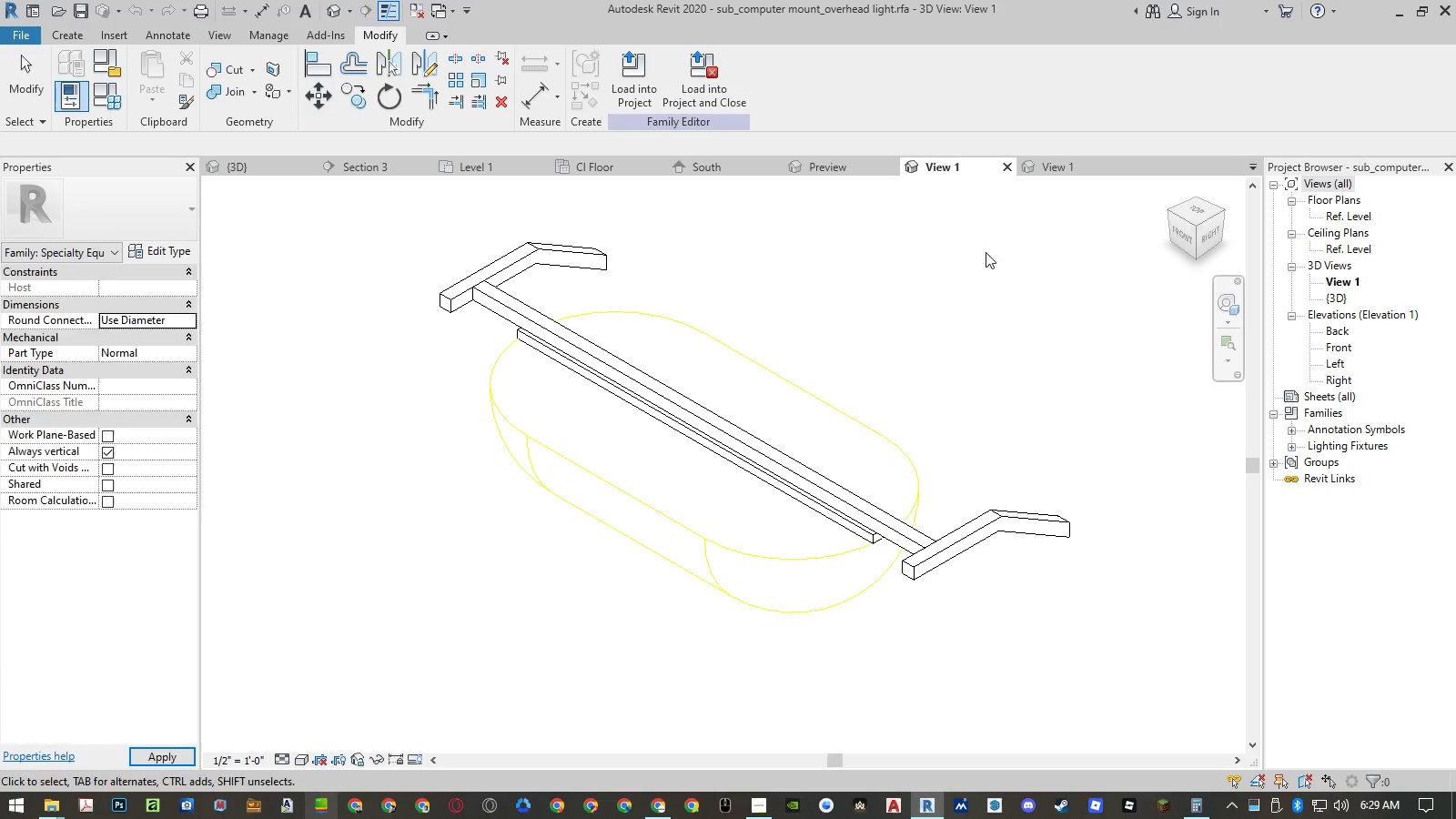 
left_click([1006, 167])
 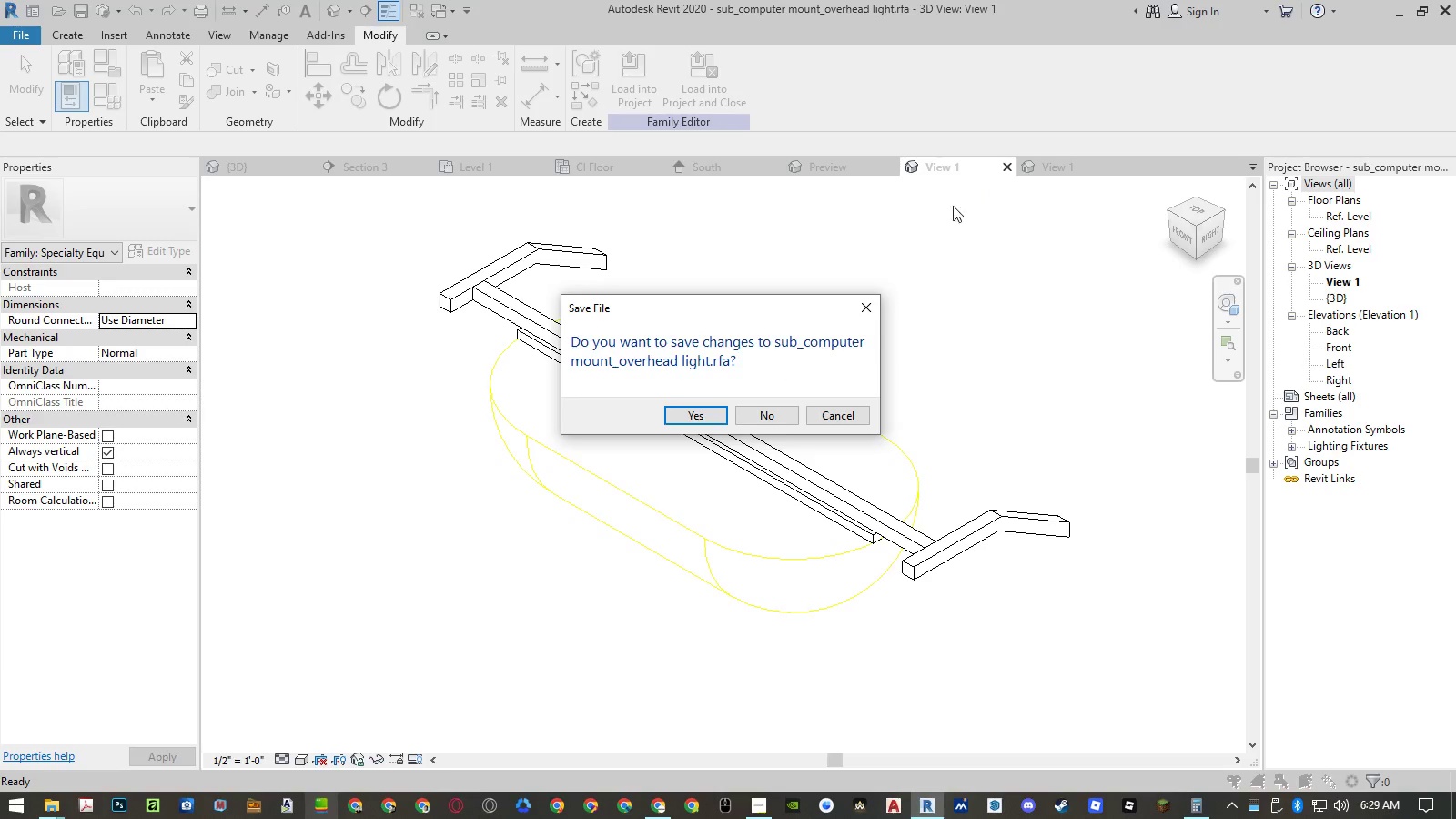 
left_click([776, 413])
 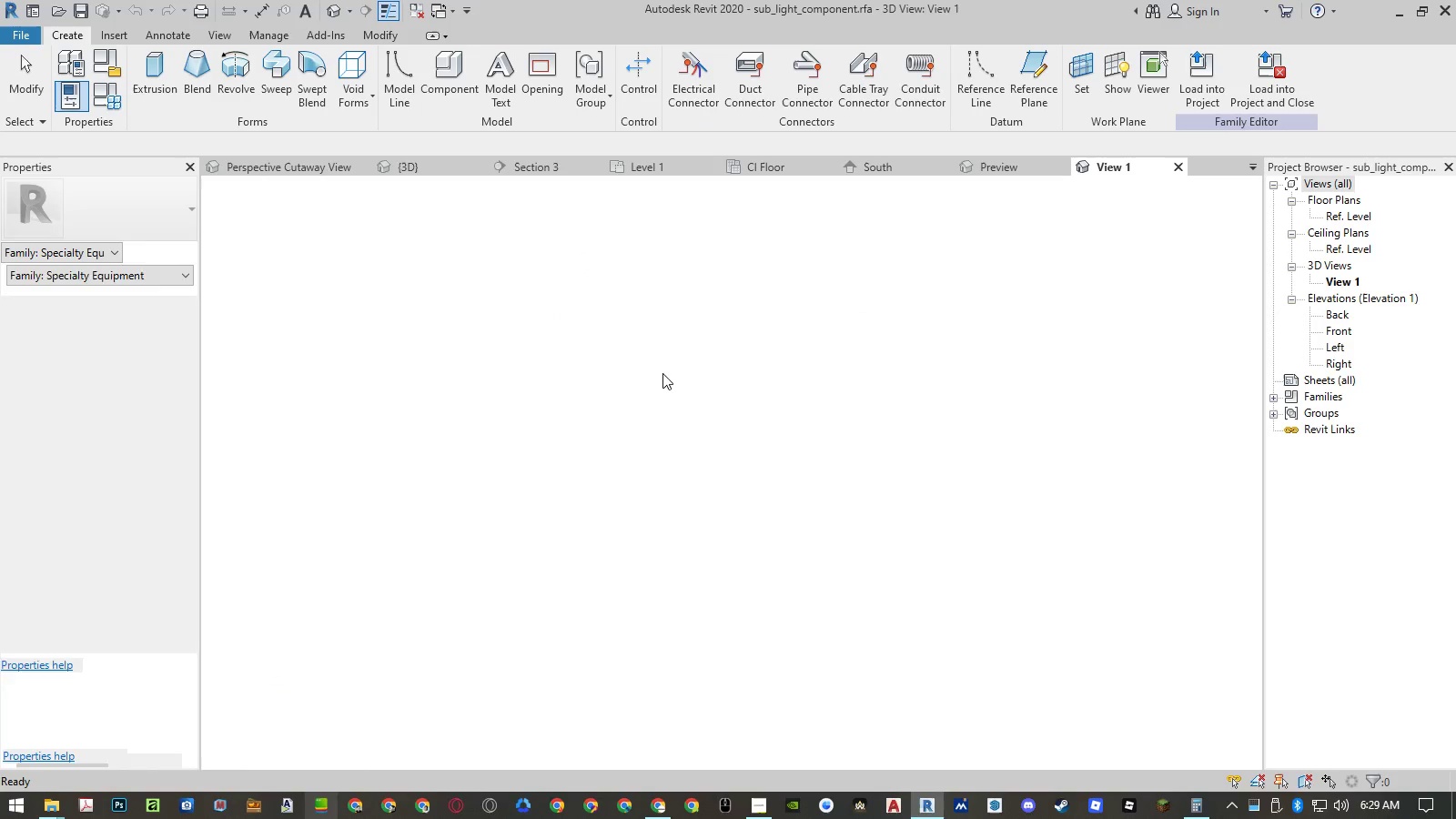 
left_click([662, 373])
 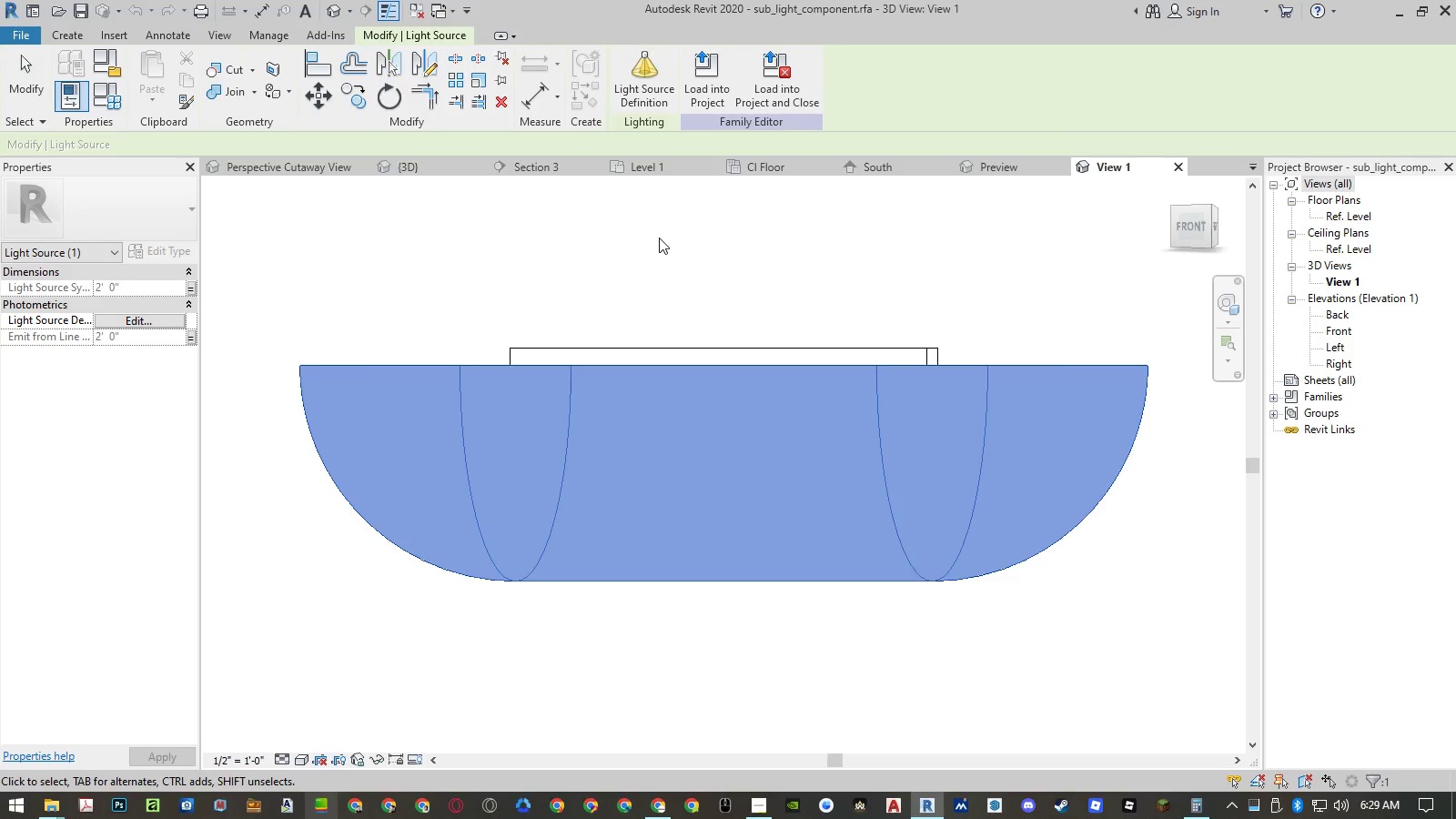 
key(Control+ControlLeft)
 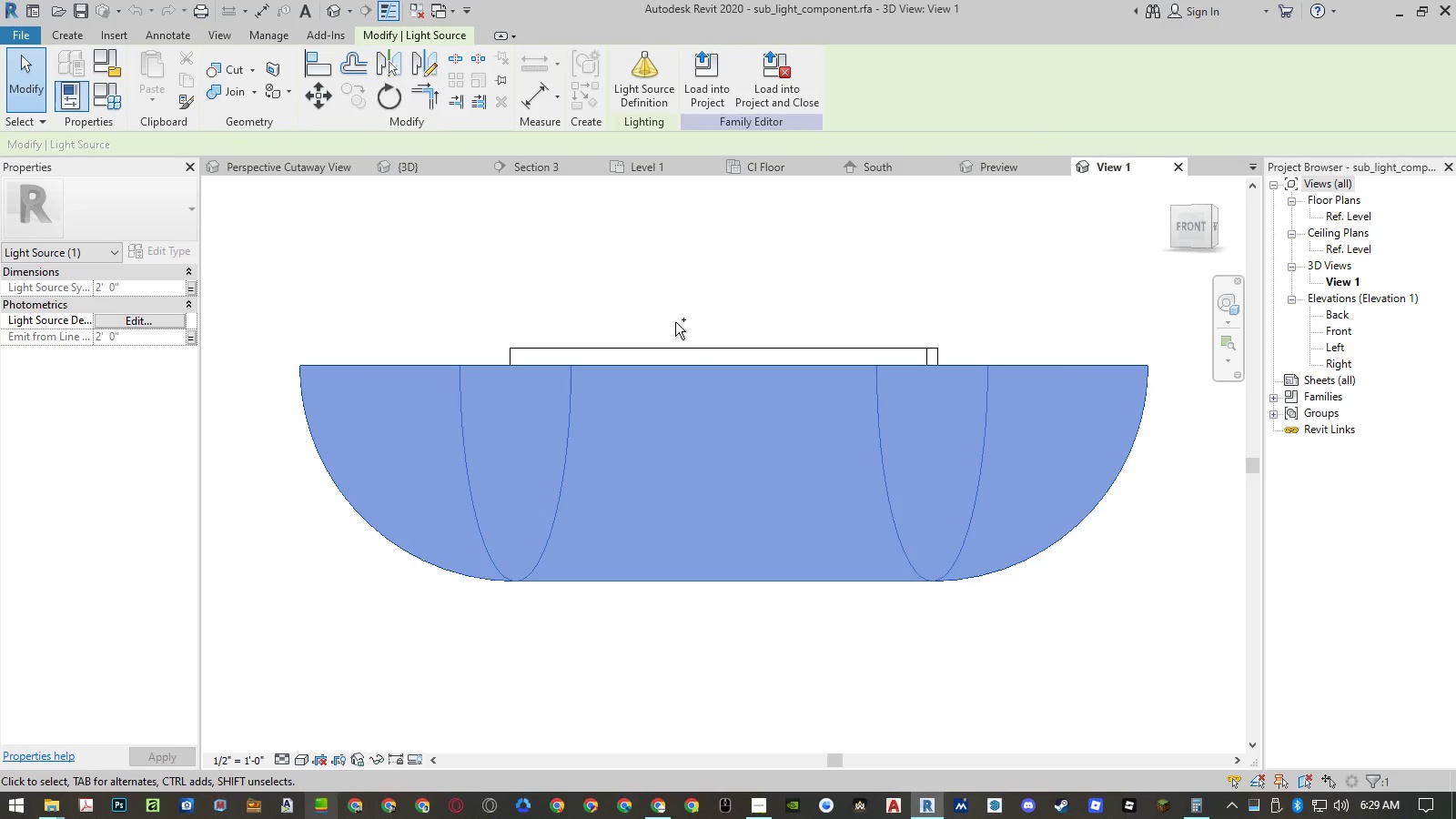 
key(Control+C)
 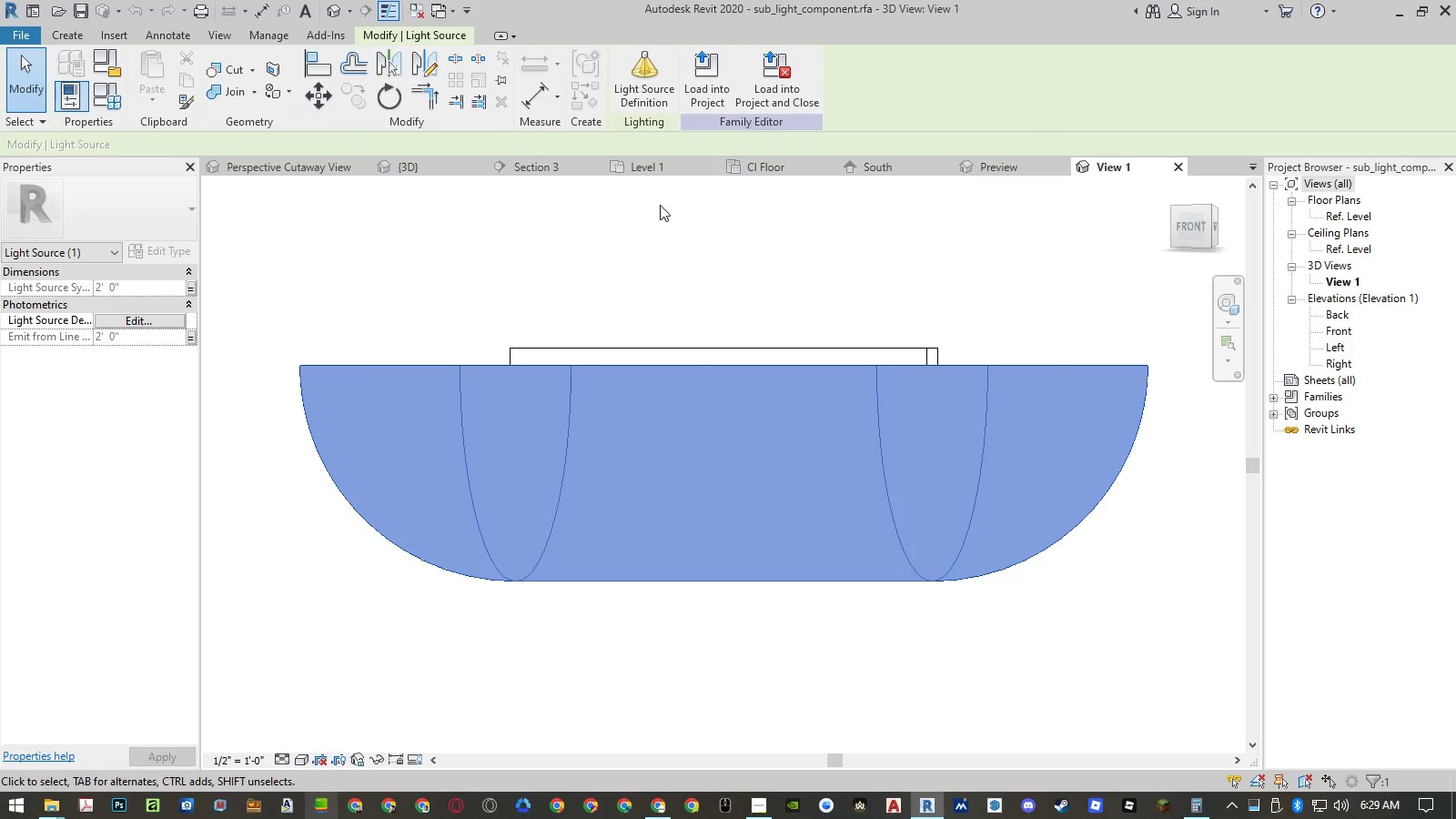 
mouse_move([982, 180])
 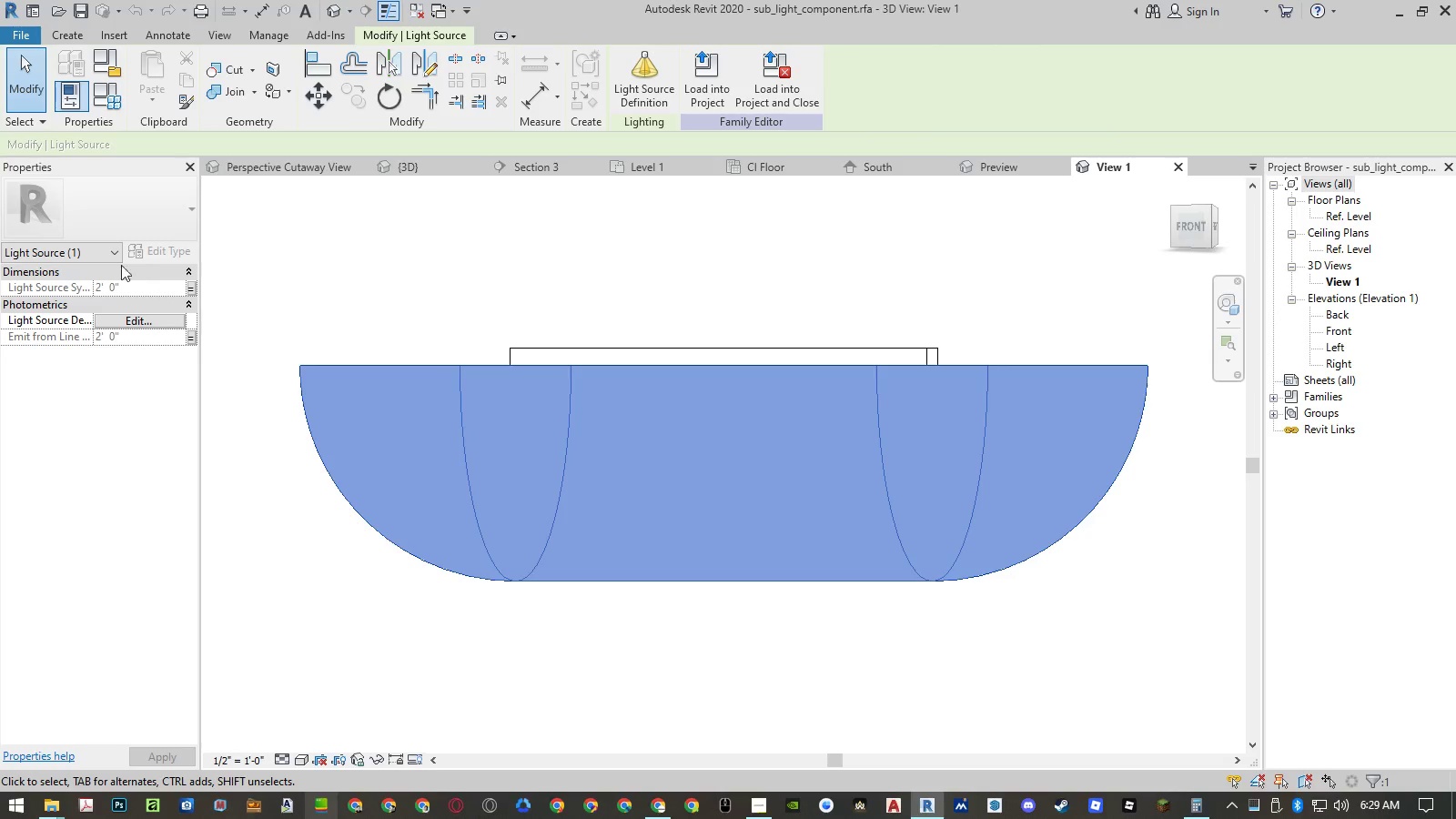 
left_click([99, 251])
 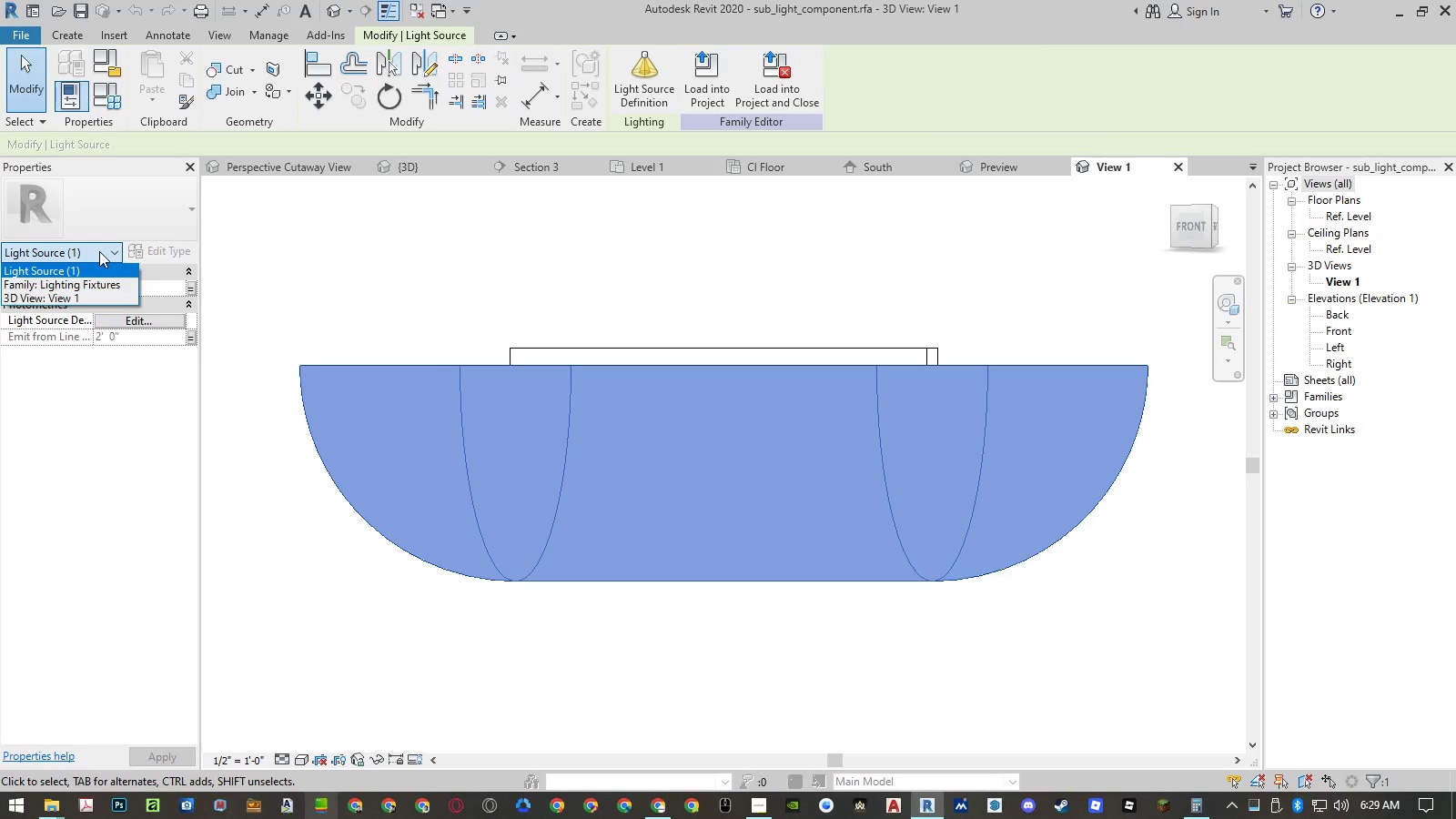 
left_click([99, 251])
 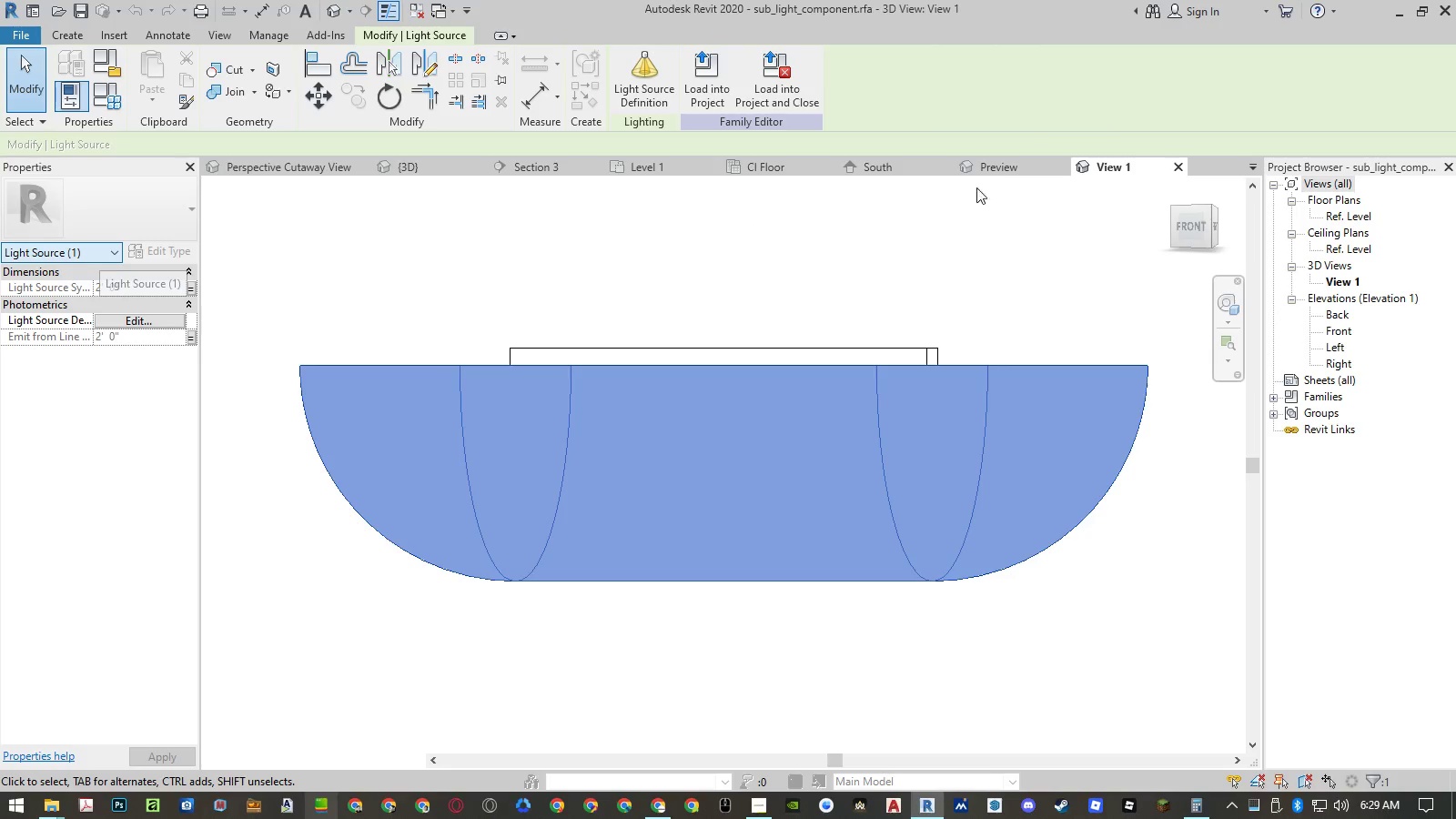 
left_click([1006, 169])
 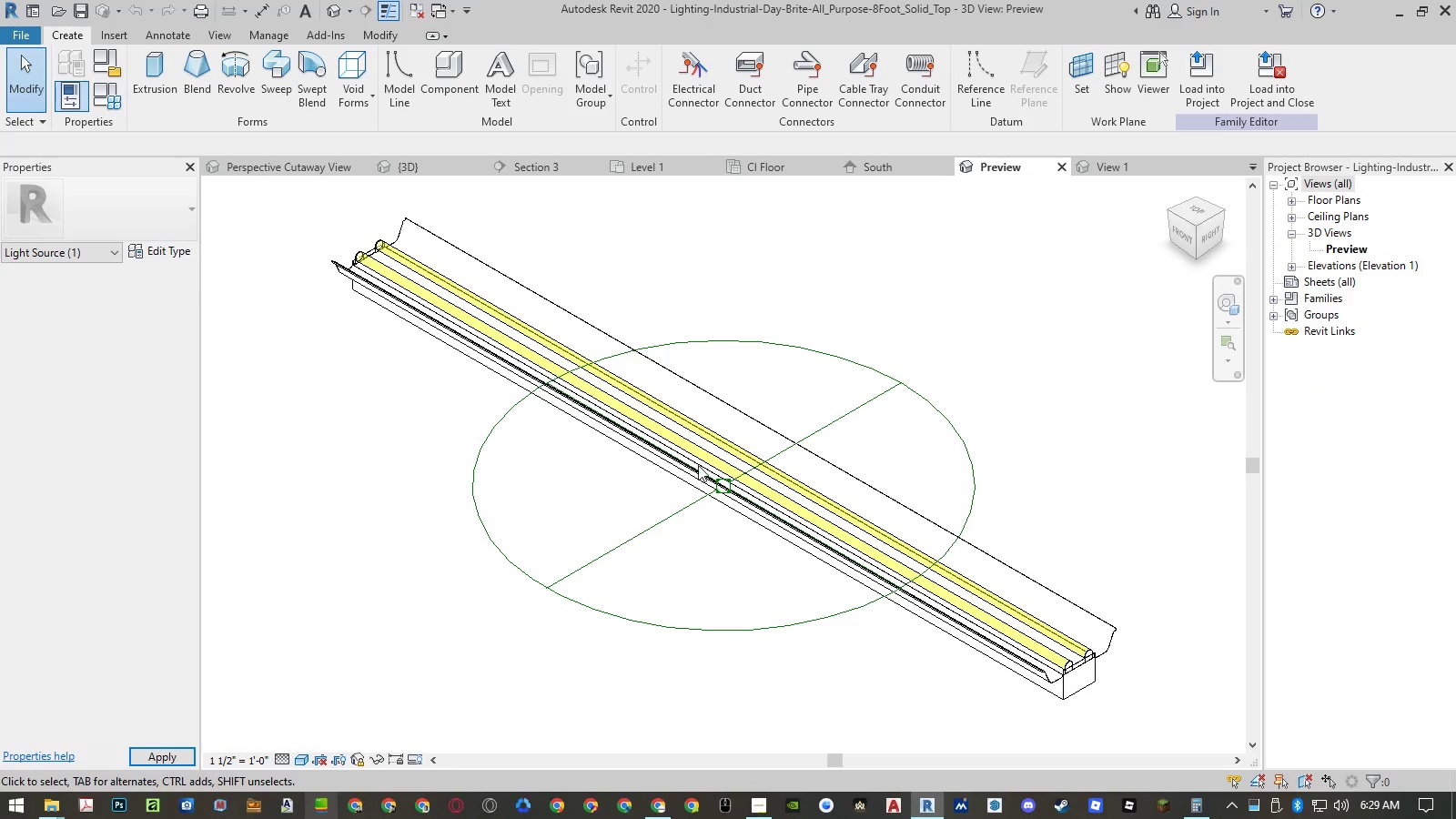 
left_click([834, 272])
 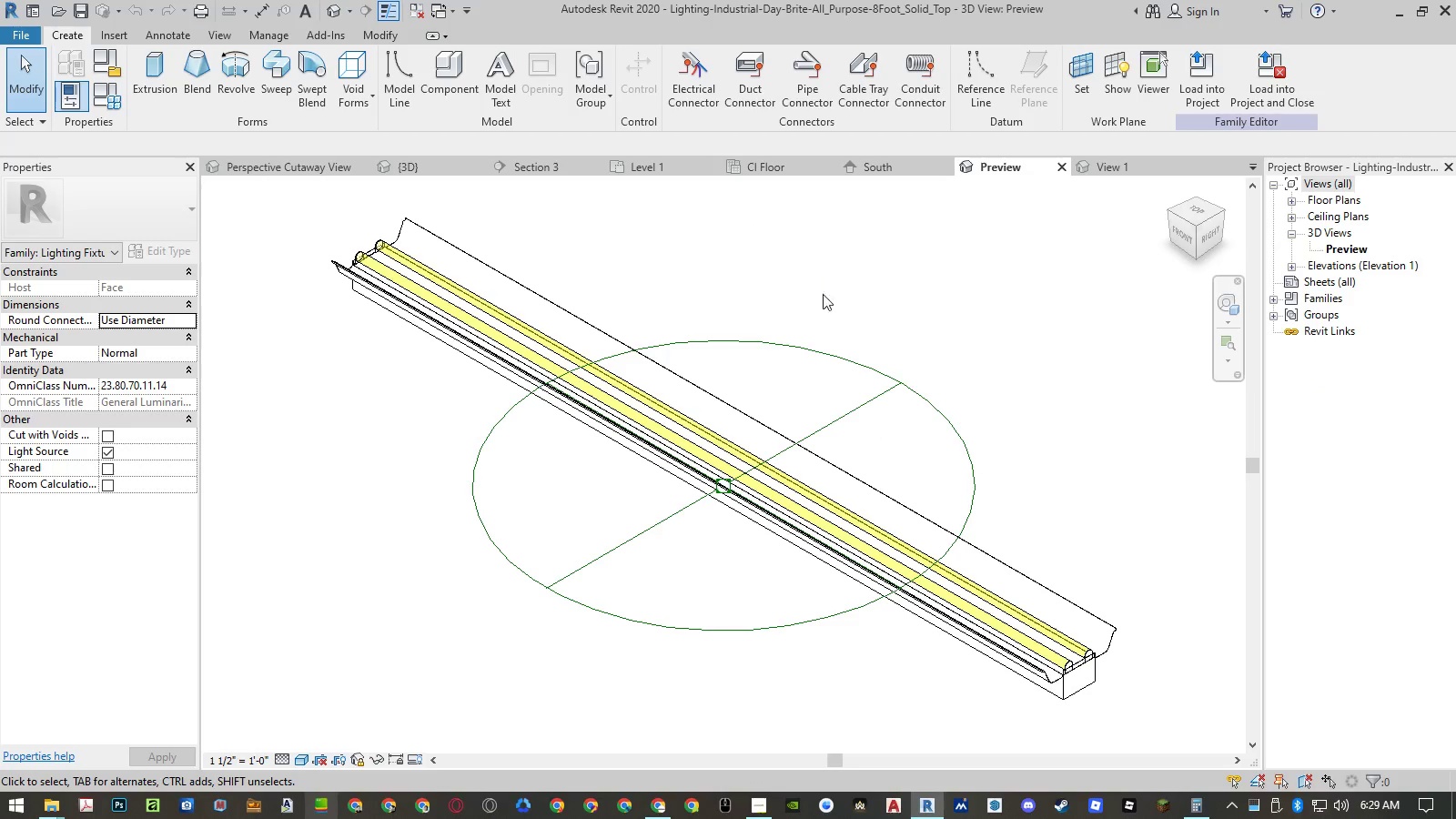 
key(Control+ControlLeft)
 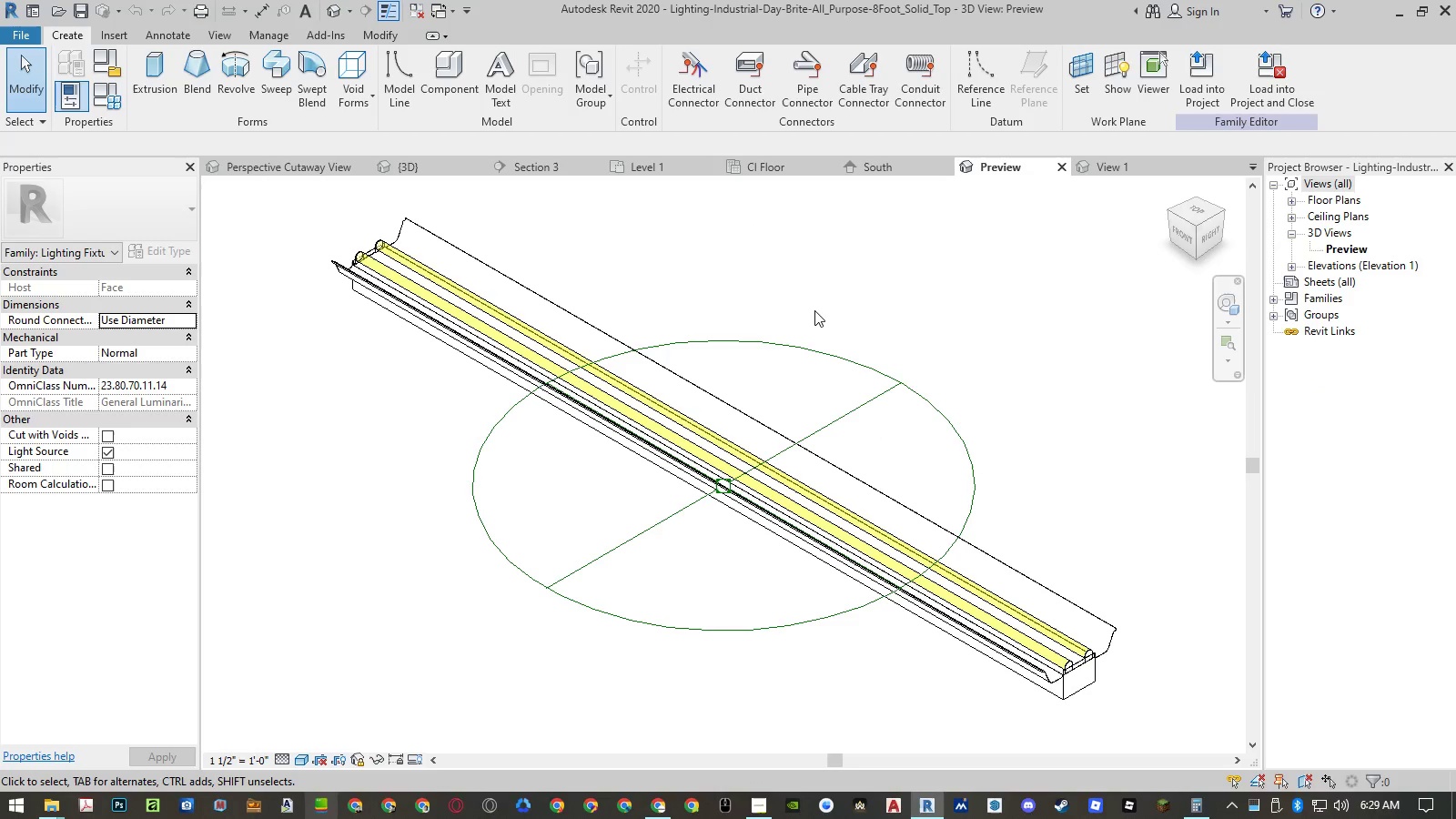 
key(Control+V)
 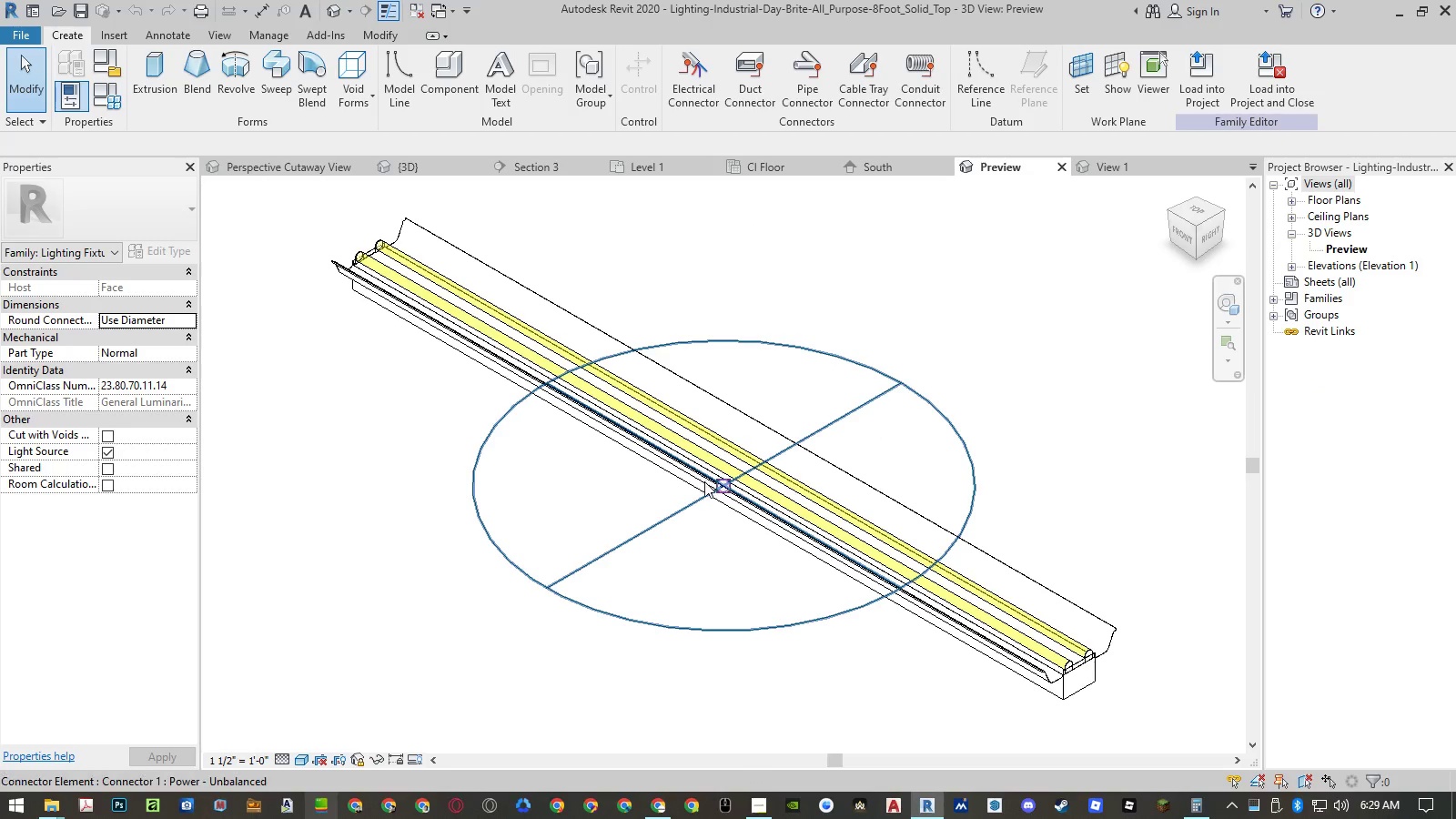 
left_click([397, 466])
 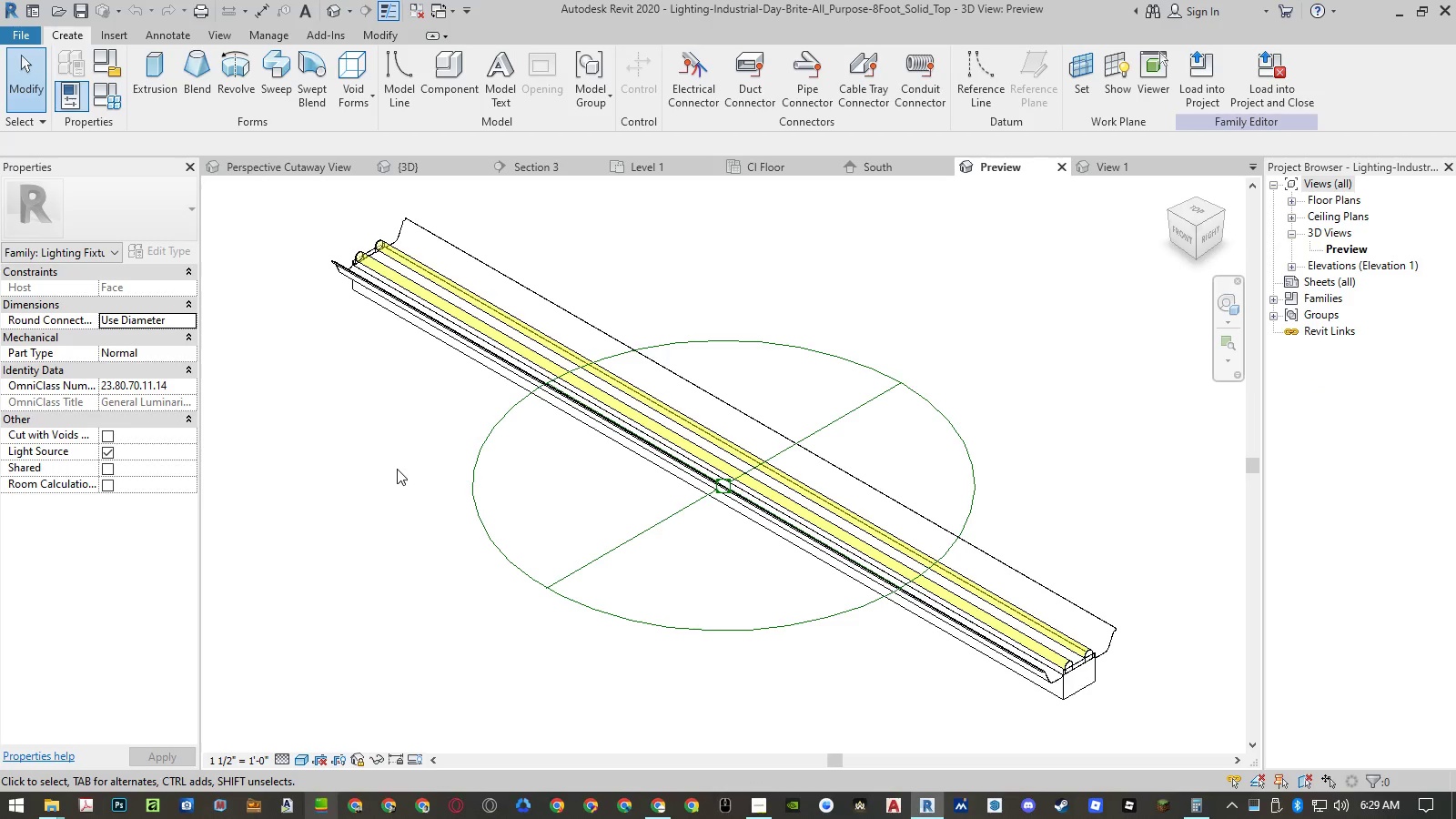 
key(Control+ControlLeft)
 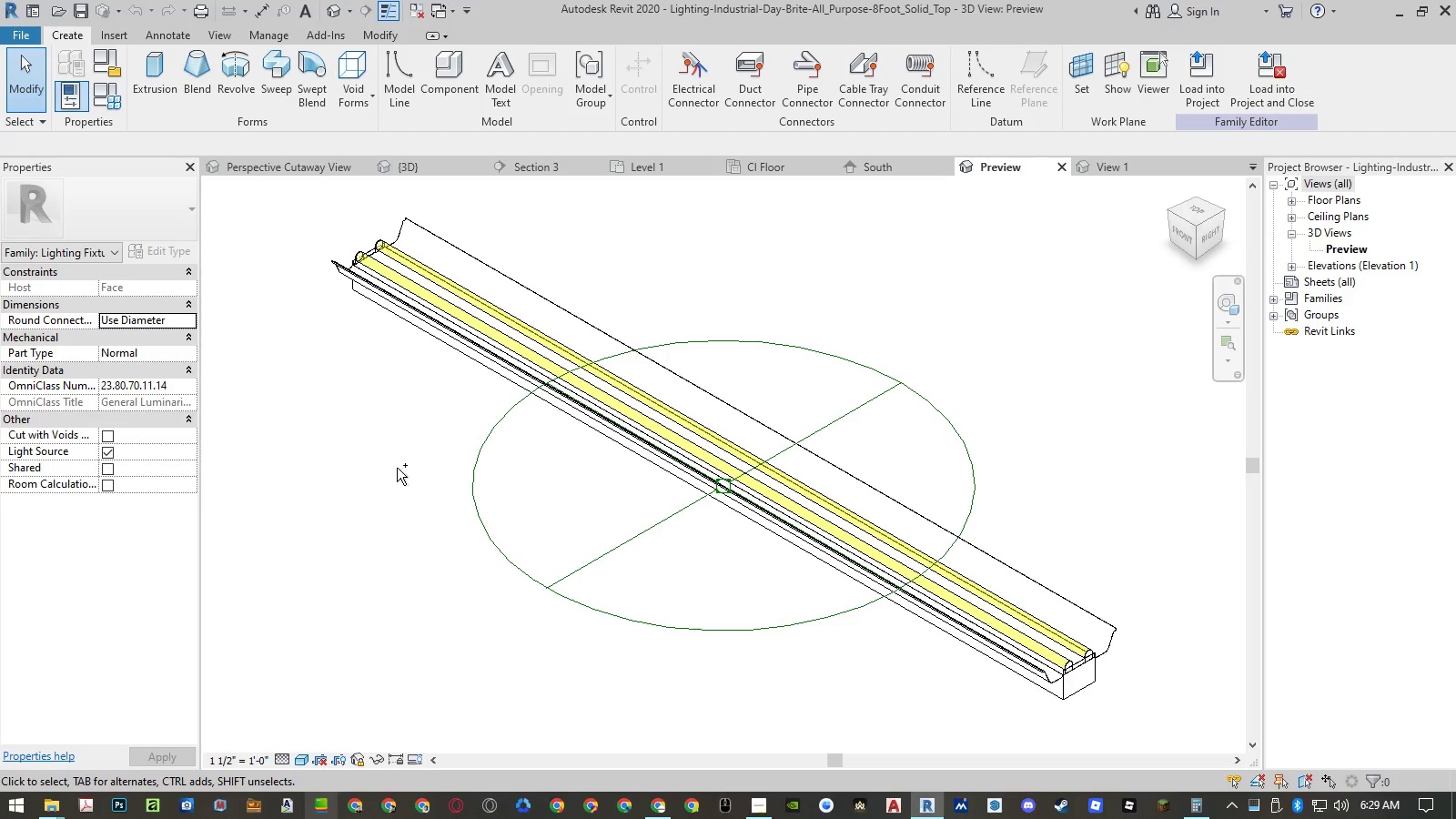 
key(Control+V)
 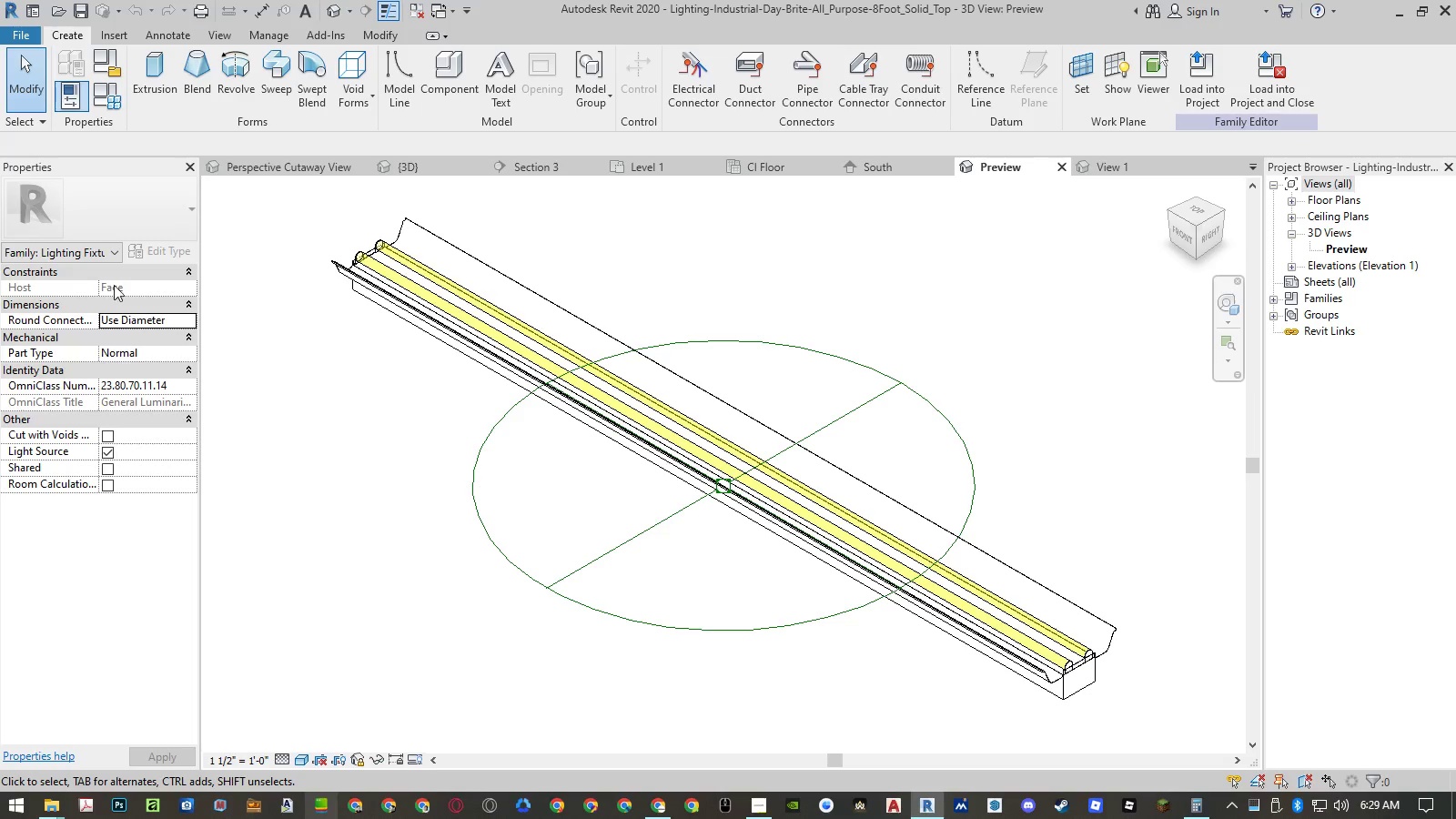 
left_click([105, 258])
 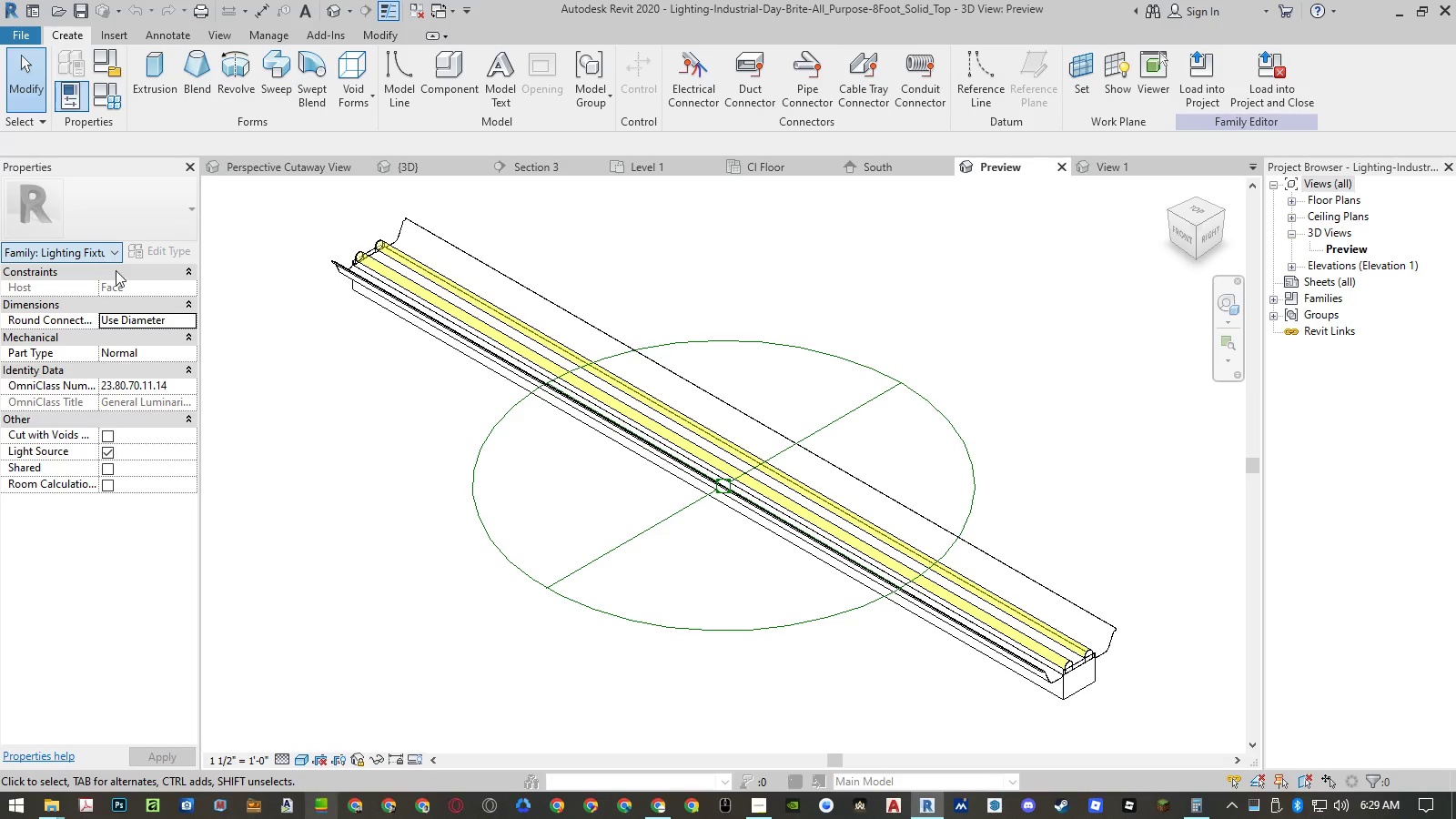 
double_click([332, 389])
 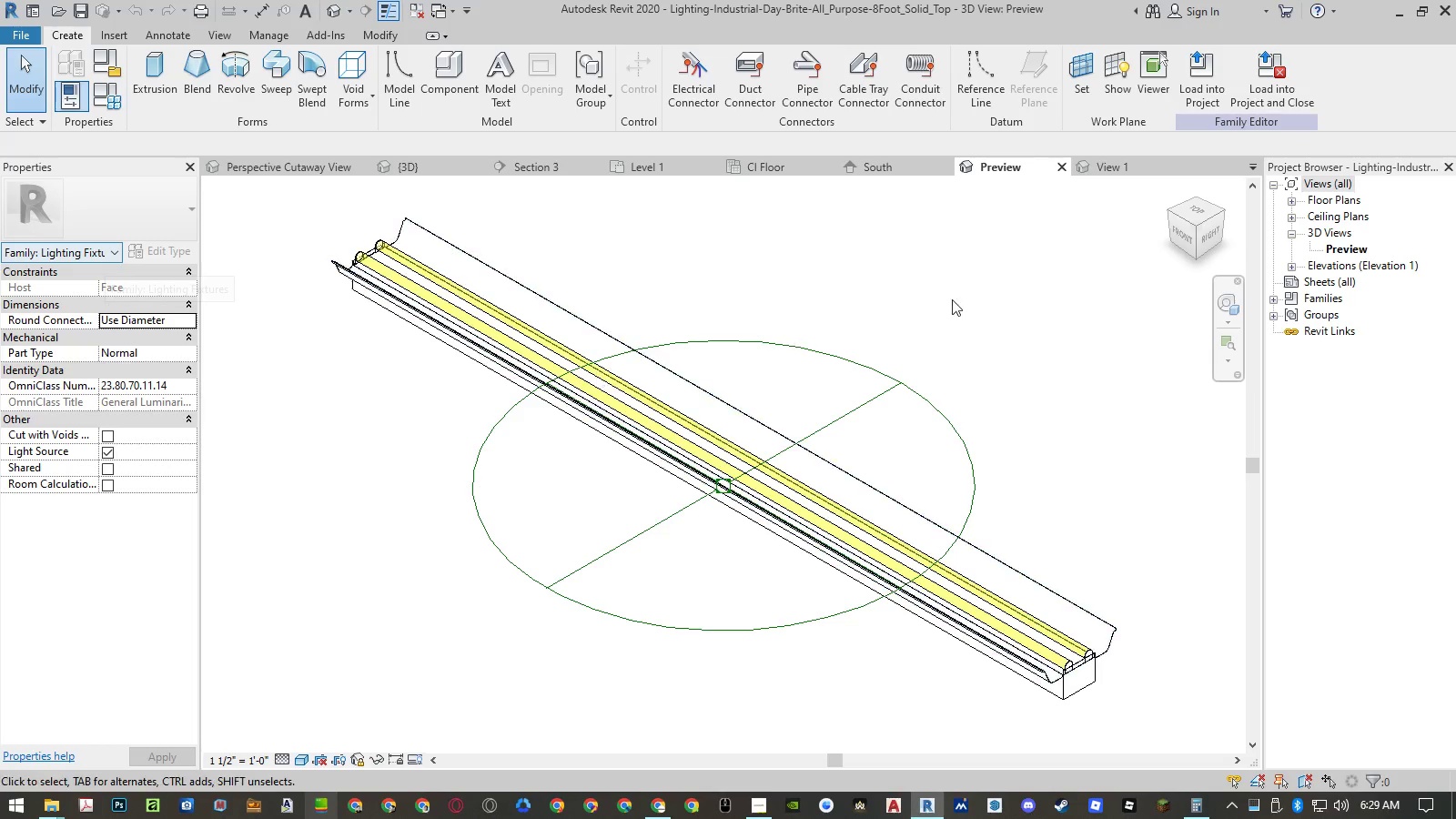 
left_click_drag(start_coordinate=[969, 288], to_coordinate=[544, 605])
 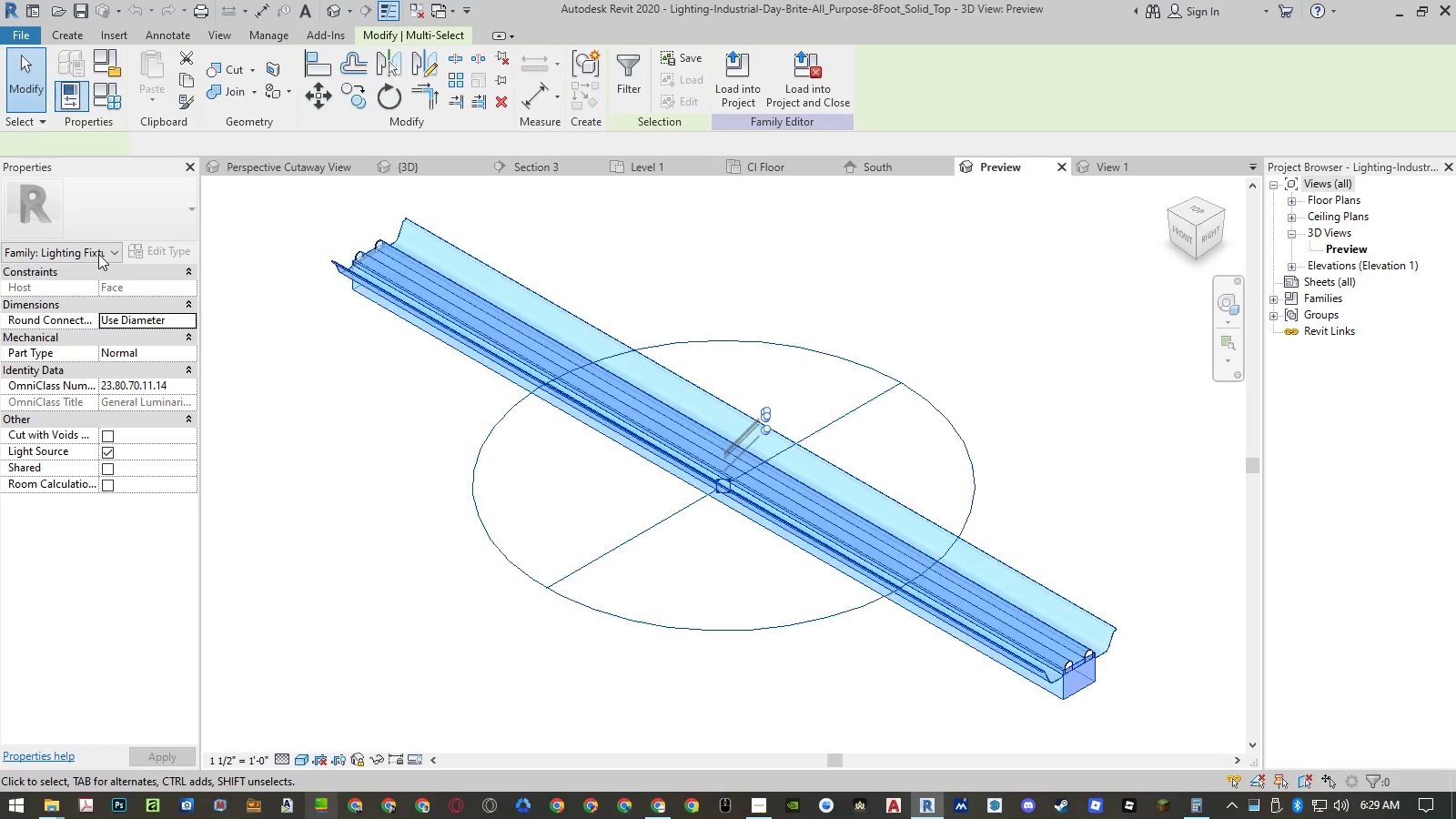 
left_click([98, 254])
 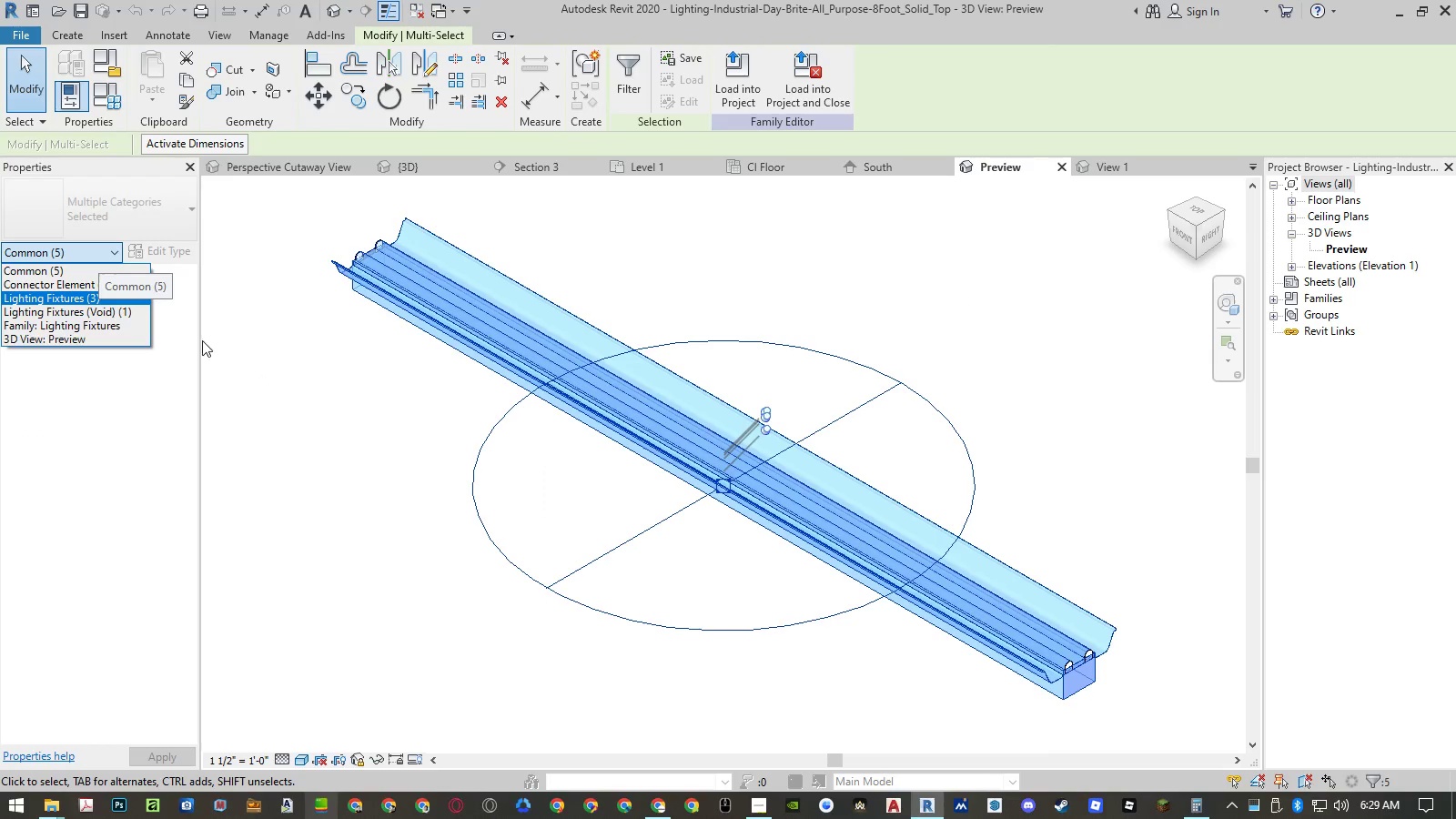 
double_click([324, 386])
 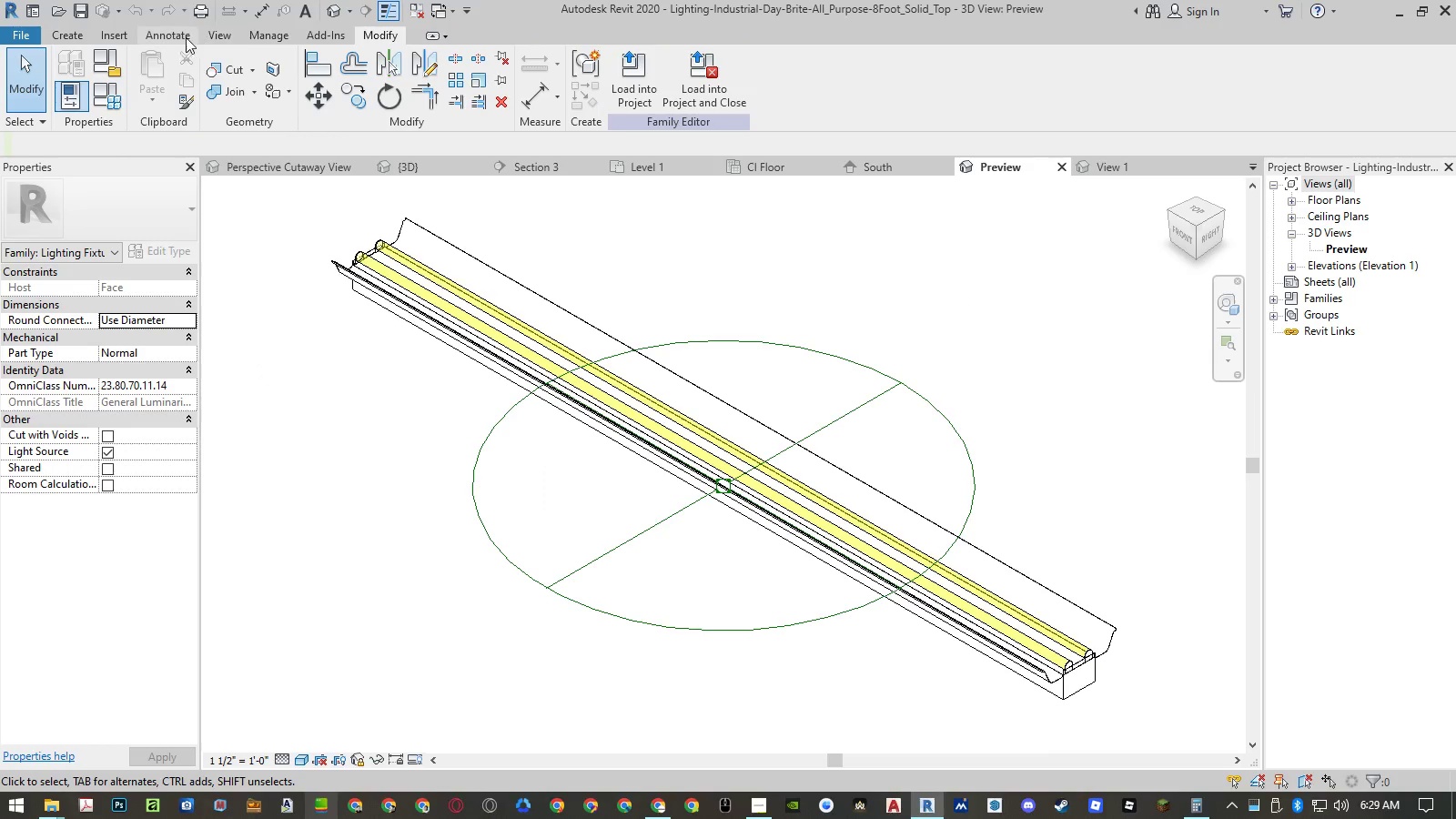 
left_click([120, 40])
 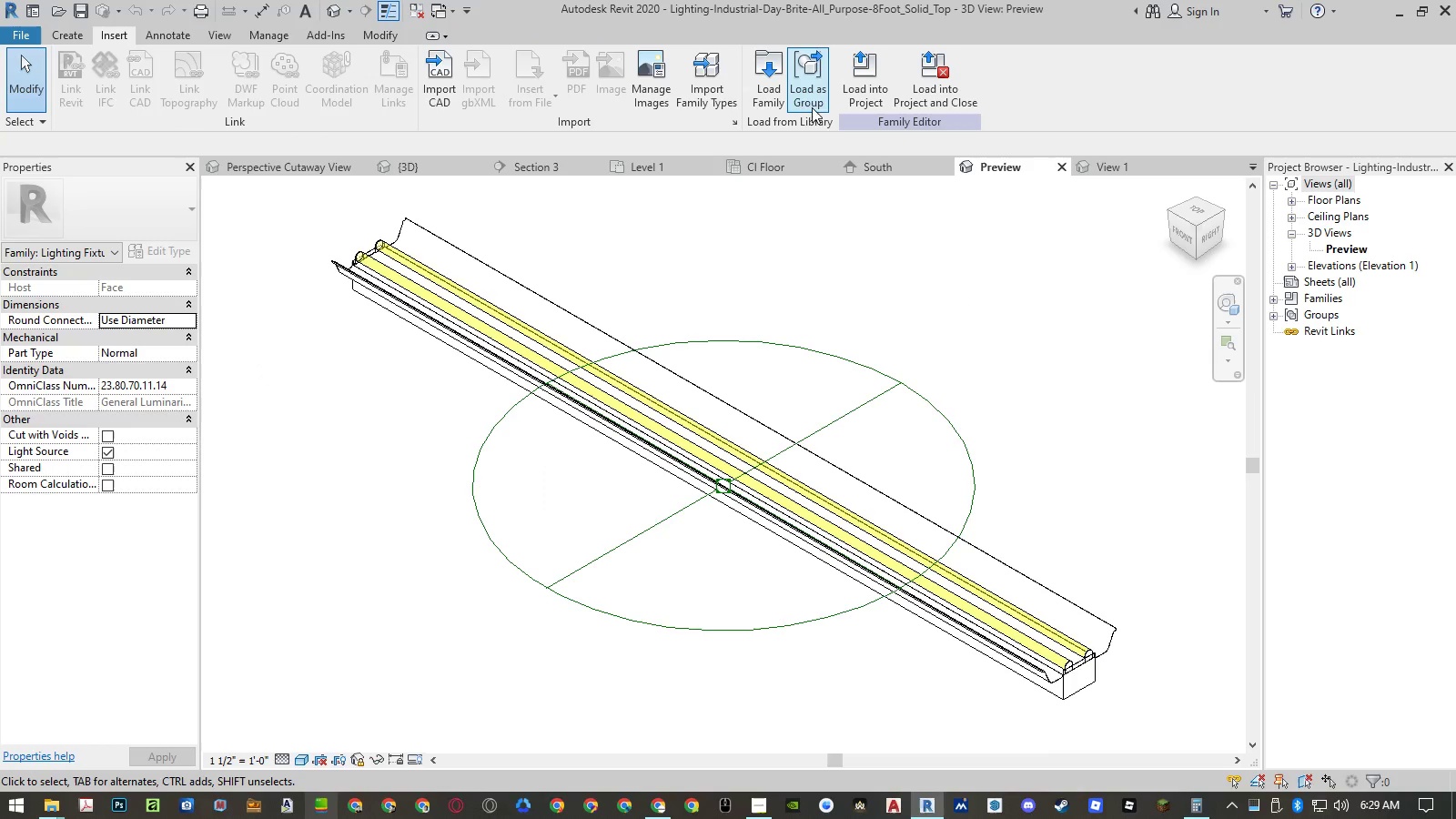 
left_click([775, 101])
 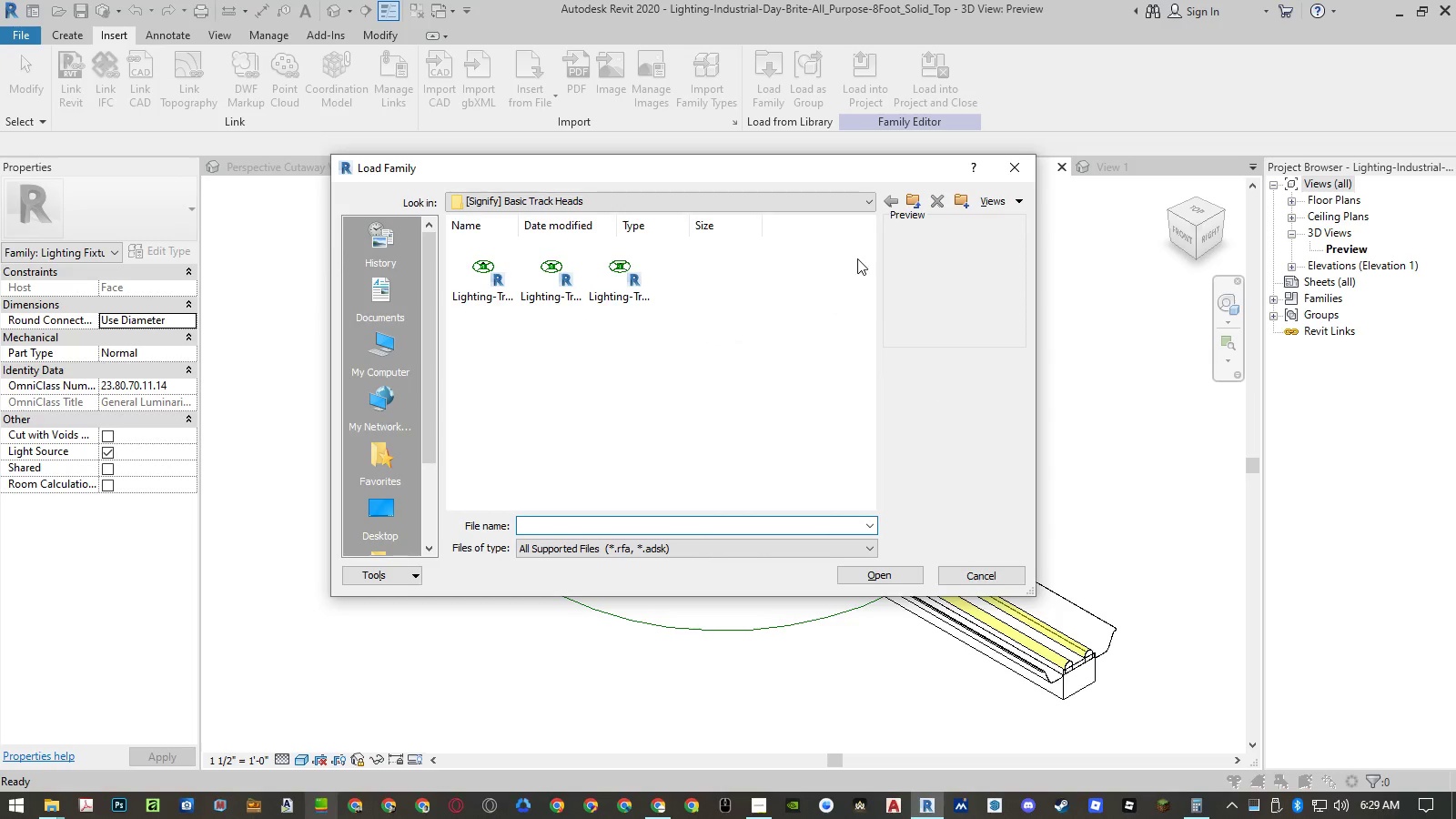 
double_click([910, 204])
 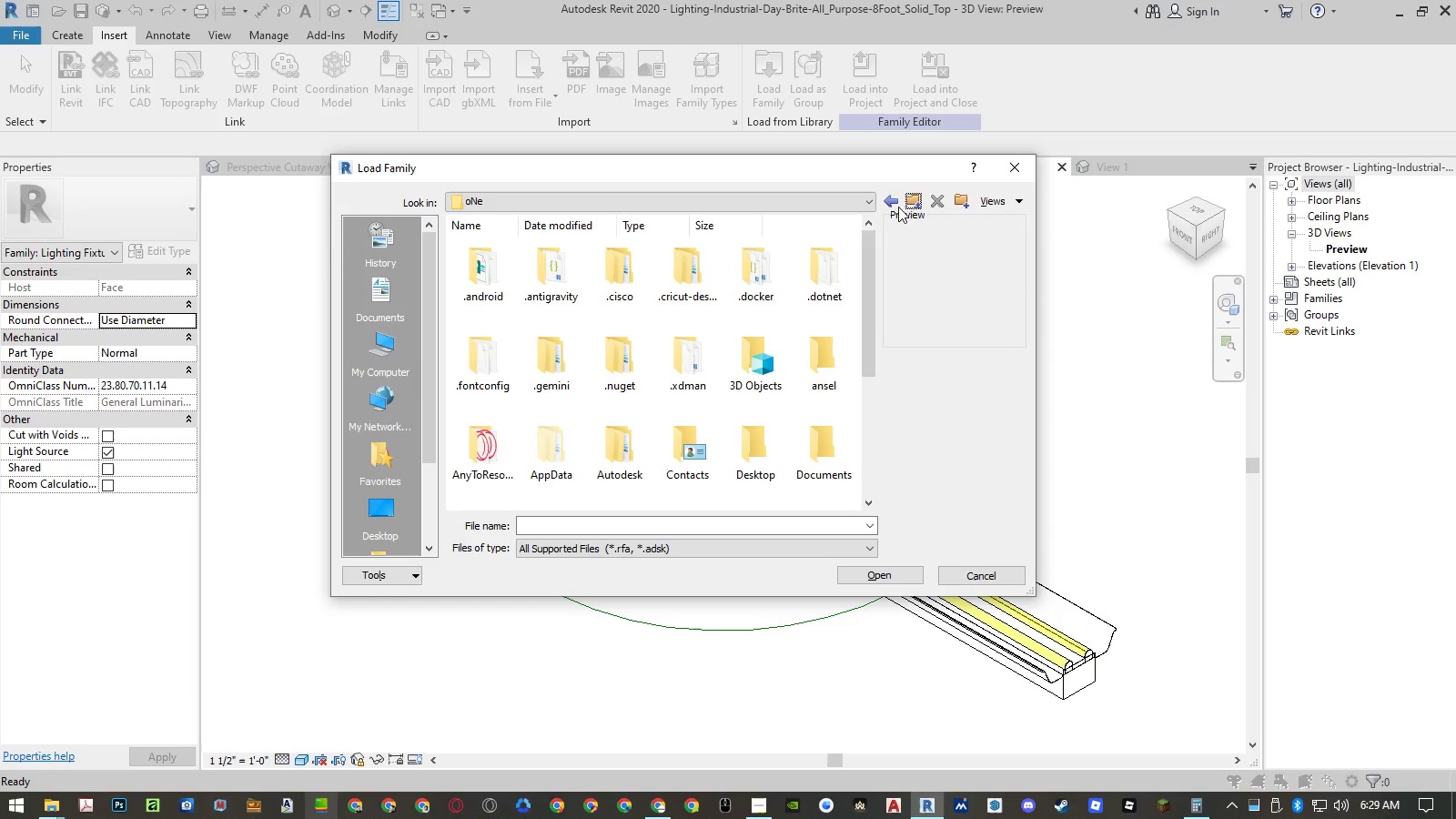 
left_click([889, 207])
 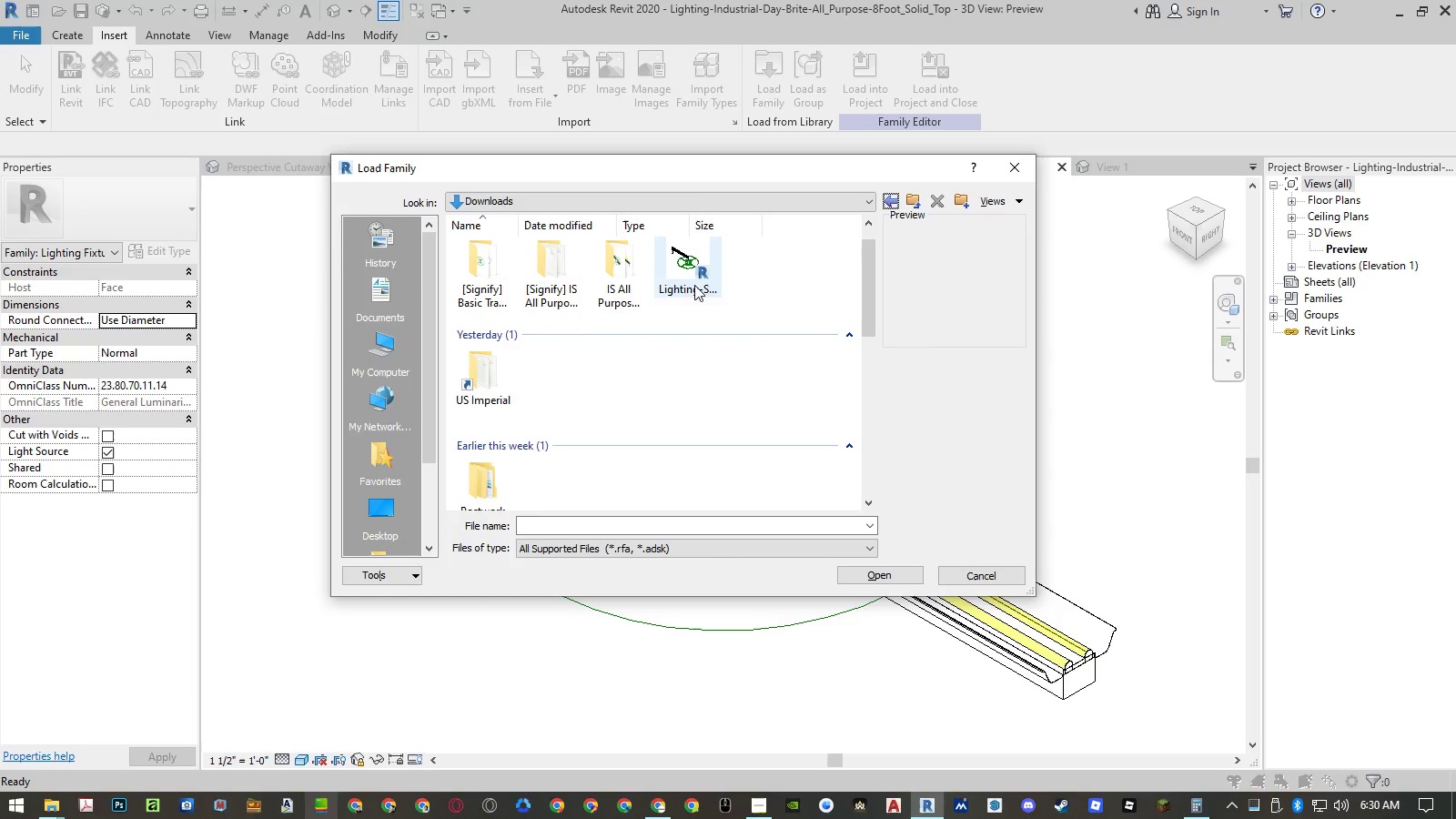 
double_click([497, 370])
 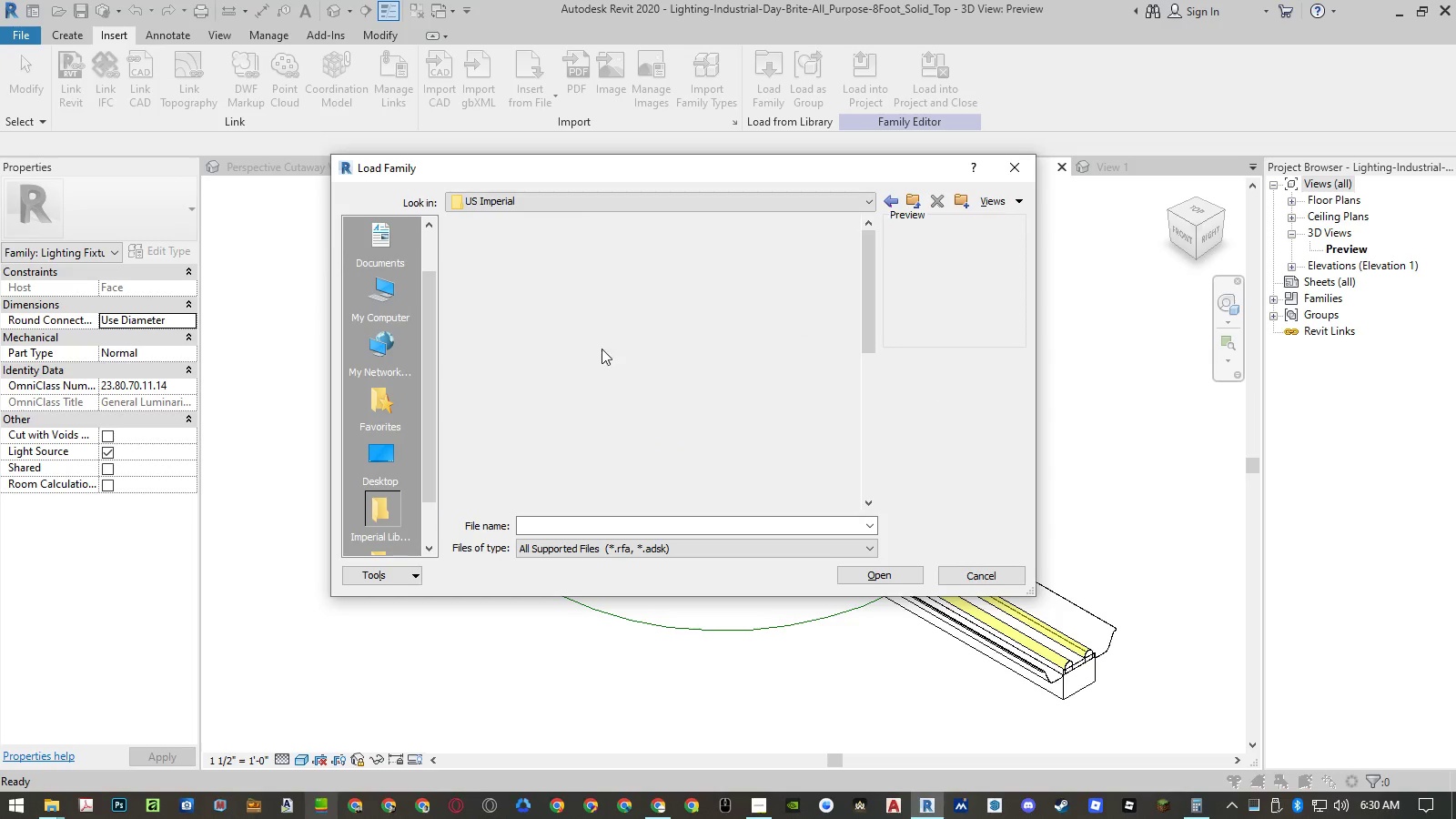 
mouse_move([694, 363])
 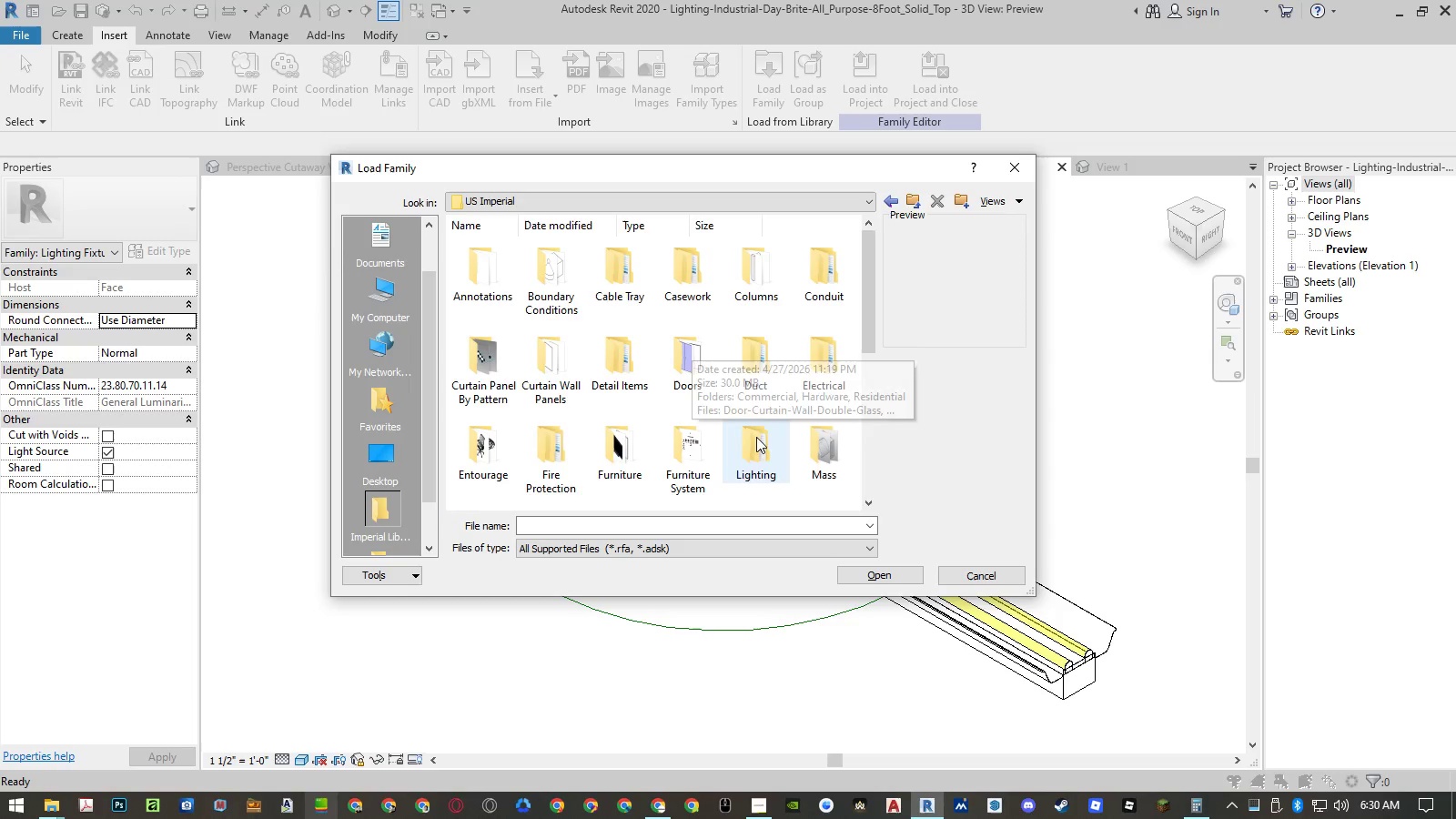 
double_click([756, 437])
 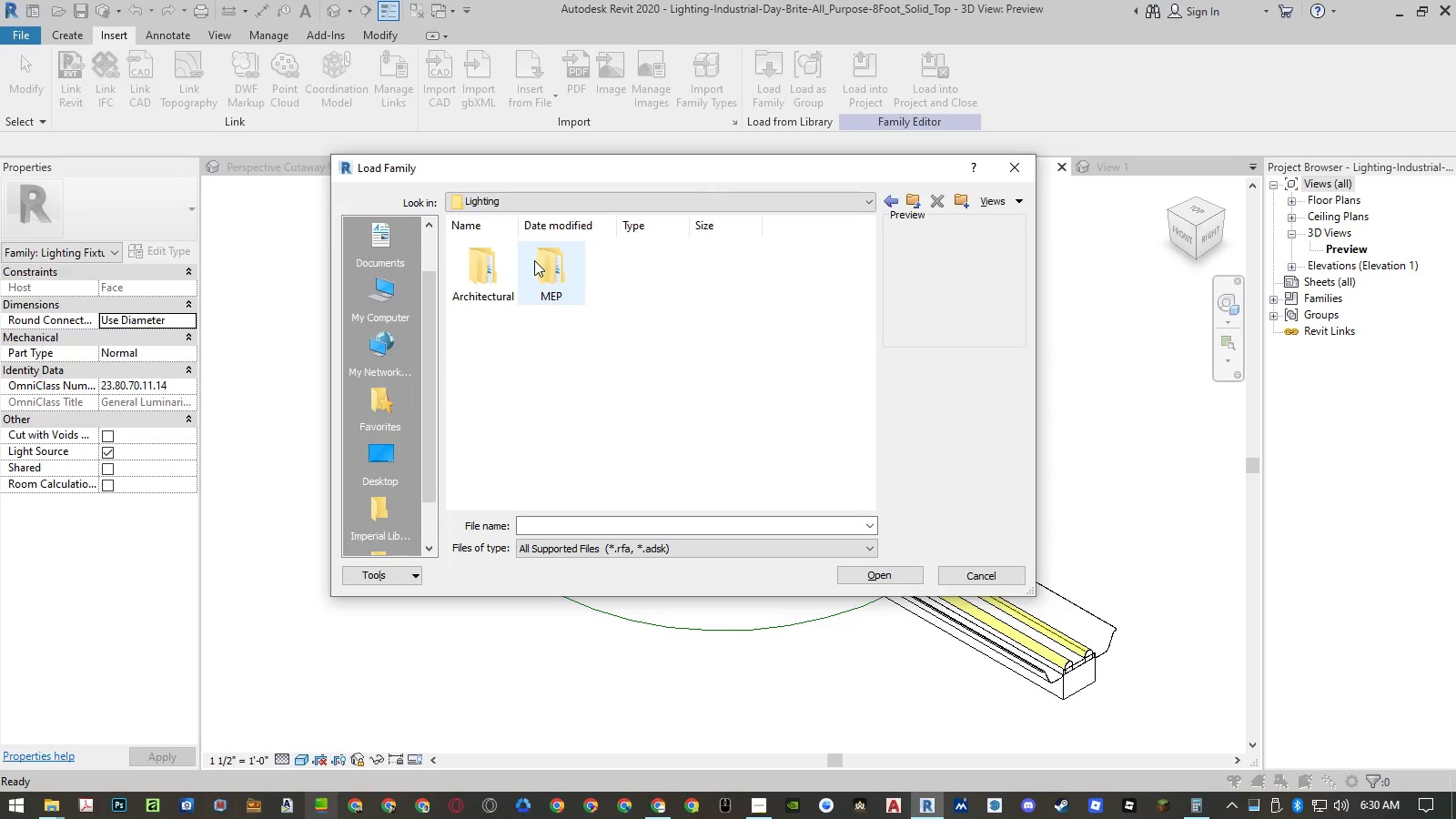 
double_click([507, 272])
 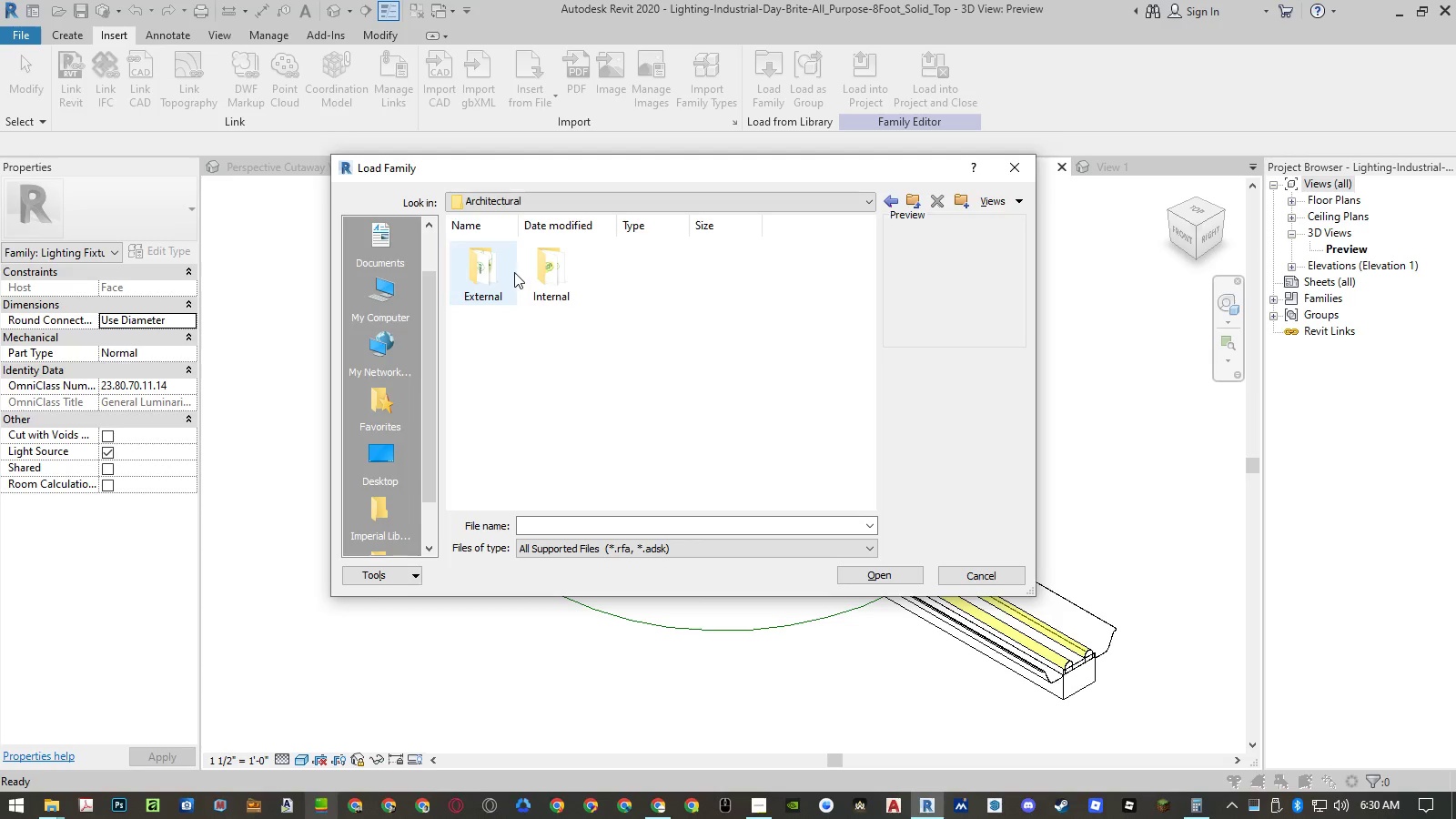 
double_click([542, 276])
 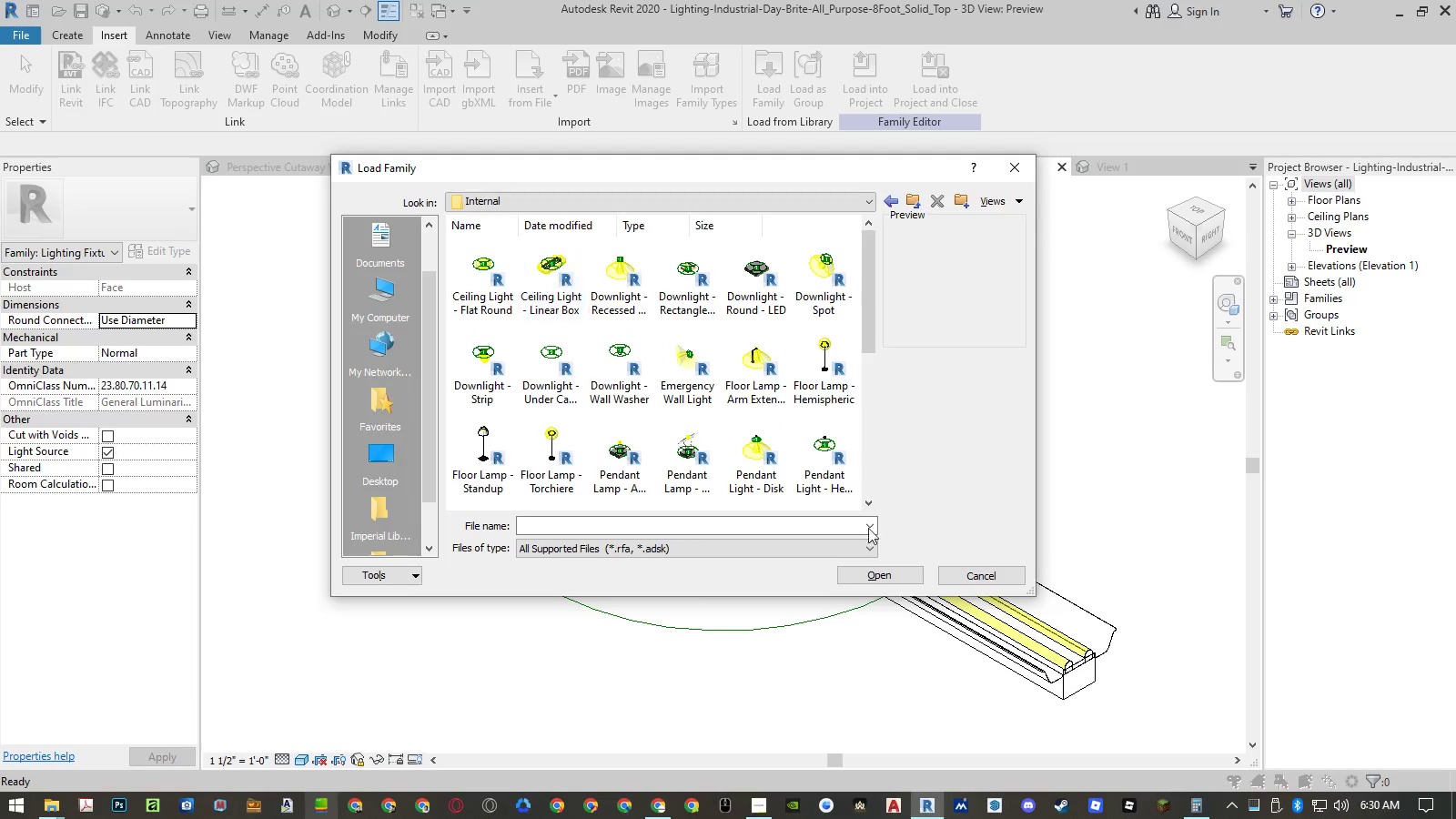 
left_click([979, 574])
 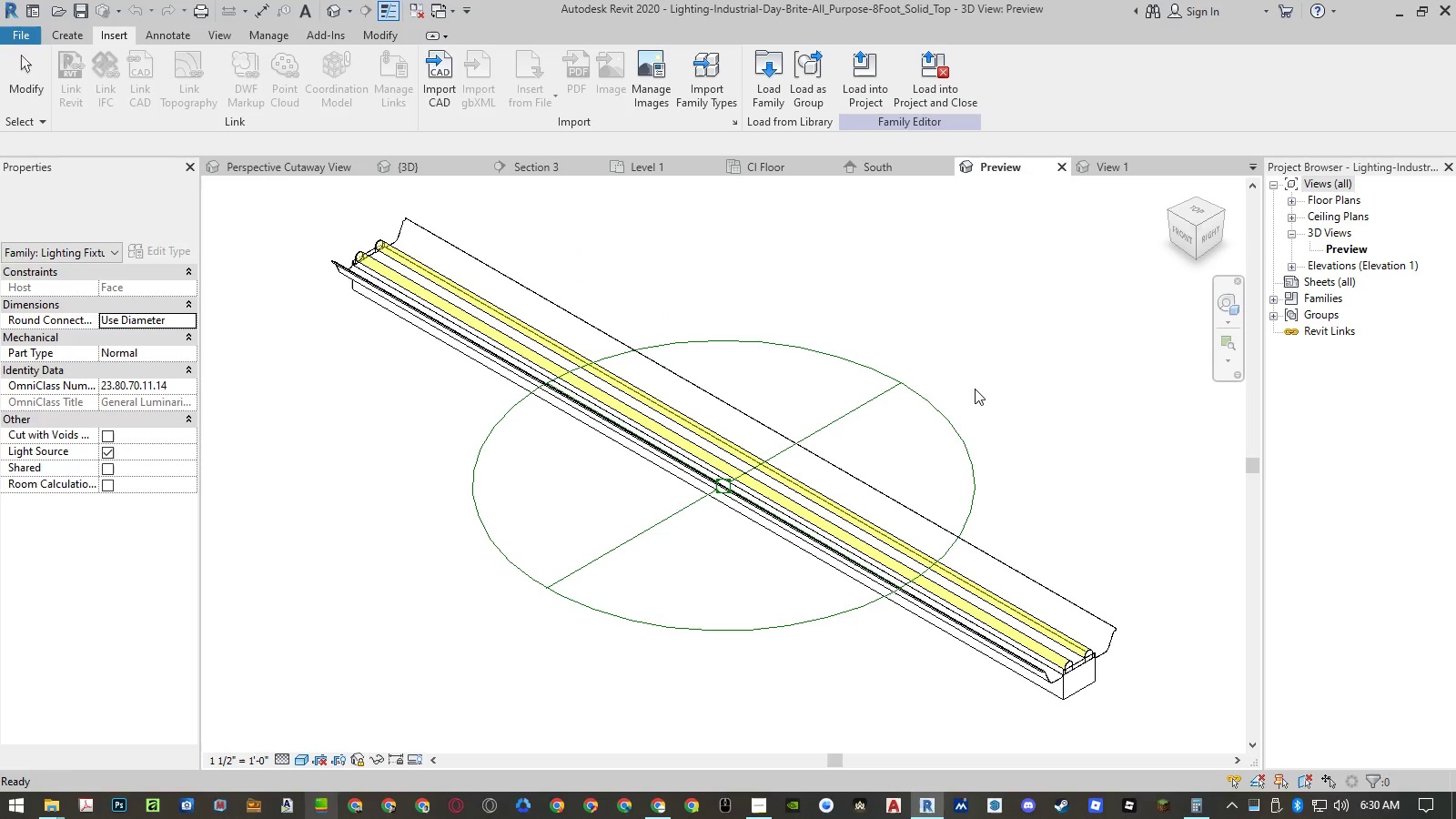 
left_click([982, 372])
 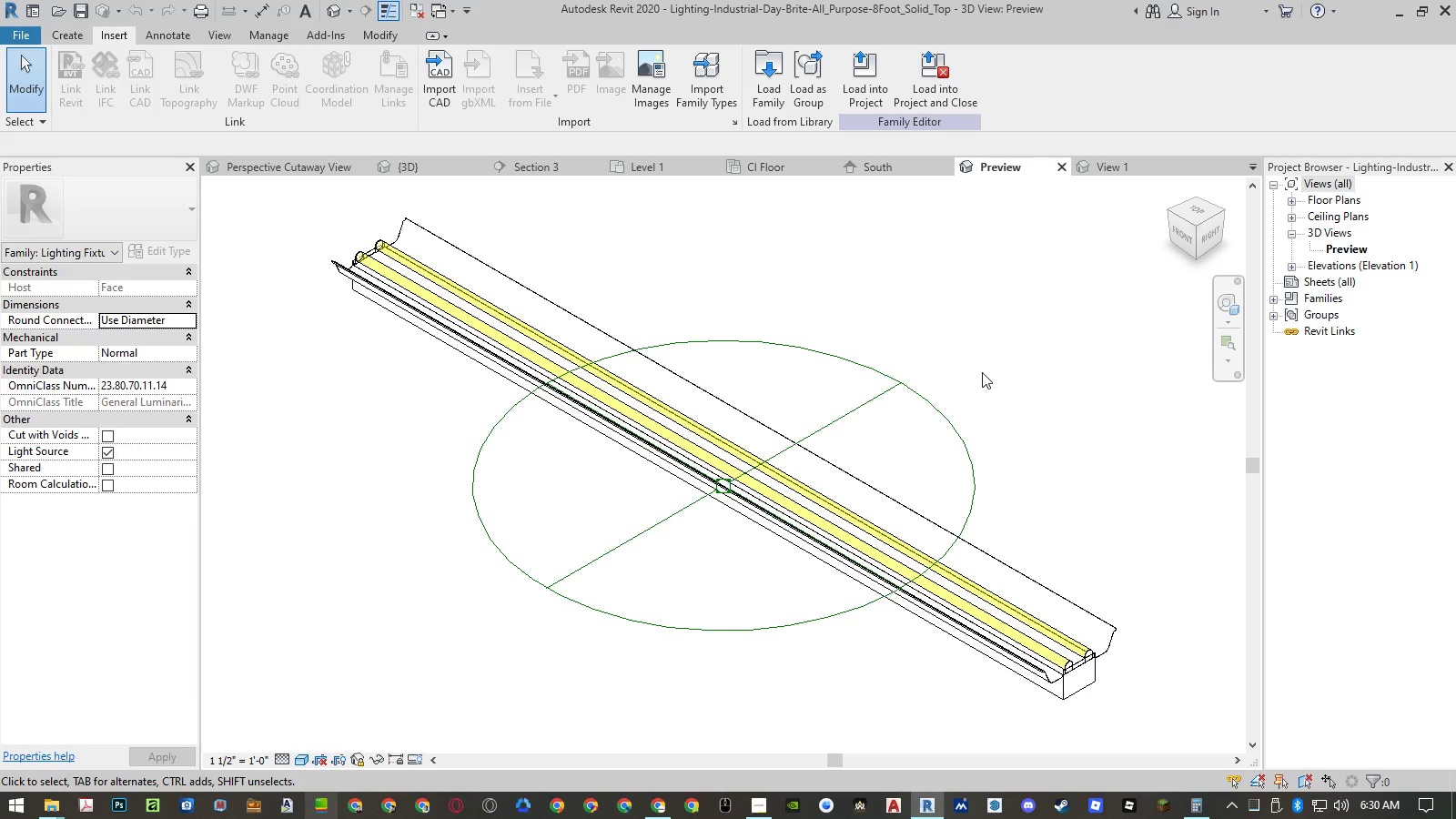 
wait(15.38)
 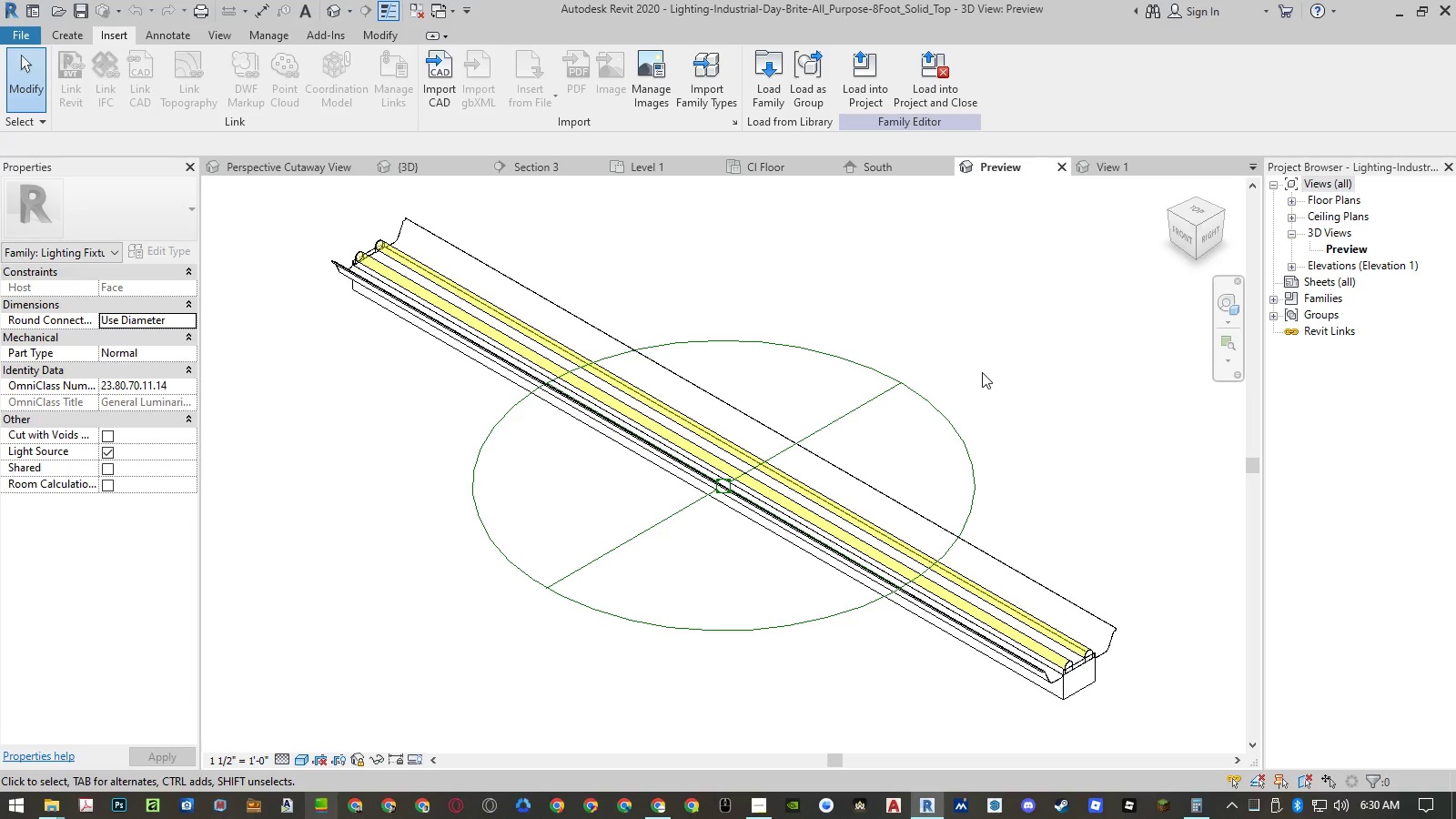 
left_click([1124, 159])
 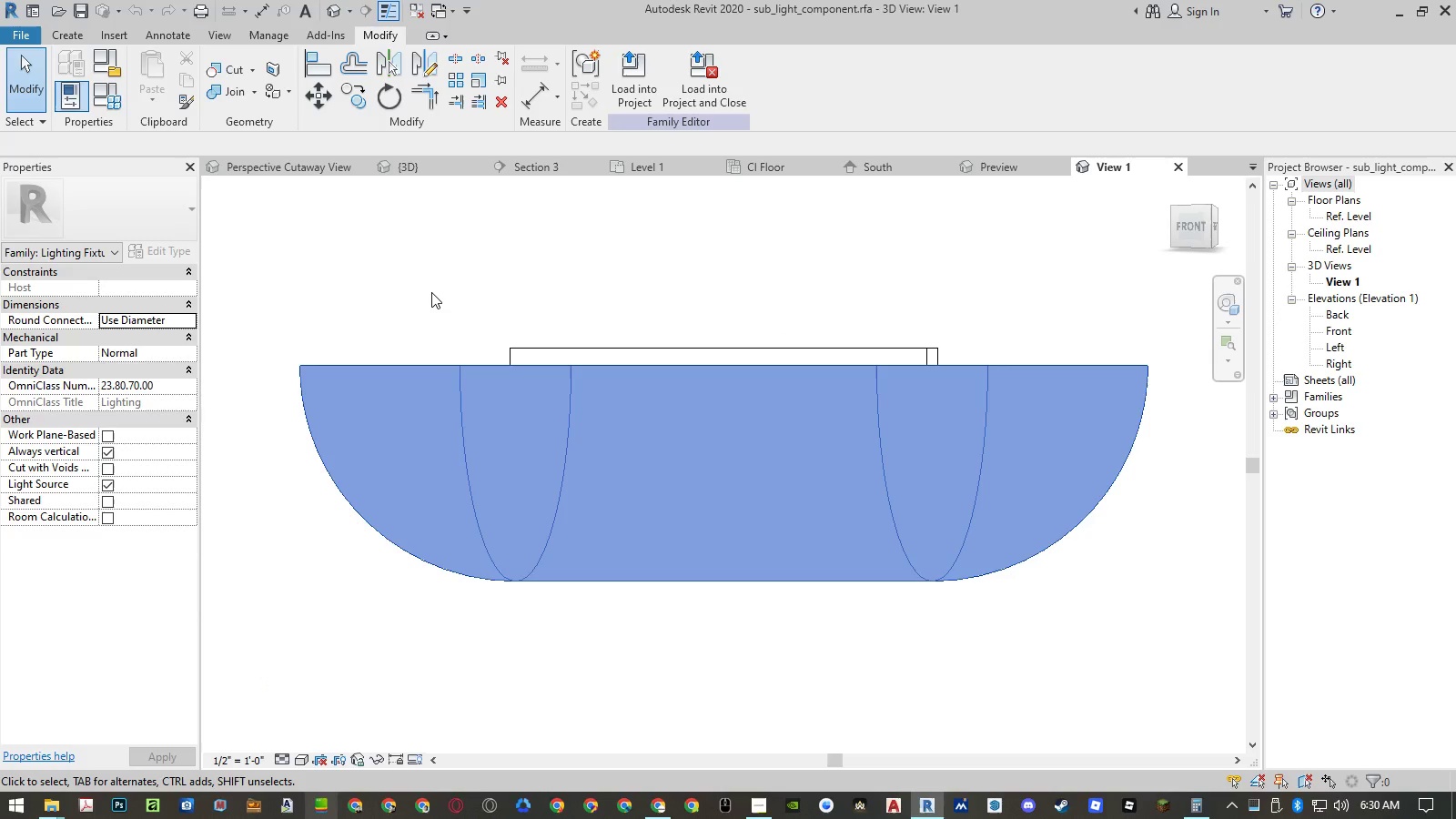 
wait(6.58)
 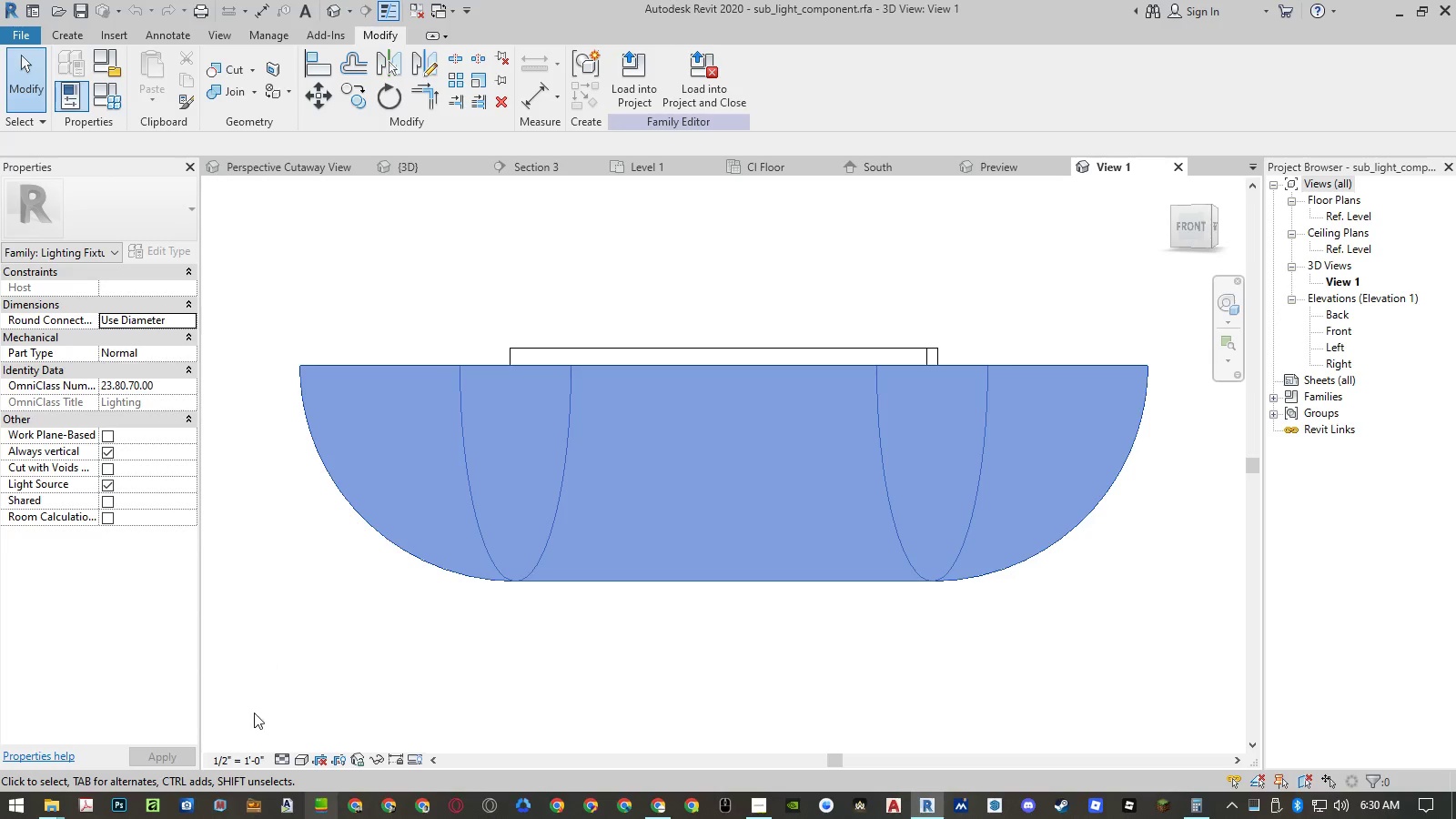 
left_click([91, 245])
 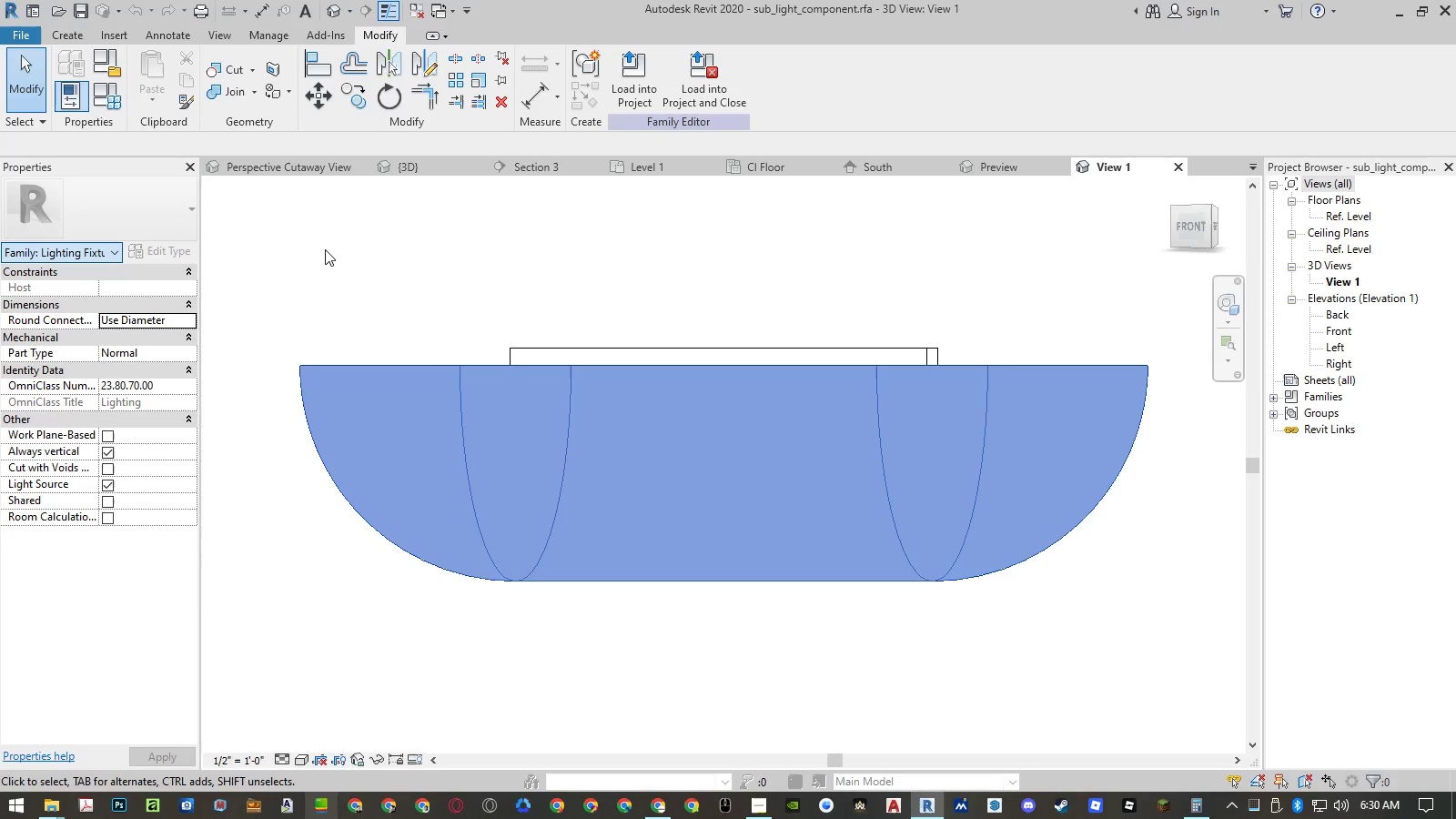 
double_click([325, 249])
 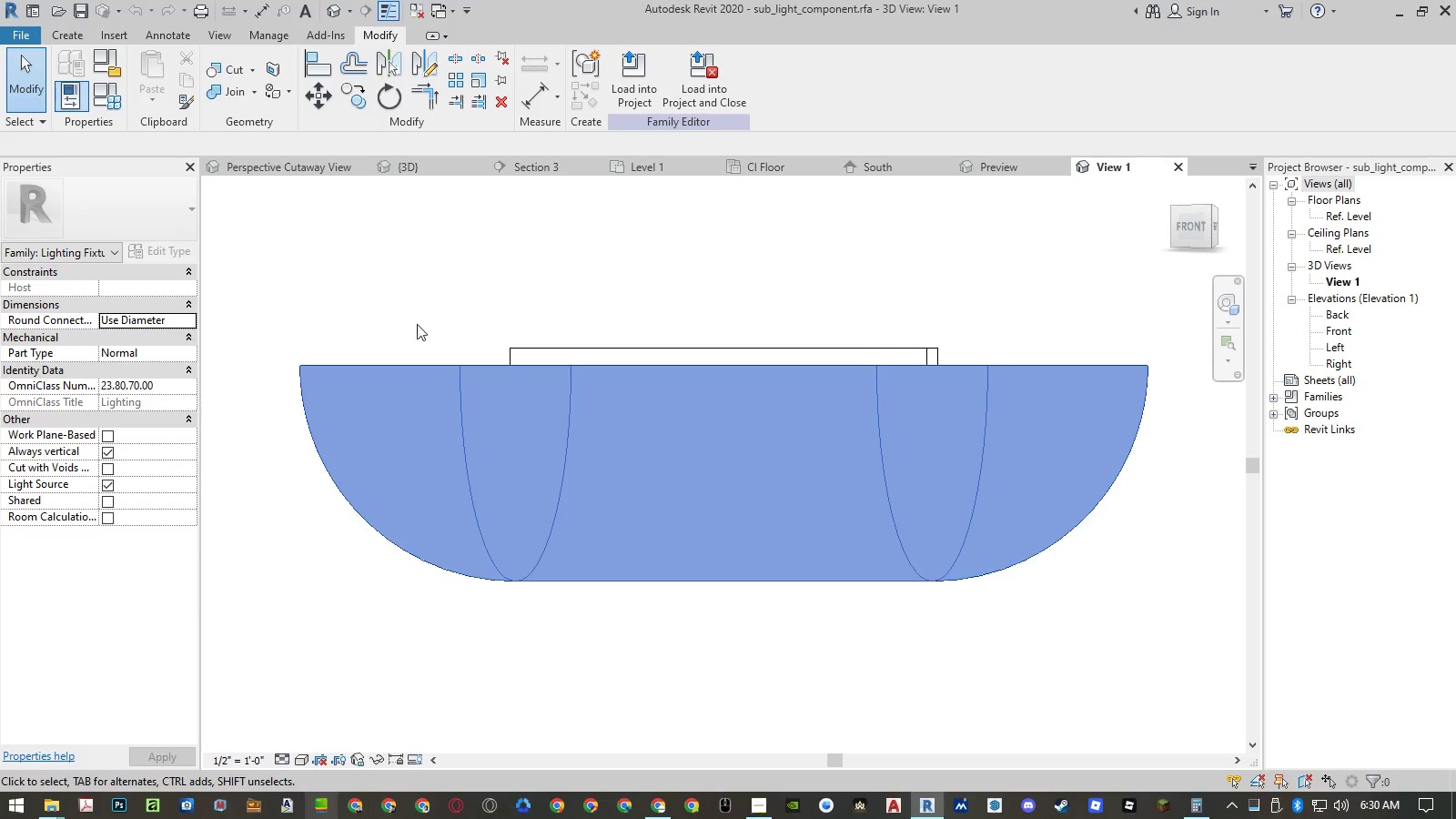 
left_click([436, 336])
 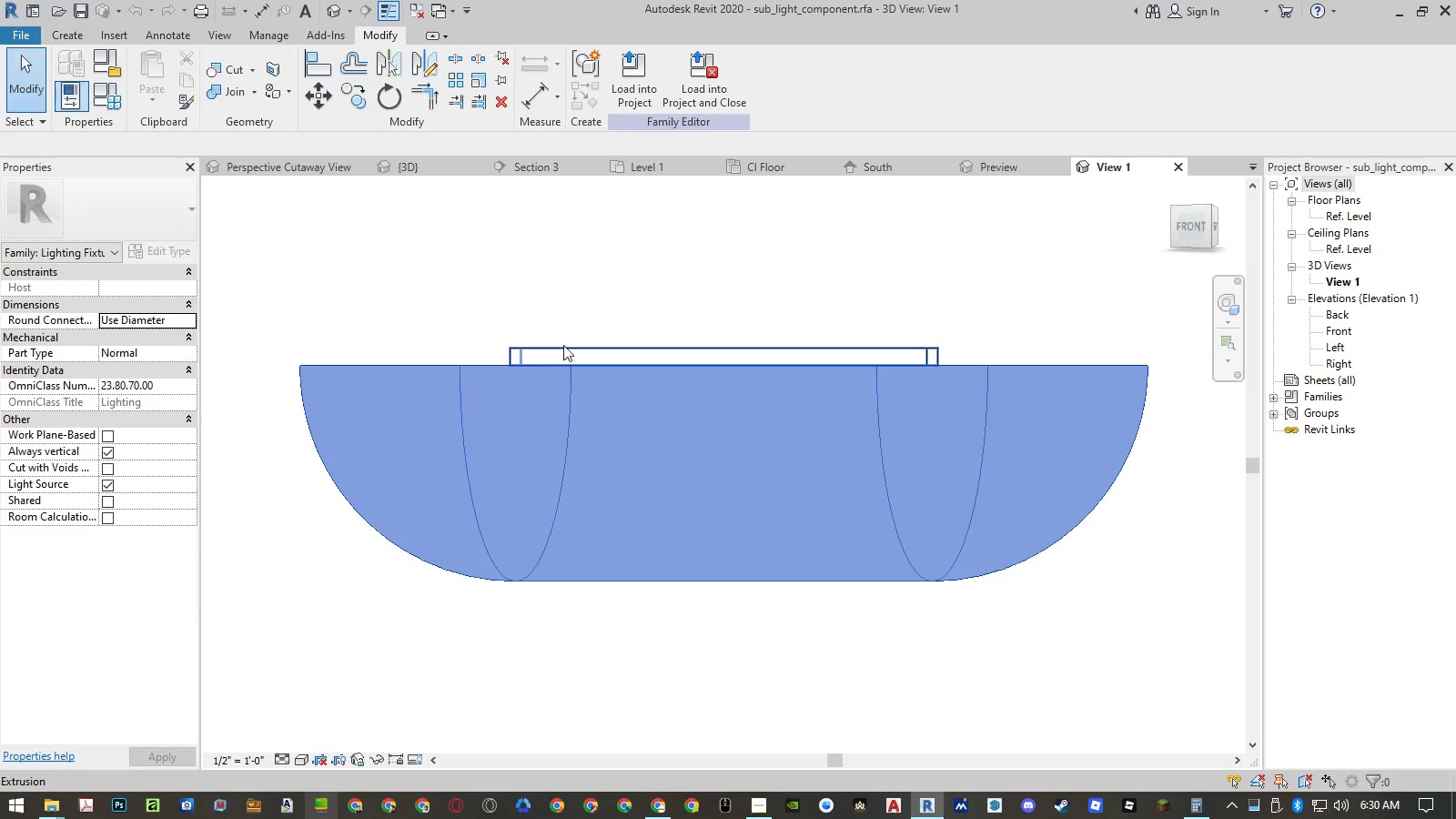 
left_click([563, 348])
 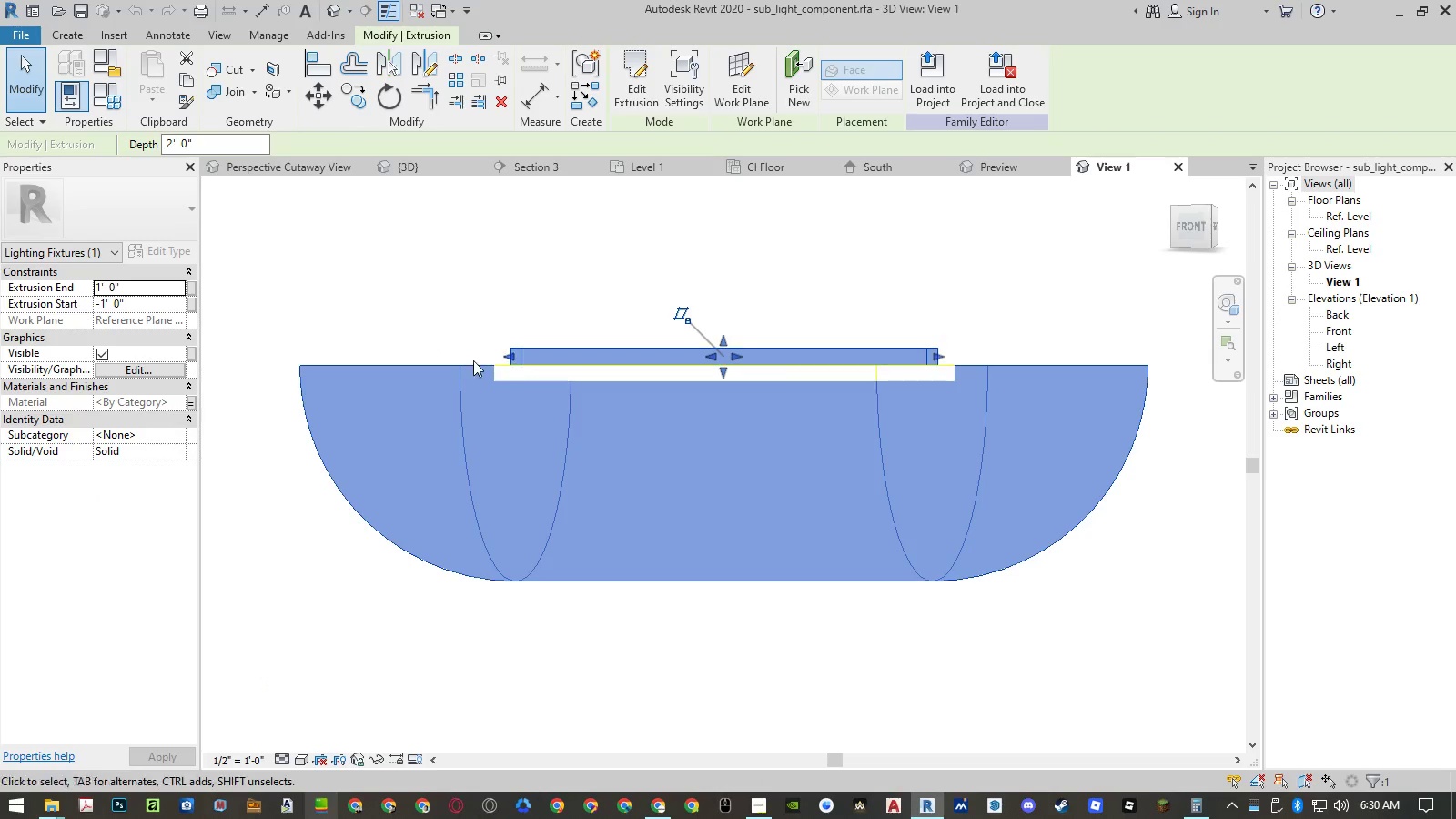 
left_click([468, 363])
 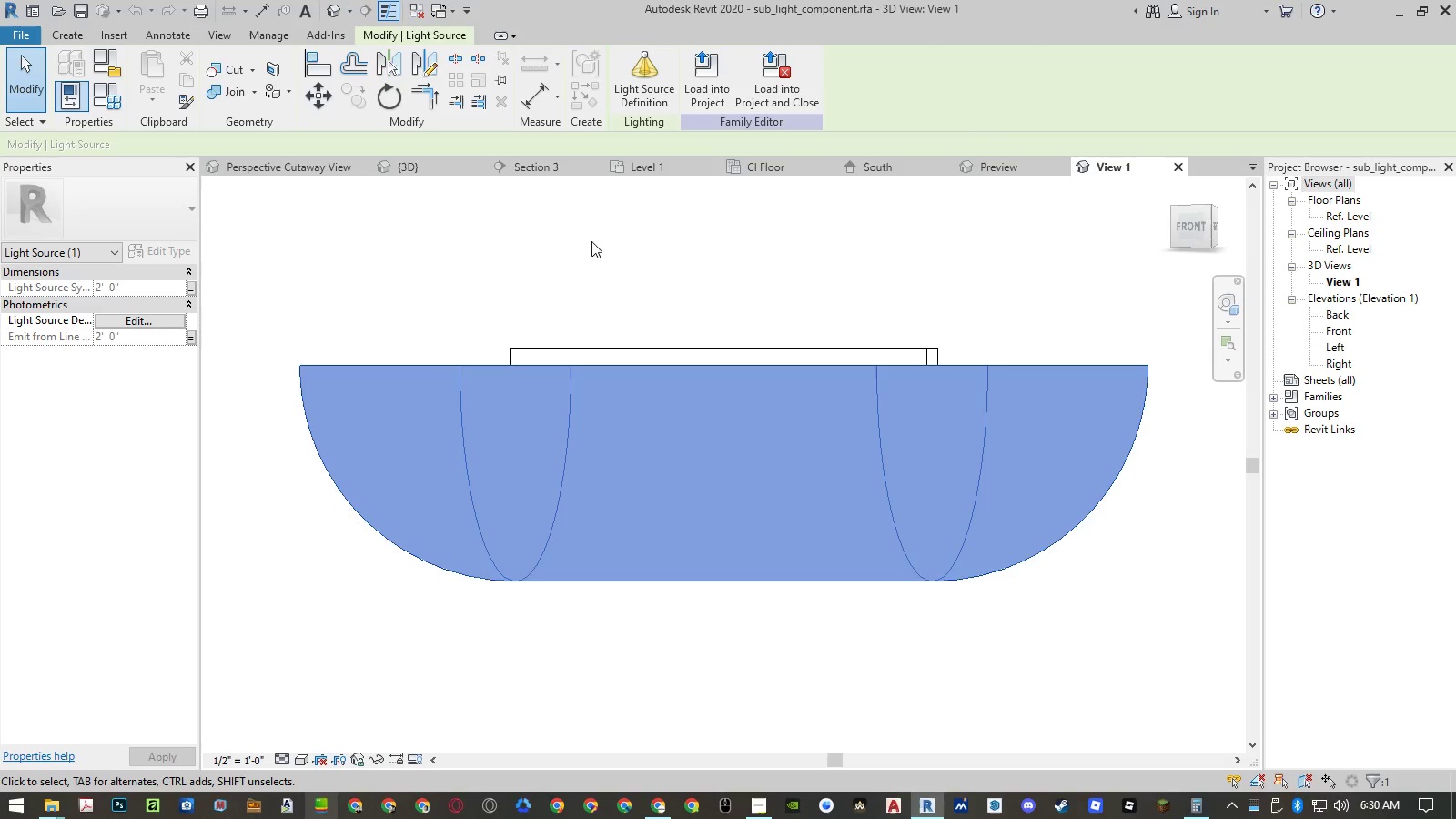 
wait(6.14)
 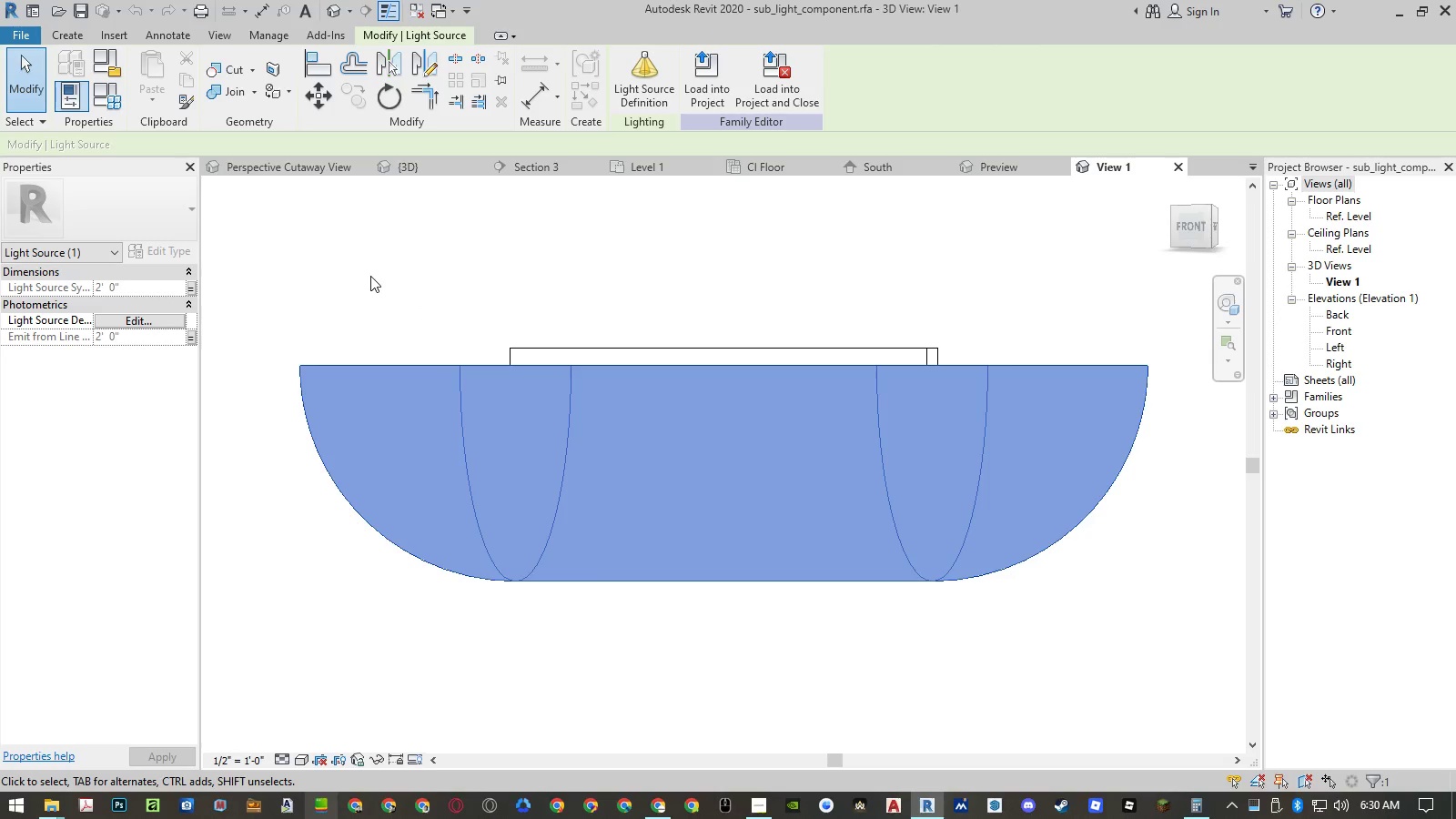 
left_click([590, 255])
 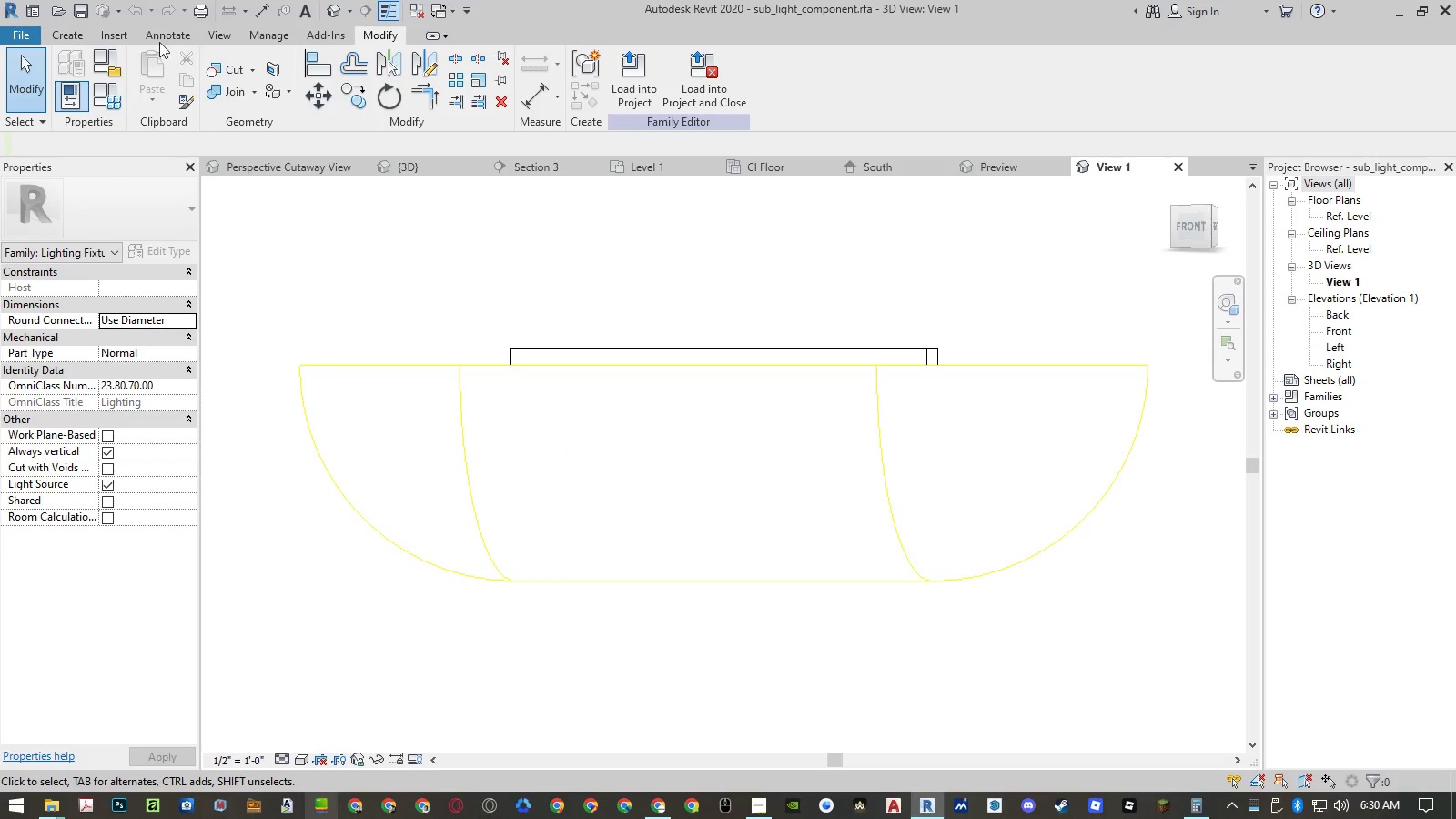 
left_click([78, 35])
 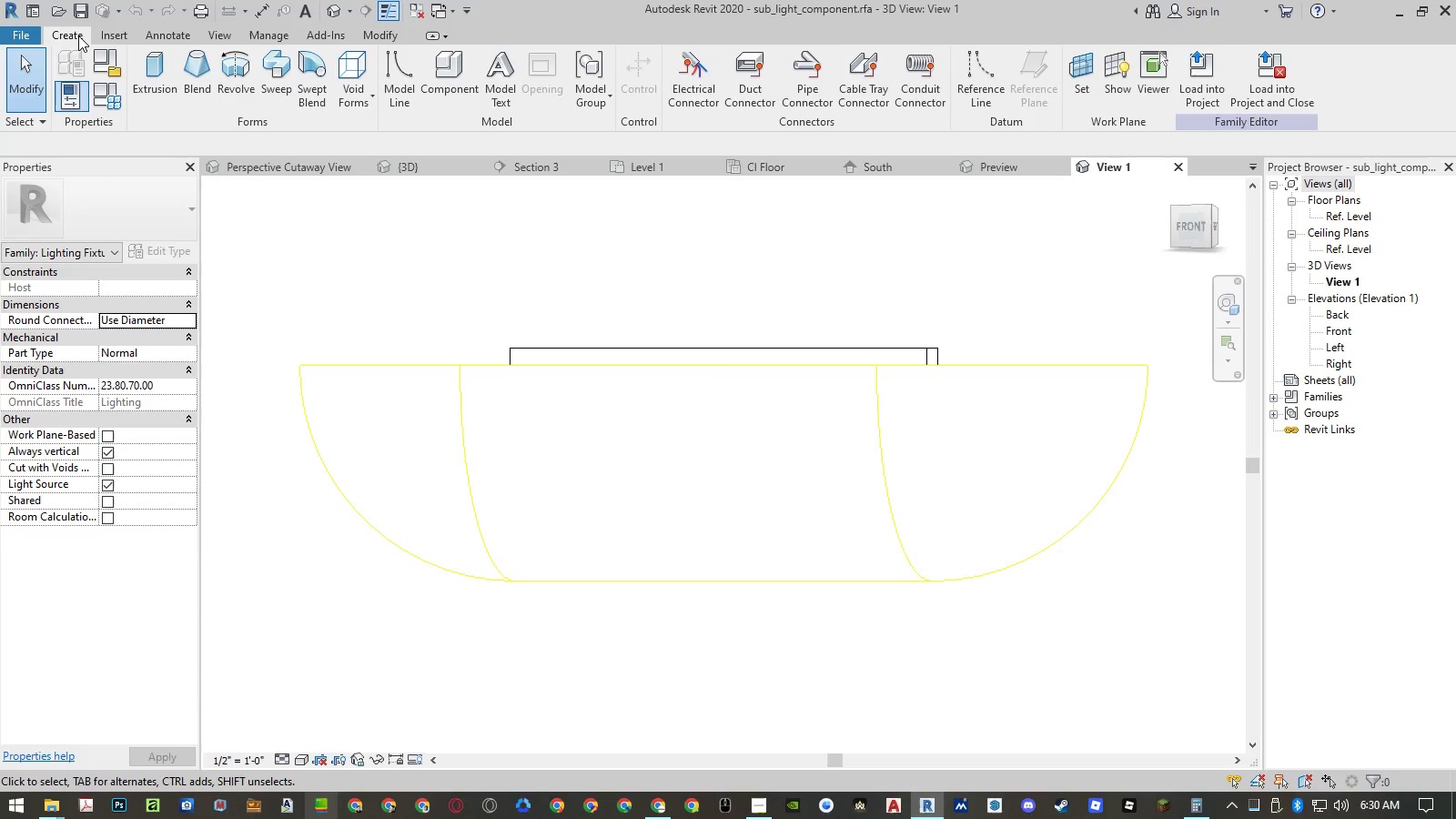 
wait(6.84)
 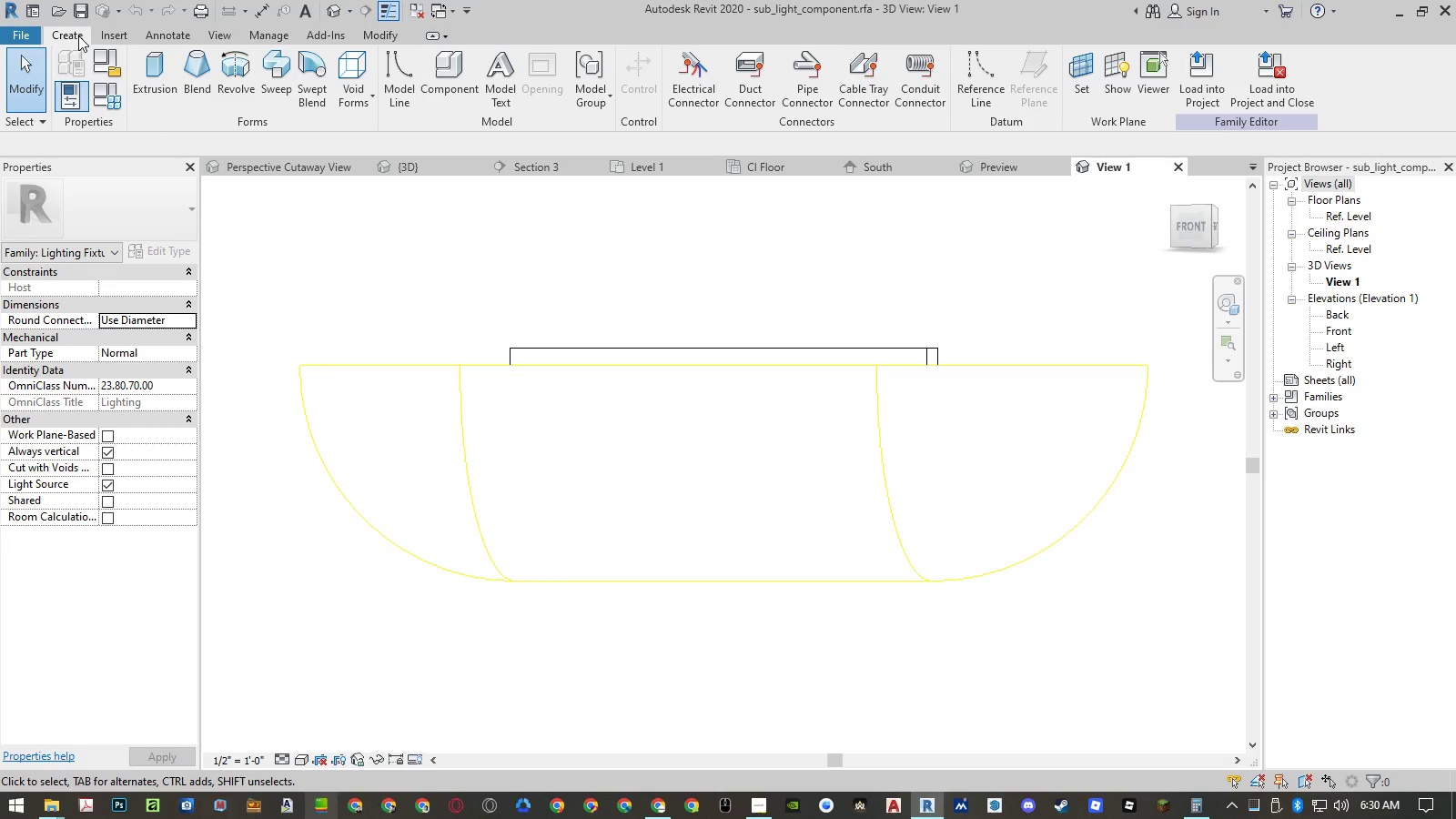 
left_click([128, 38])
 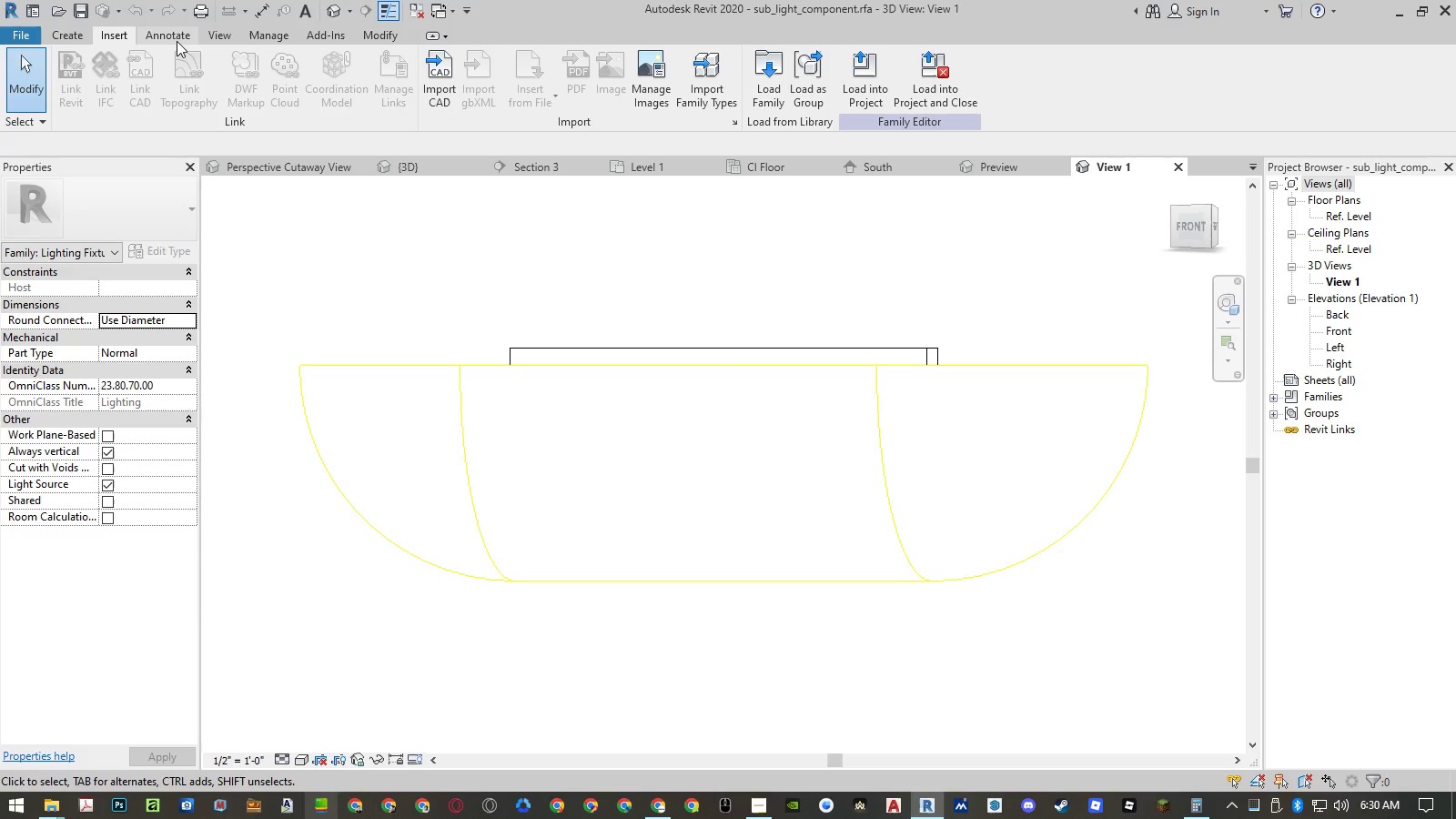 
wait(6.03)
 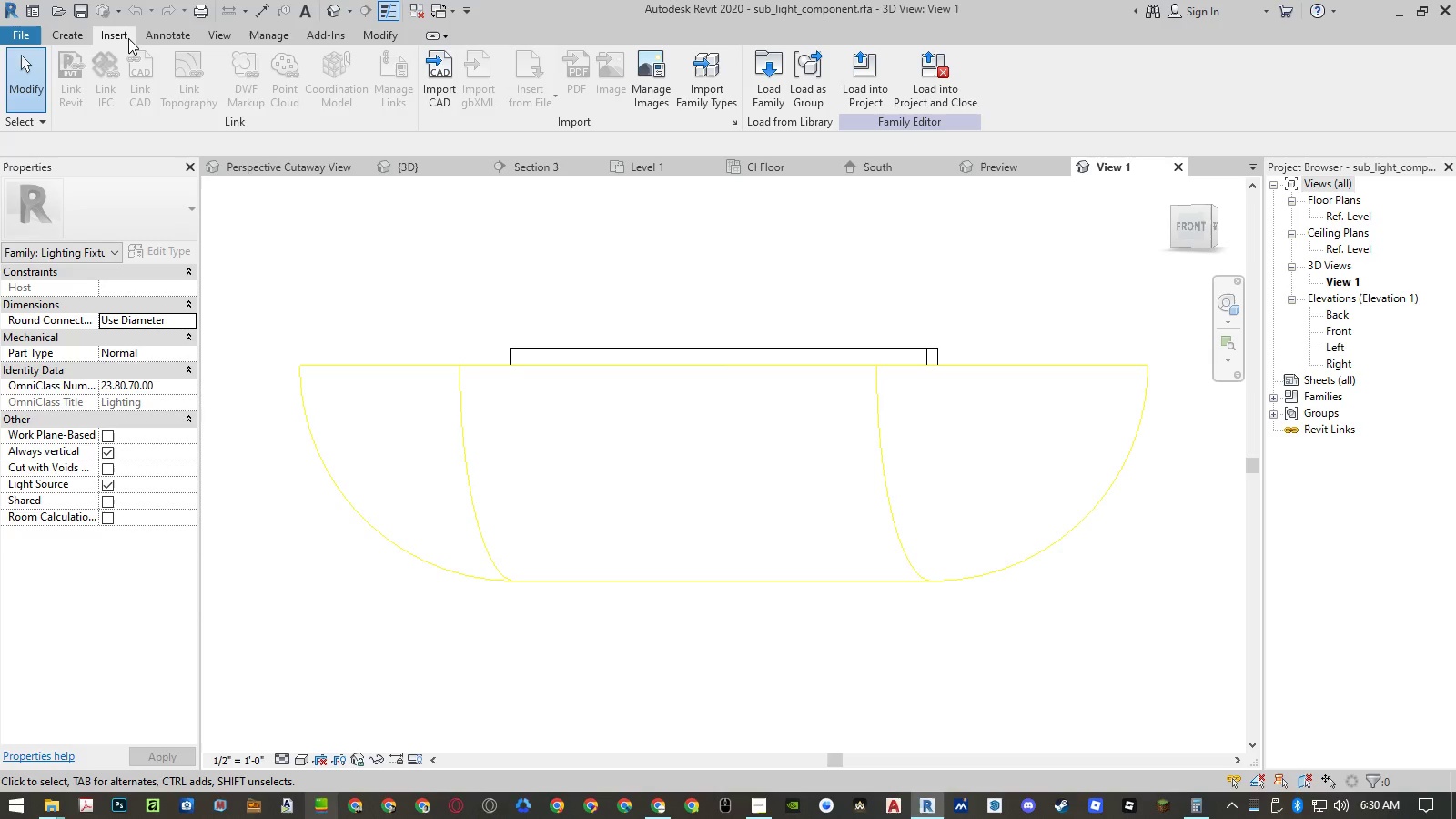 
left_click([389, 363])
 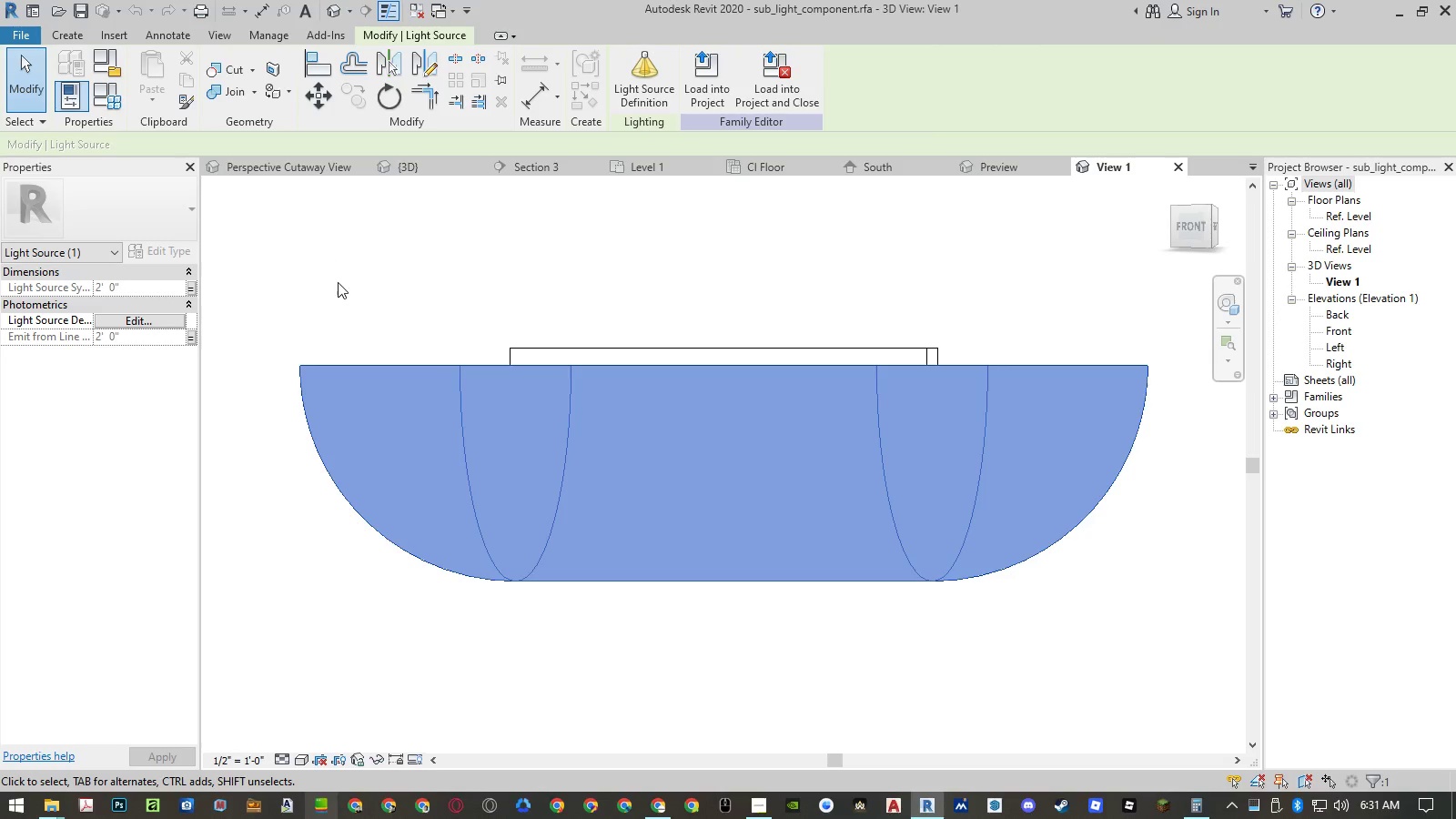 
right_click([357, 361])
 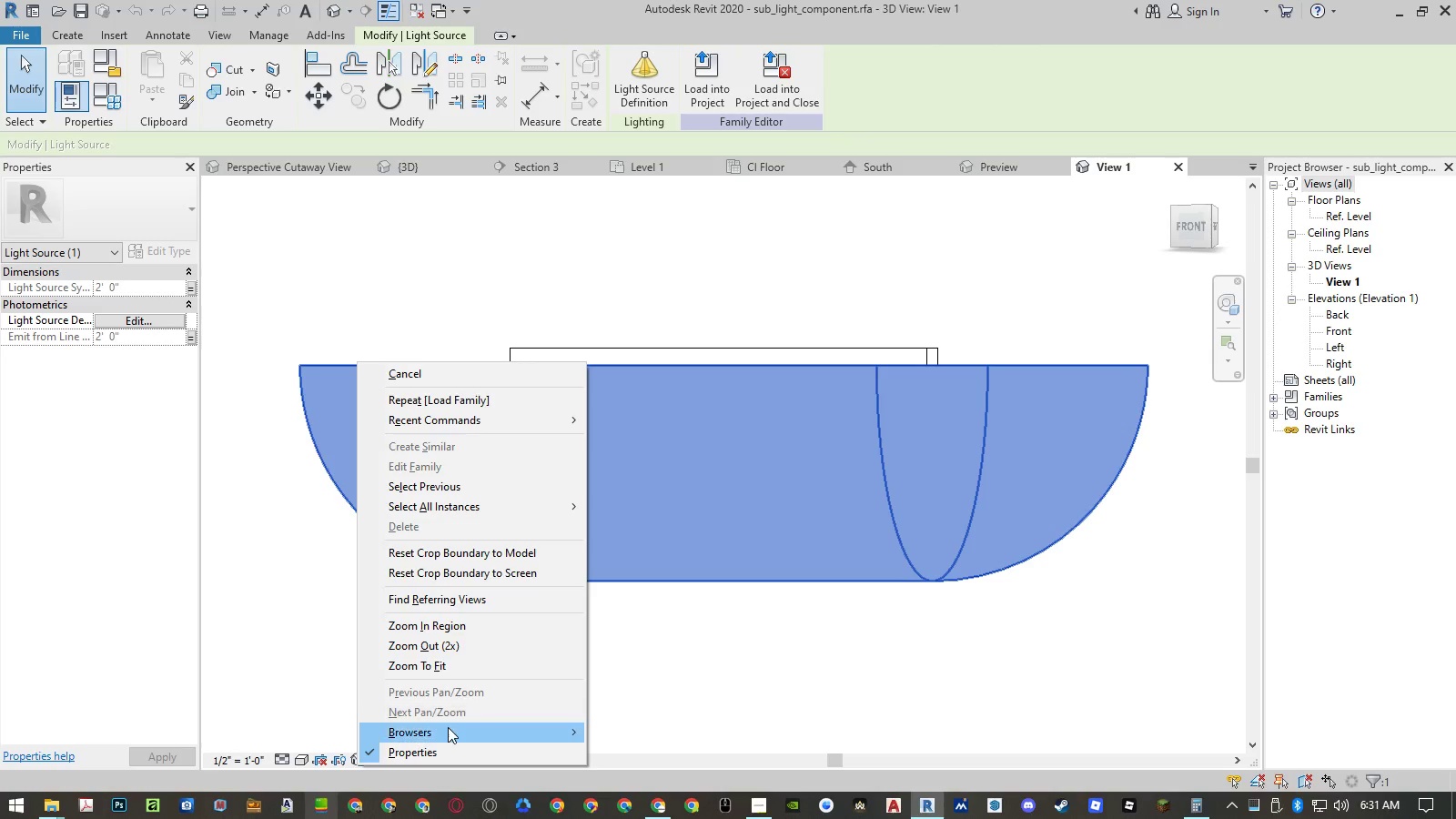 
left_click([422, 260])
 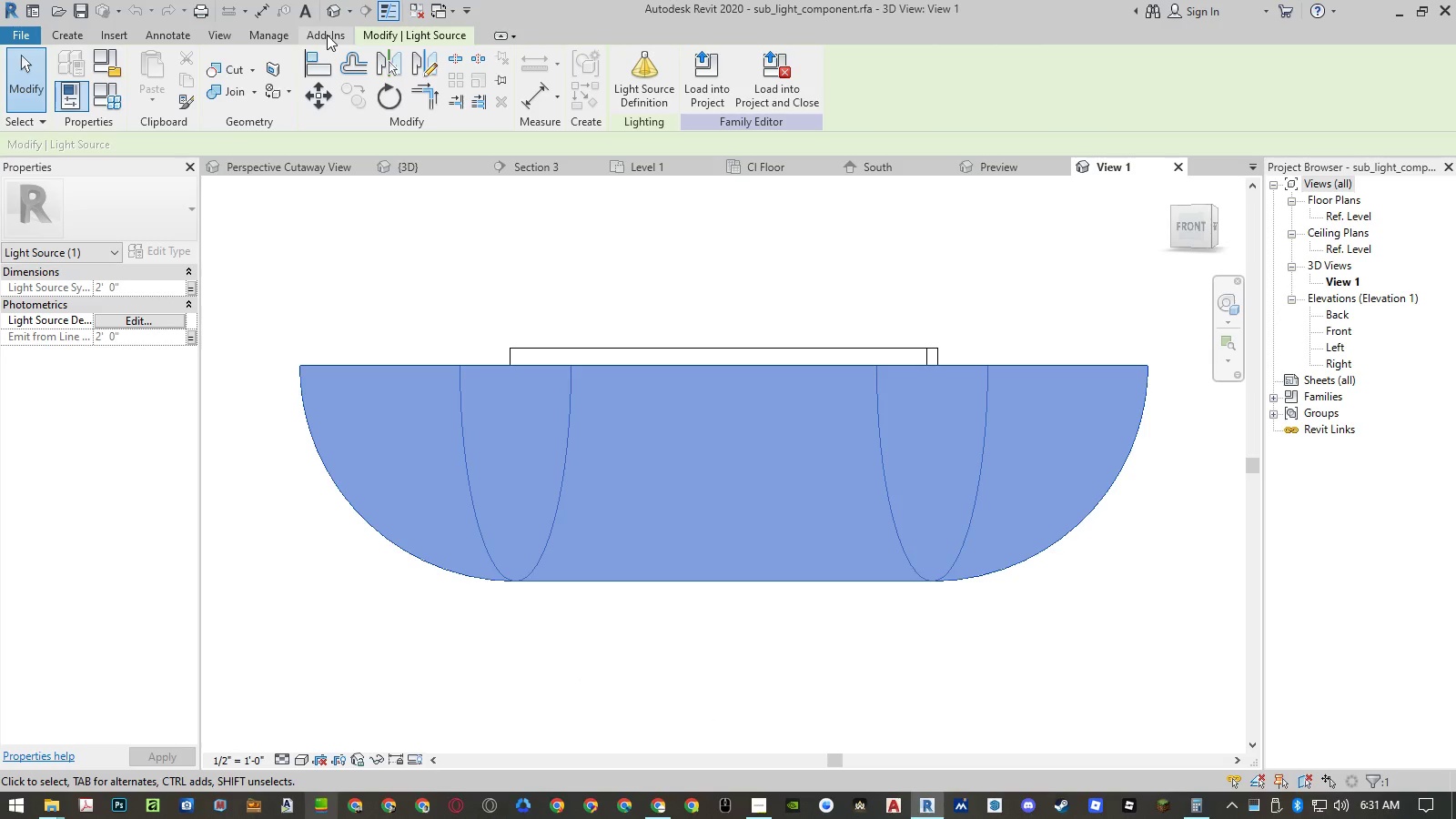 
left_click([327, 35])
 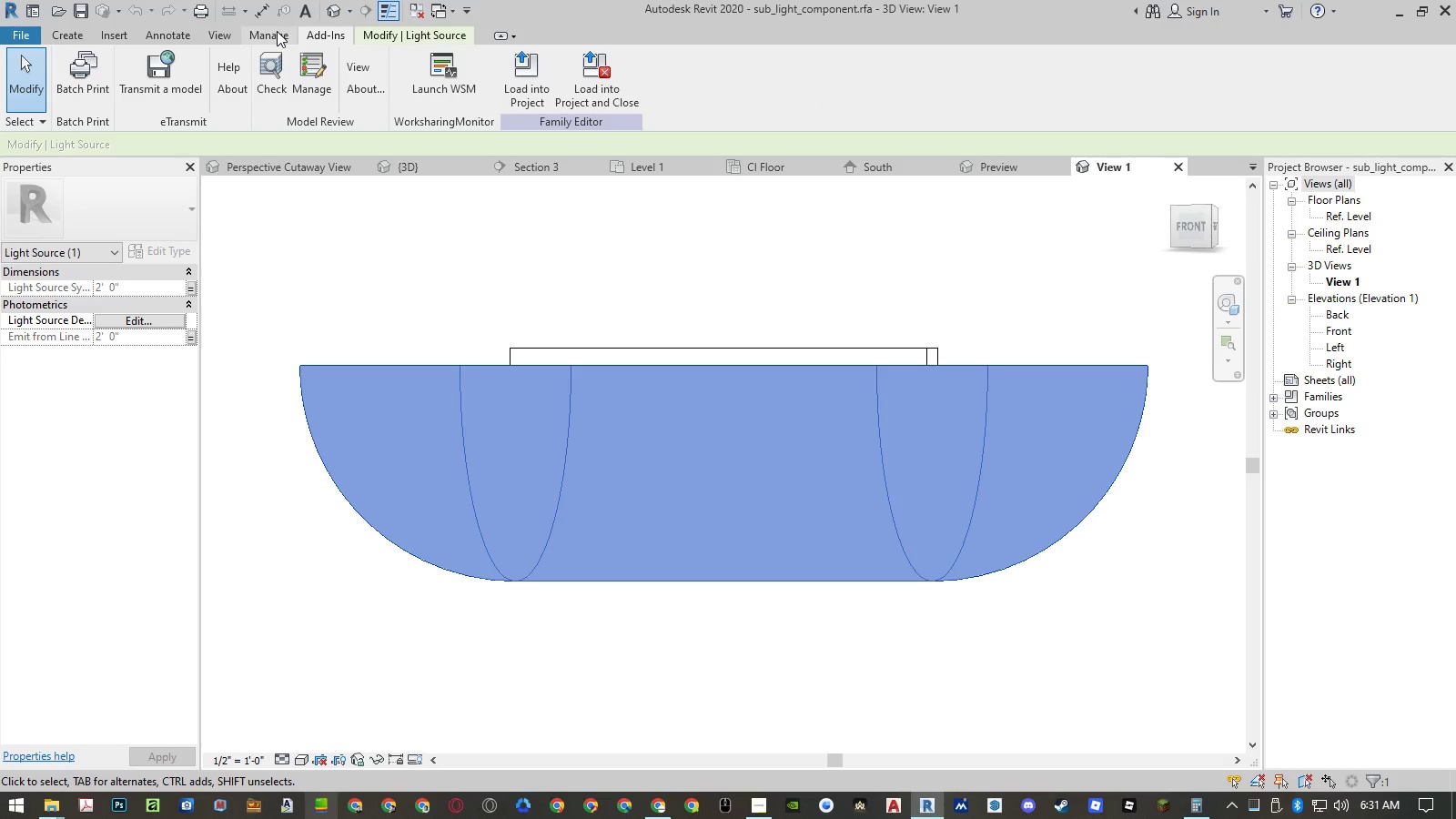 
left_click([277, 31])
 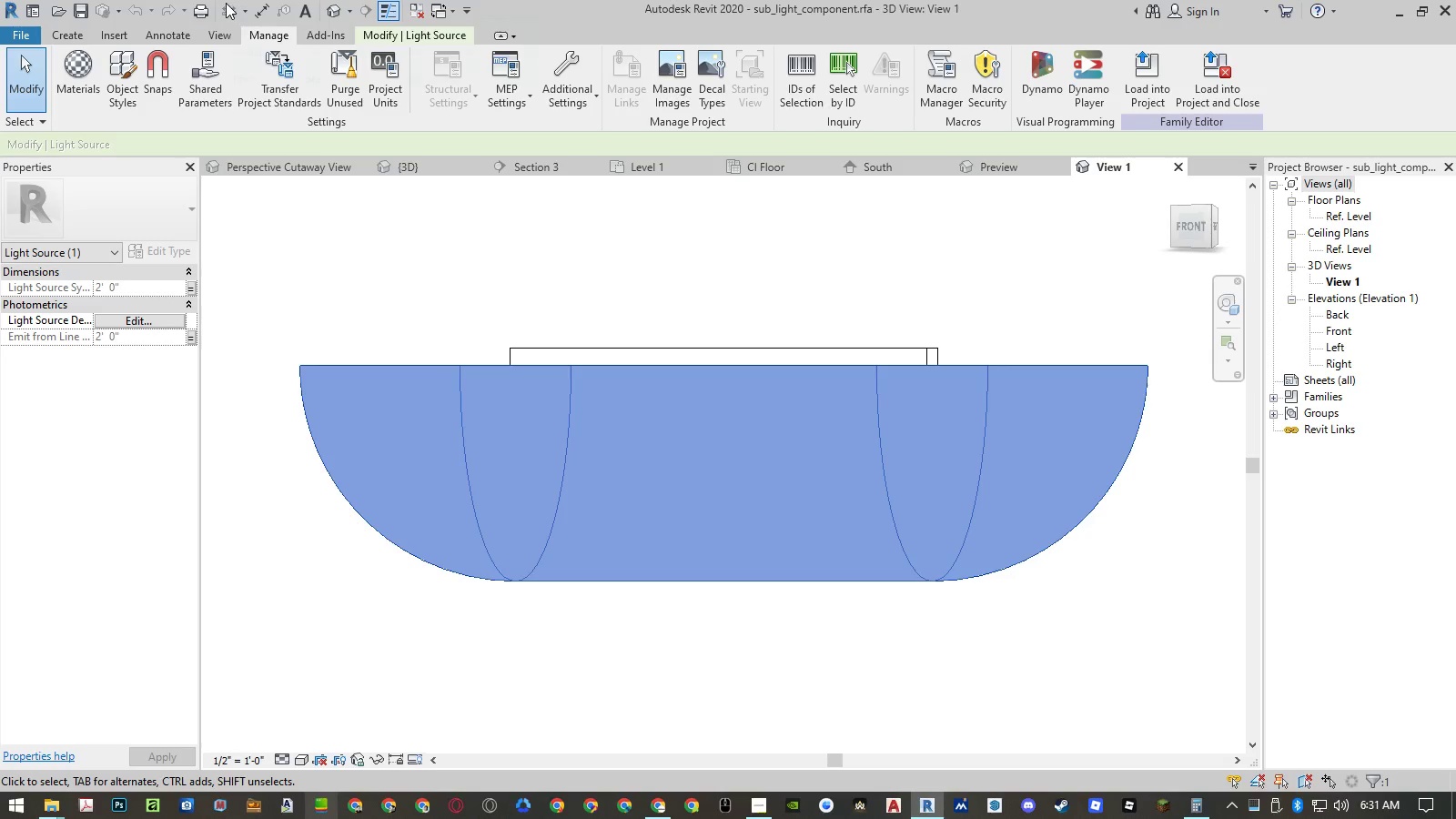 
wait(6.42)
 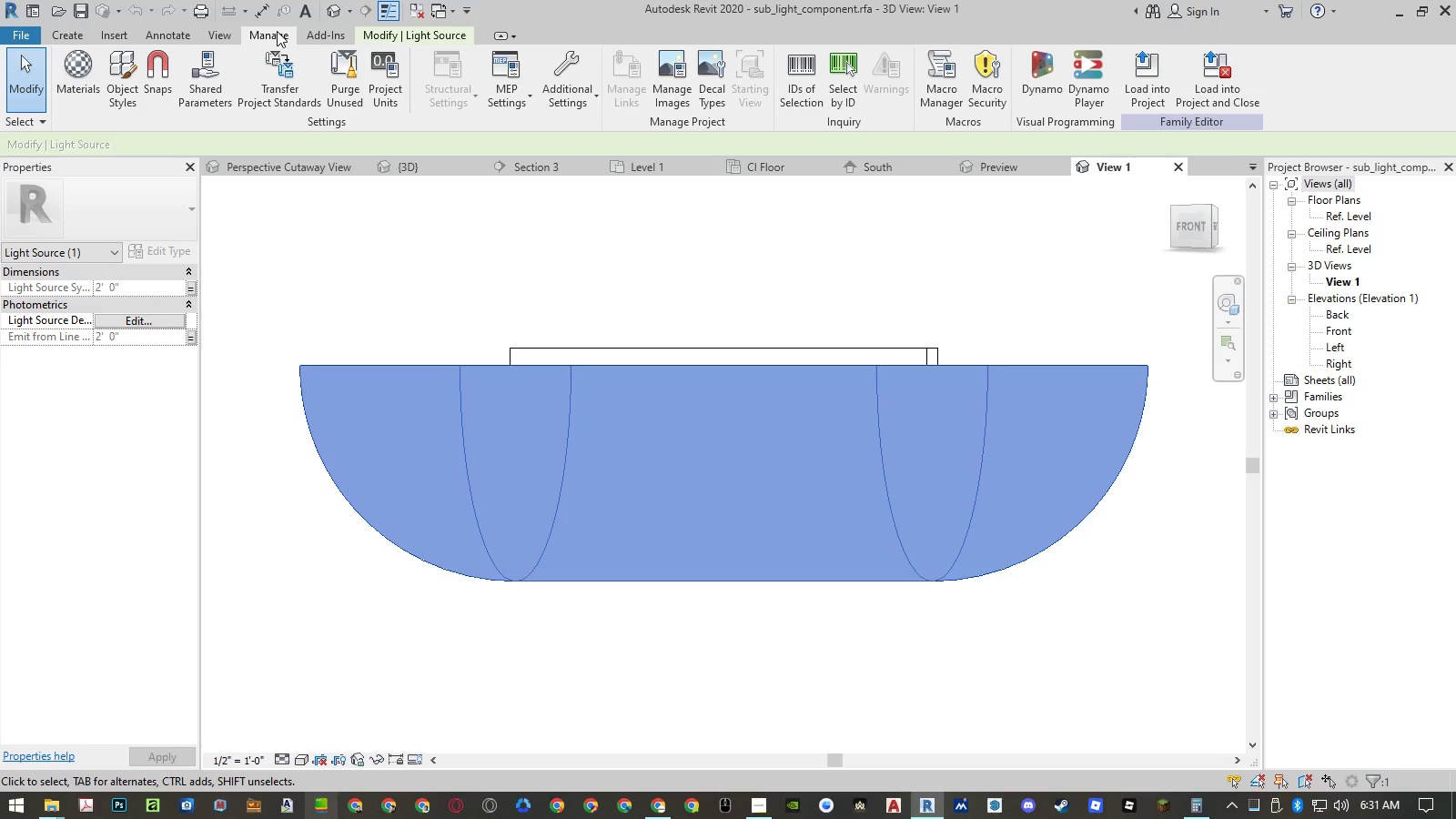 
left_click([233, 35])
 